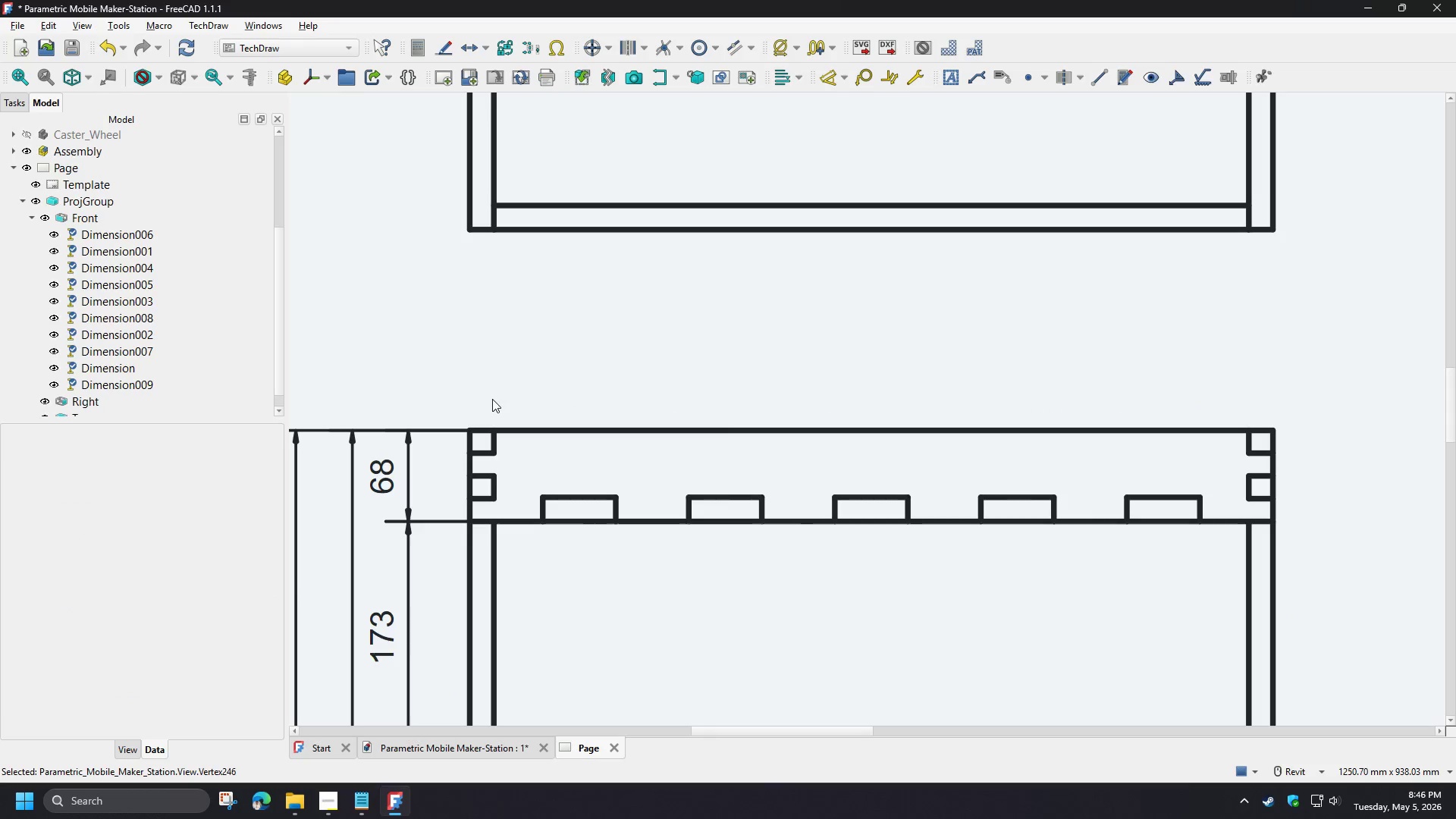 
key(D)
 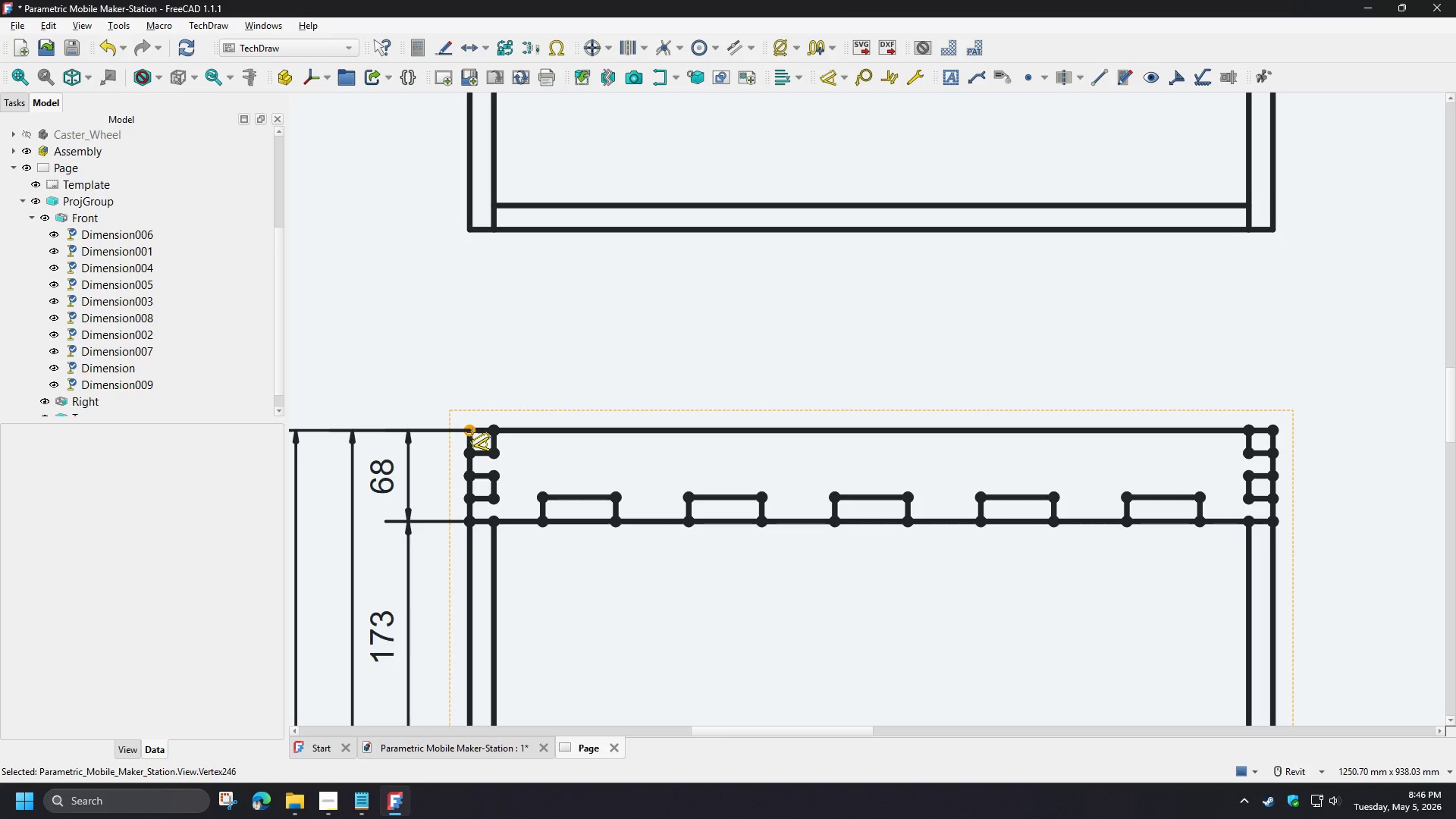 
left_click([472, 433])
 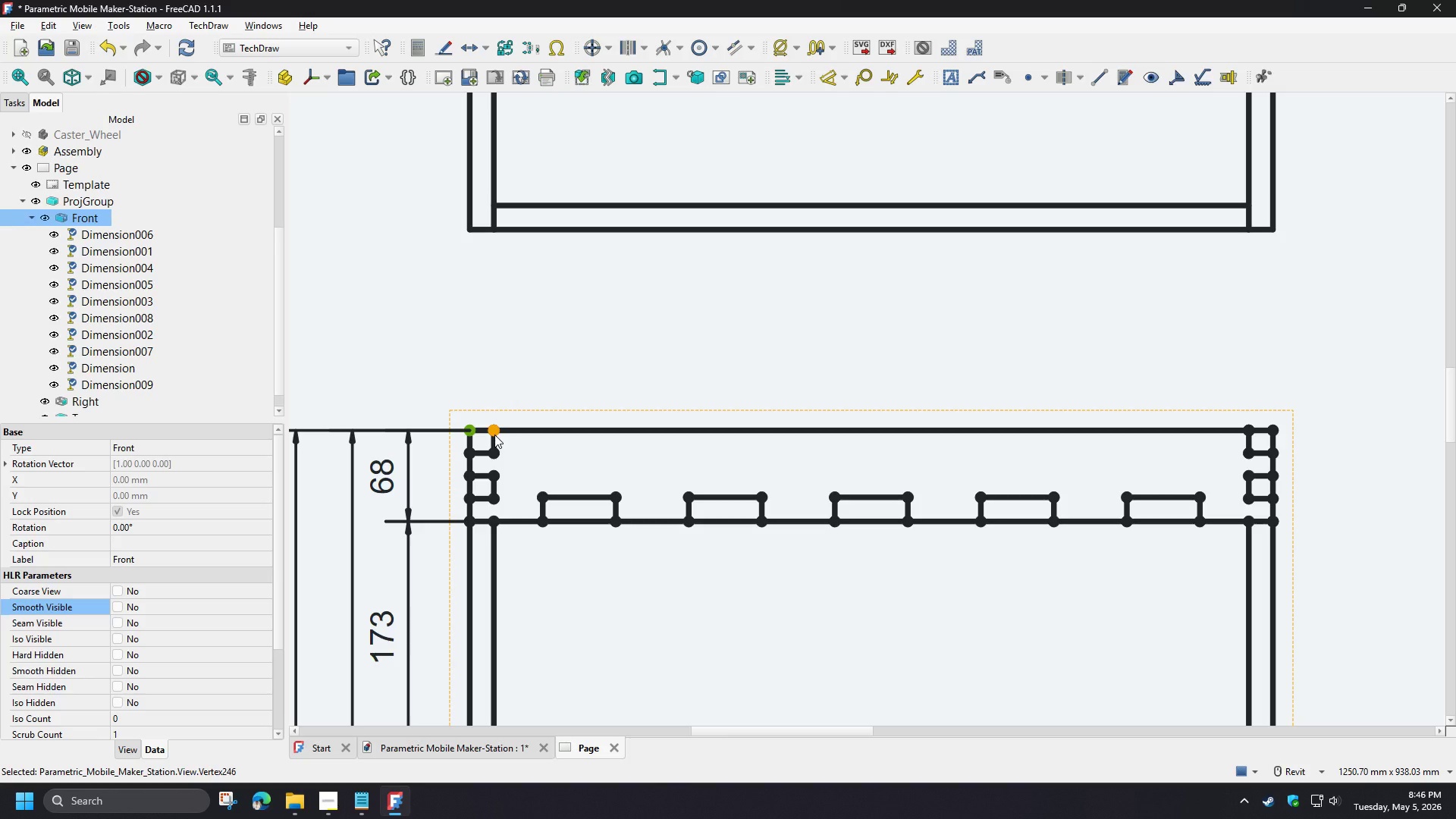 
key(D)
 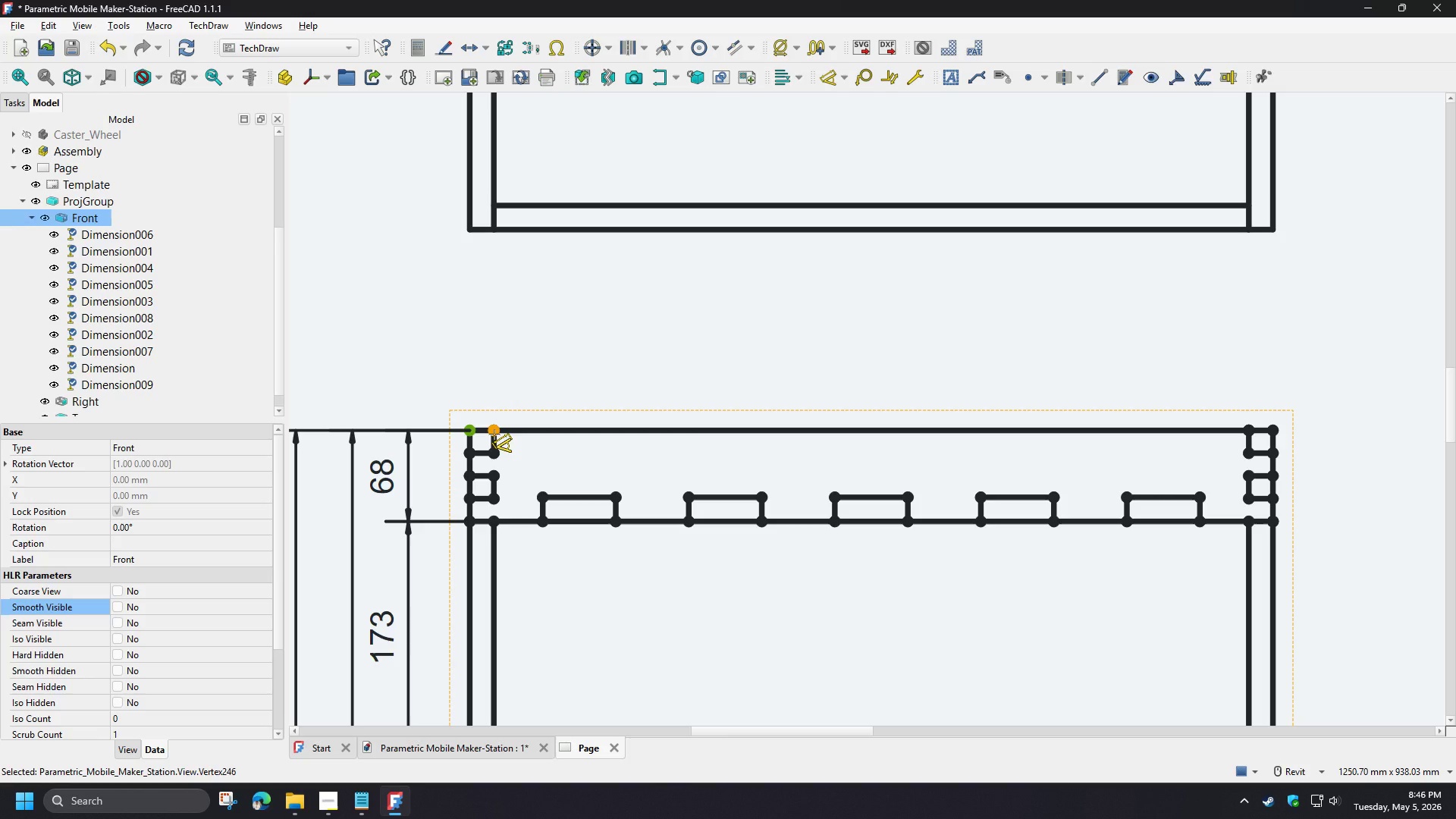 
left_click([494, 435])
 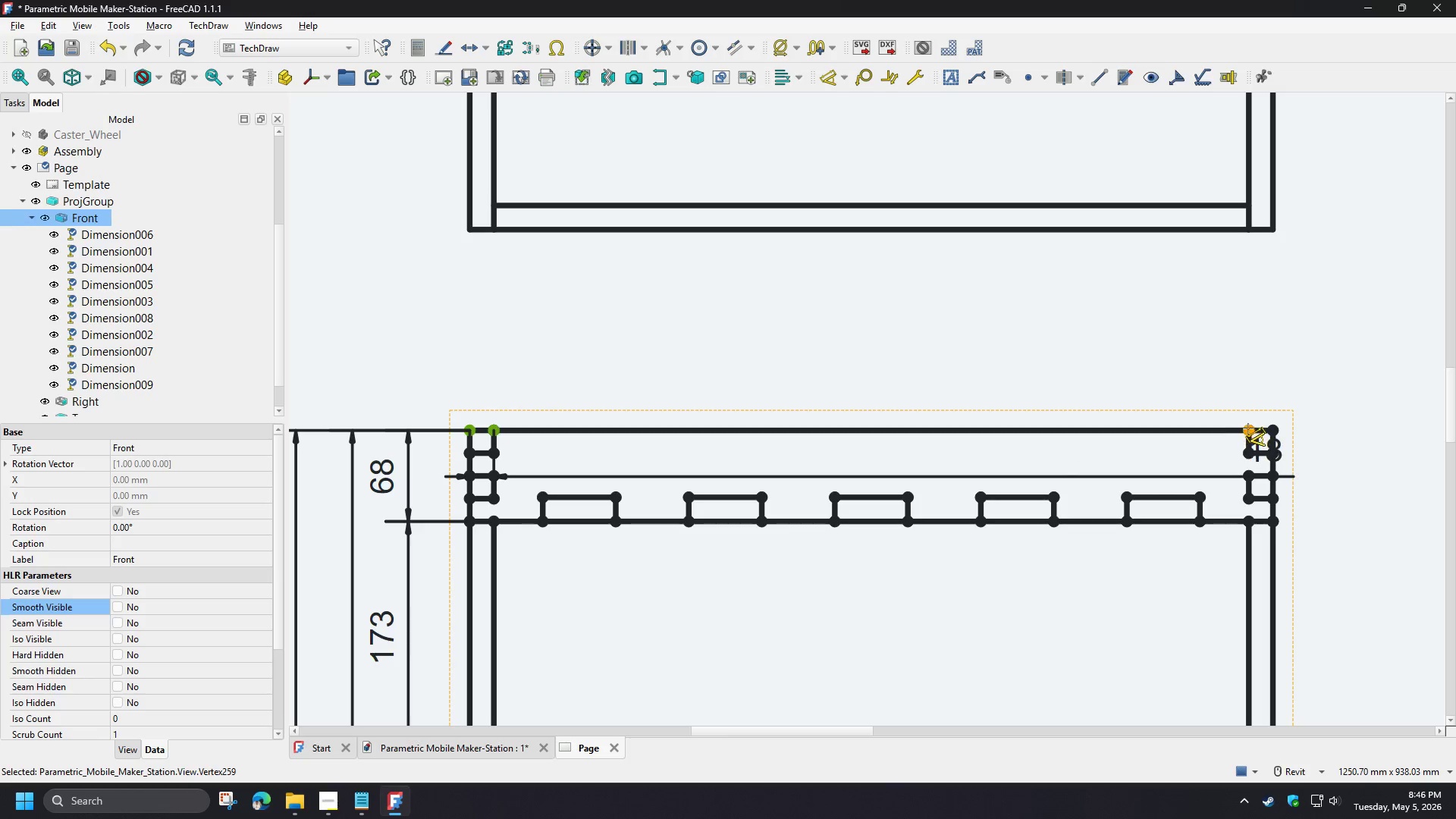 
left_click([1248, 428])
 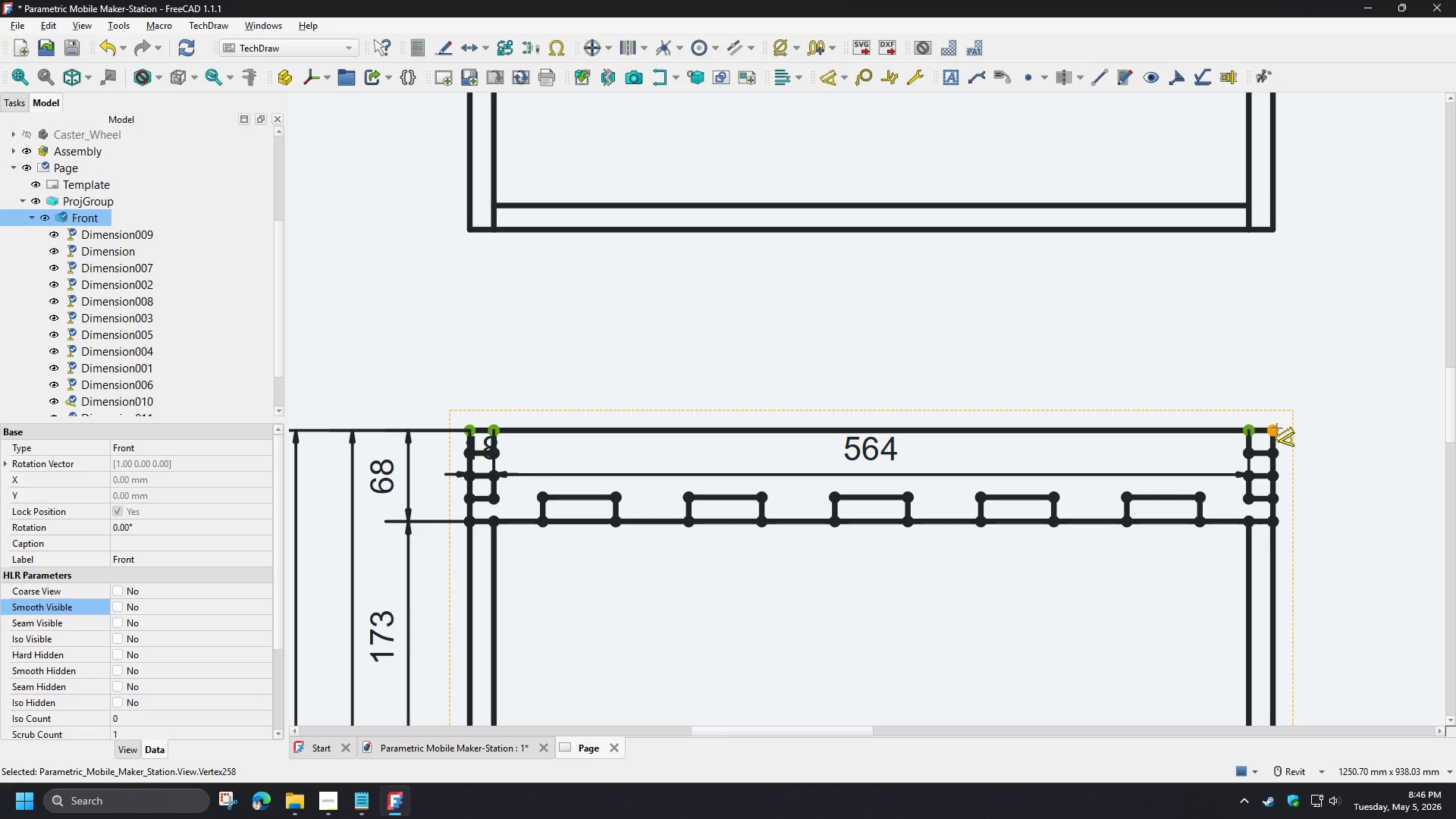 
left_click([1277, 430])
 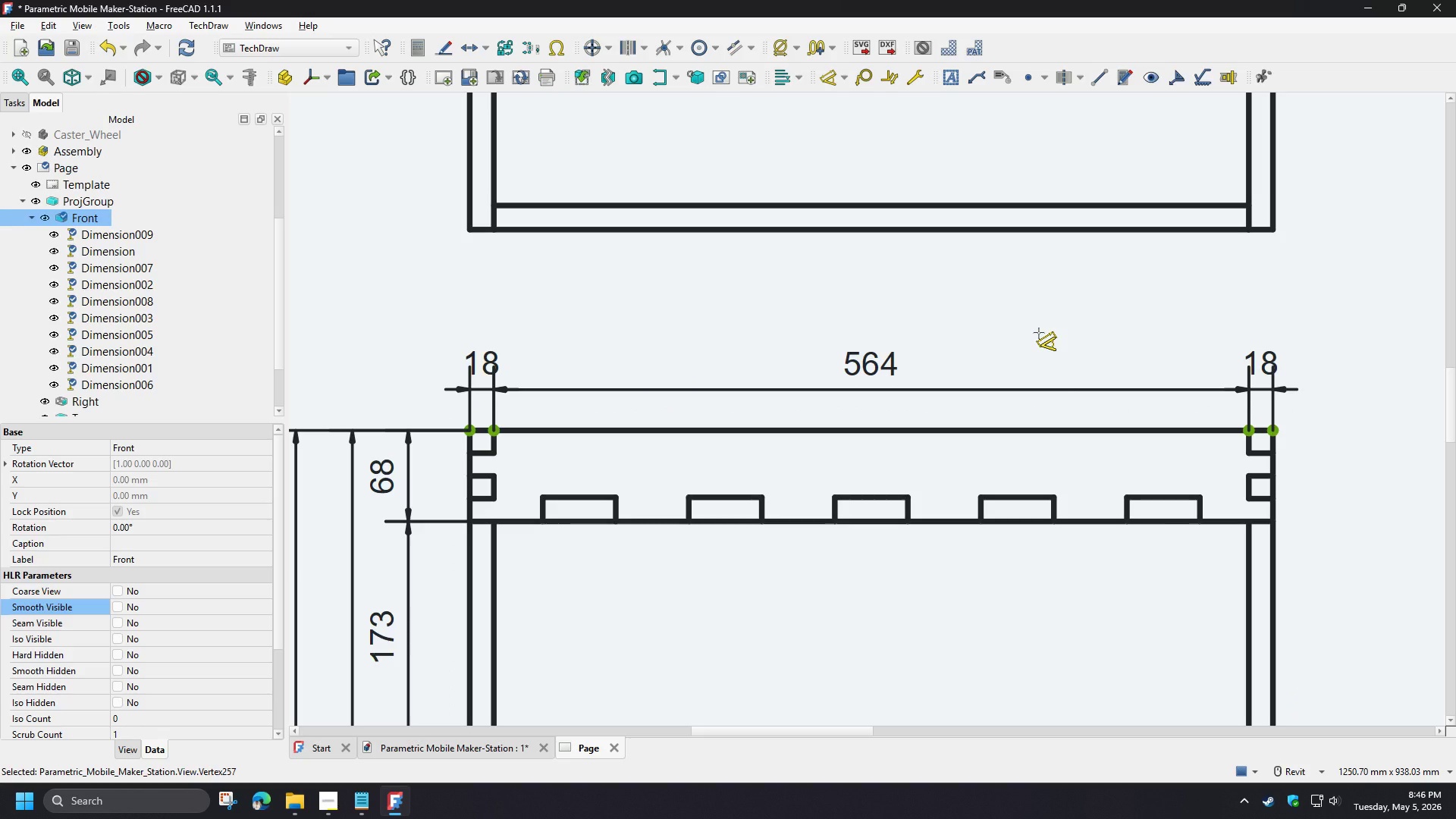 
left_click([1039, 327])
 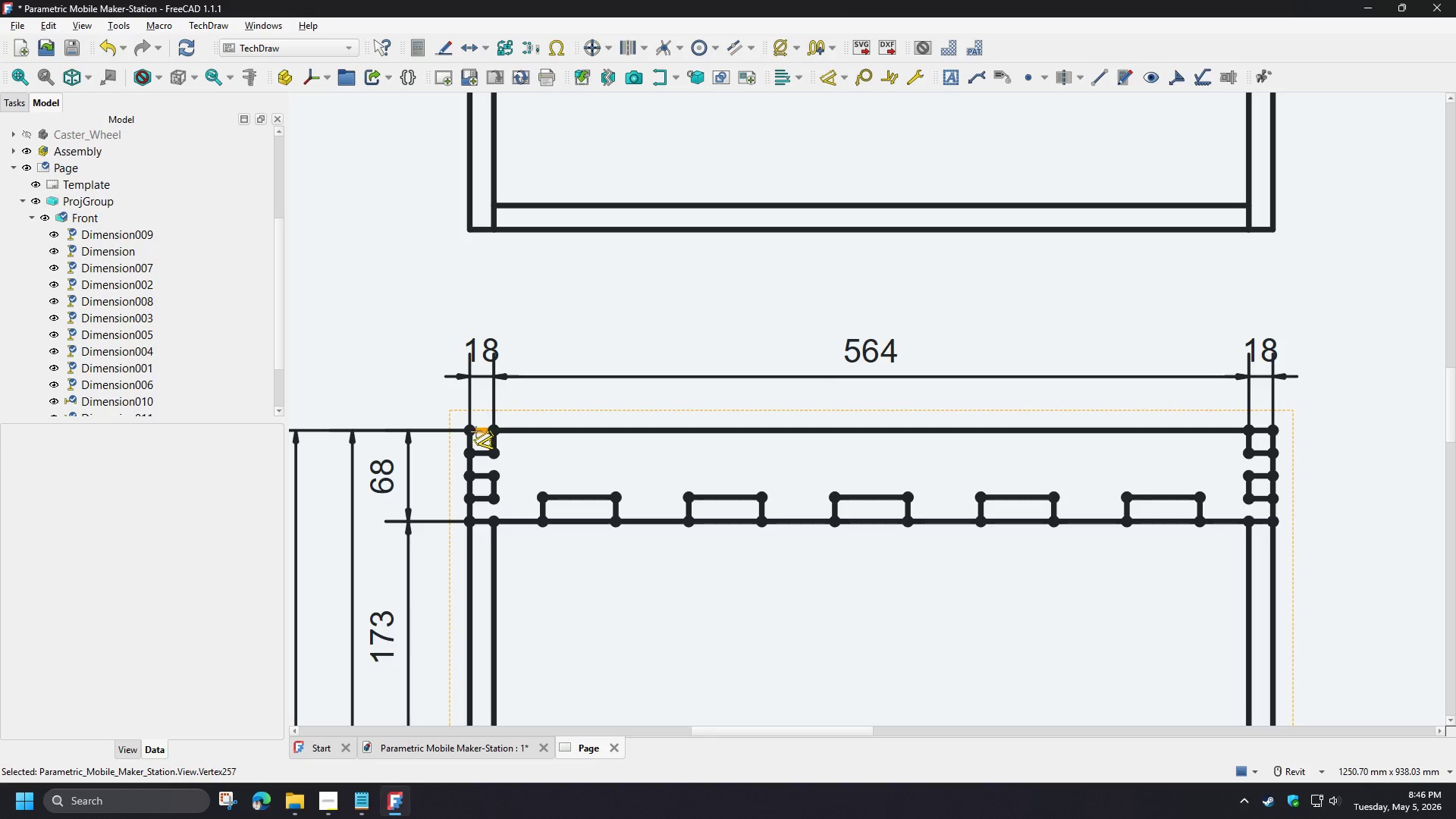 
left_click([472, 431])
 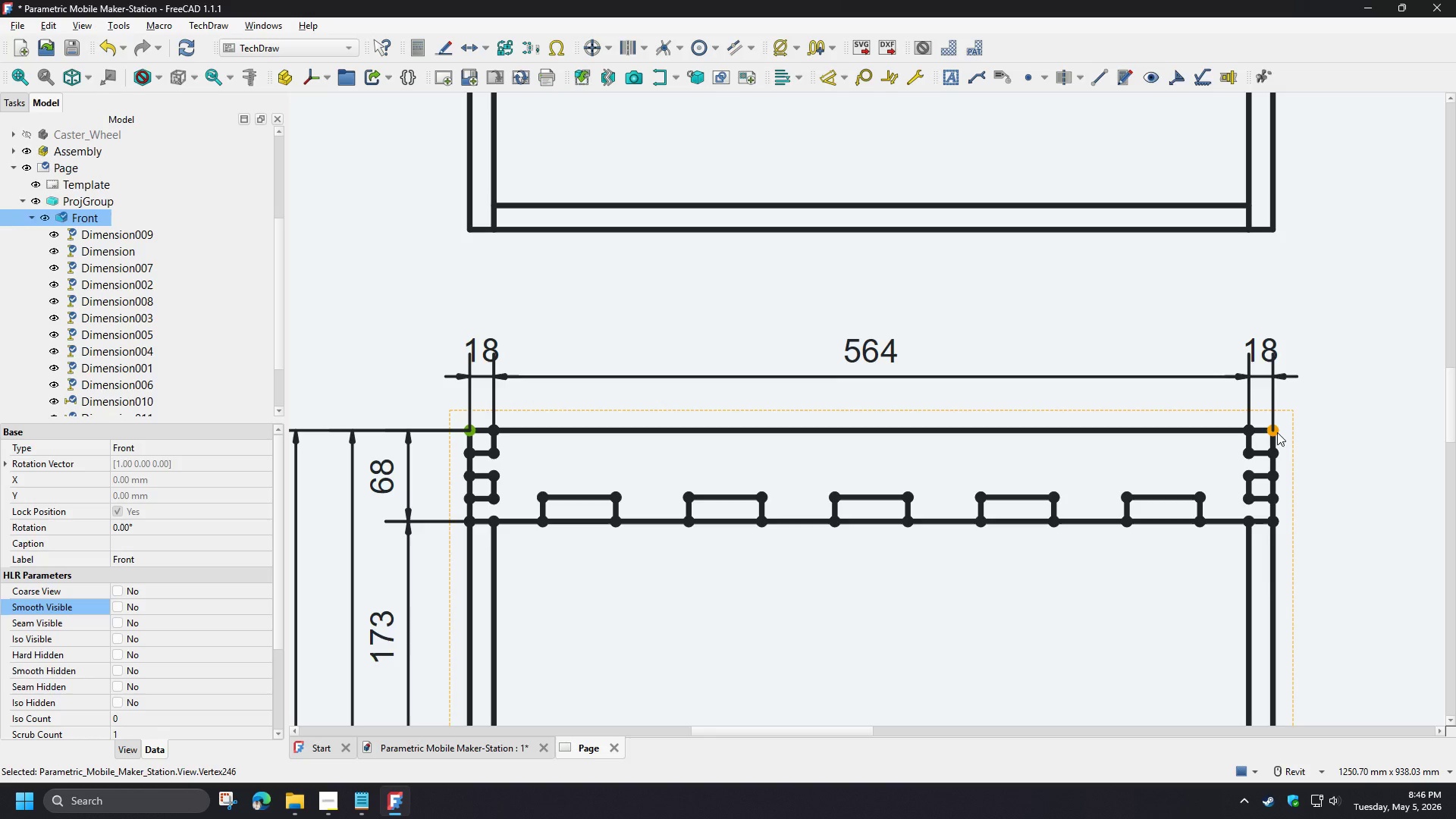 
key(D)
 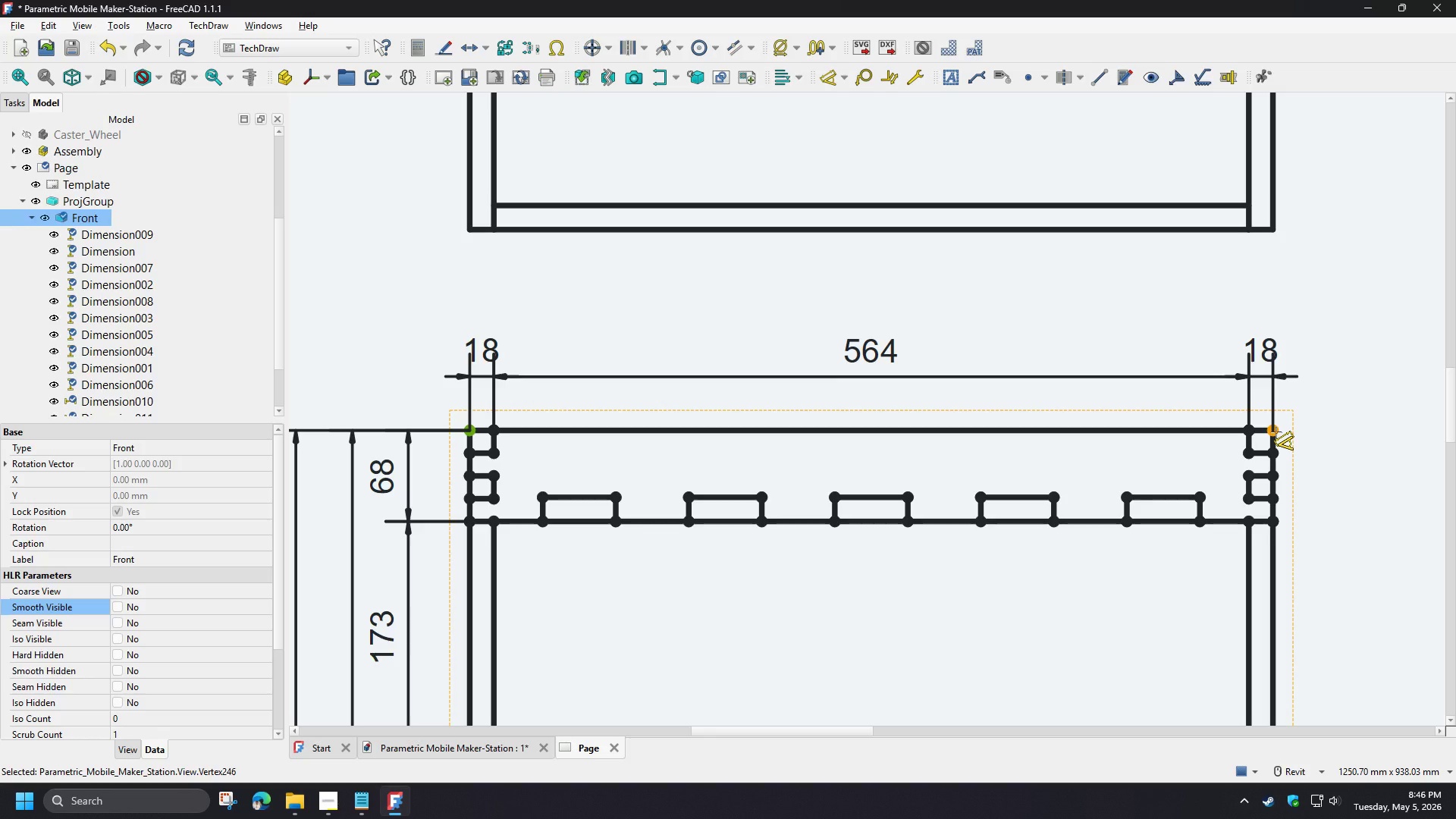 
left_click([1276, 432])
 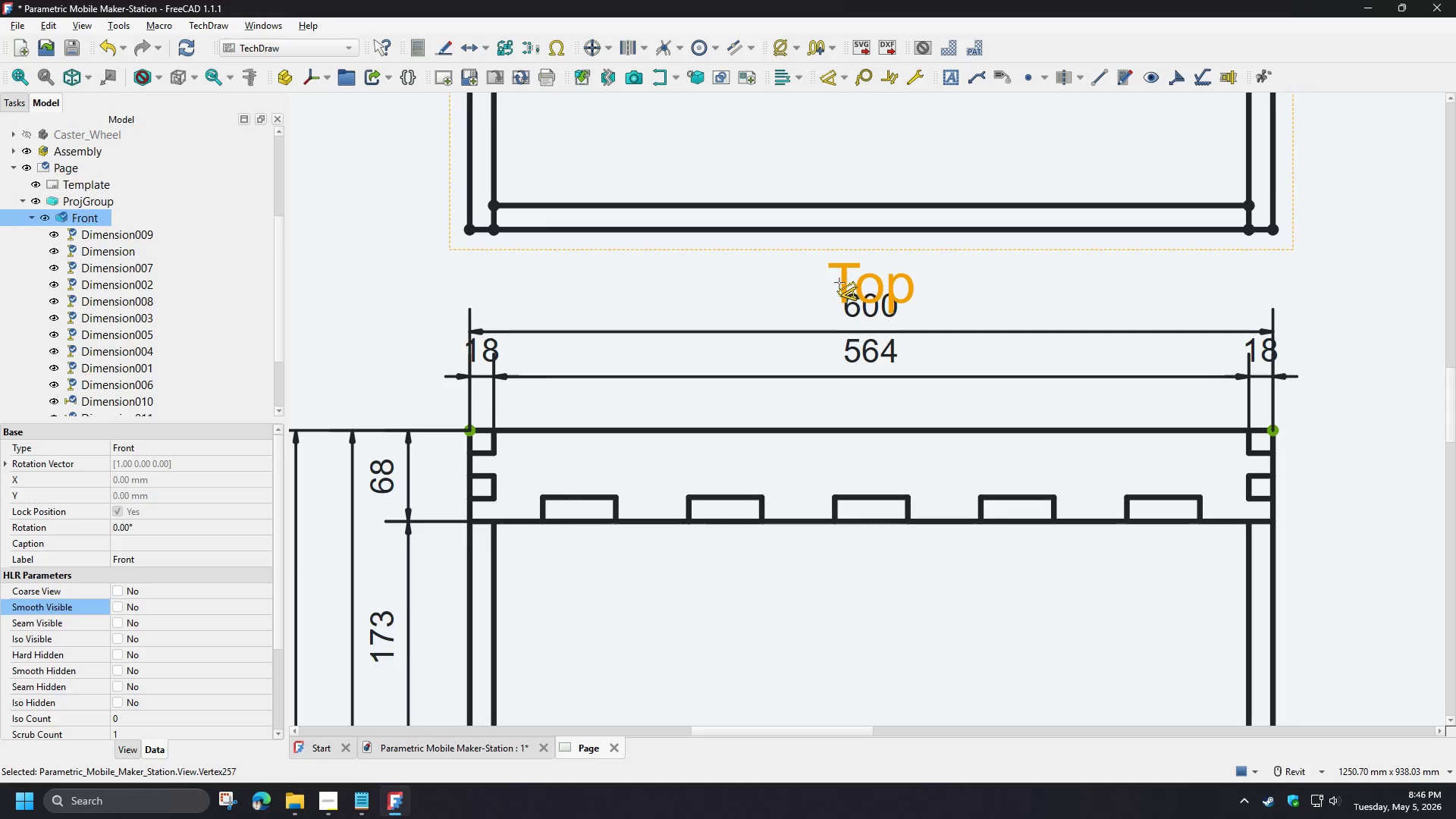 
left_click([841, 278])
 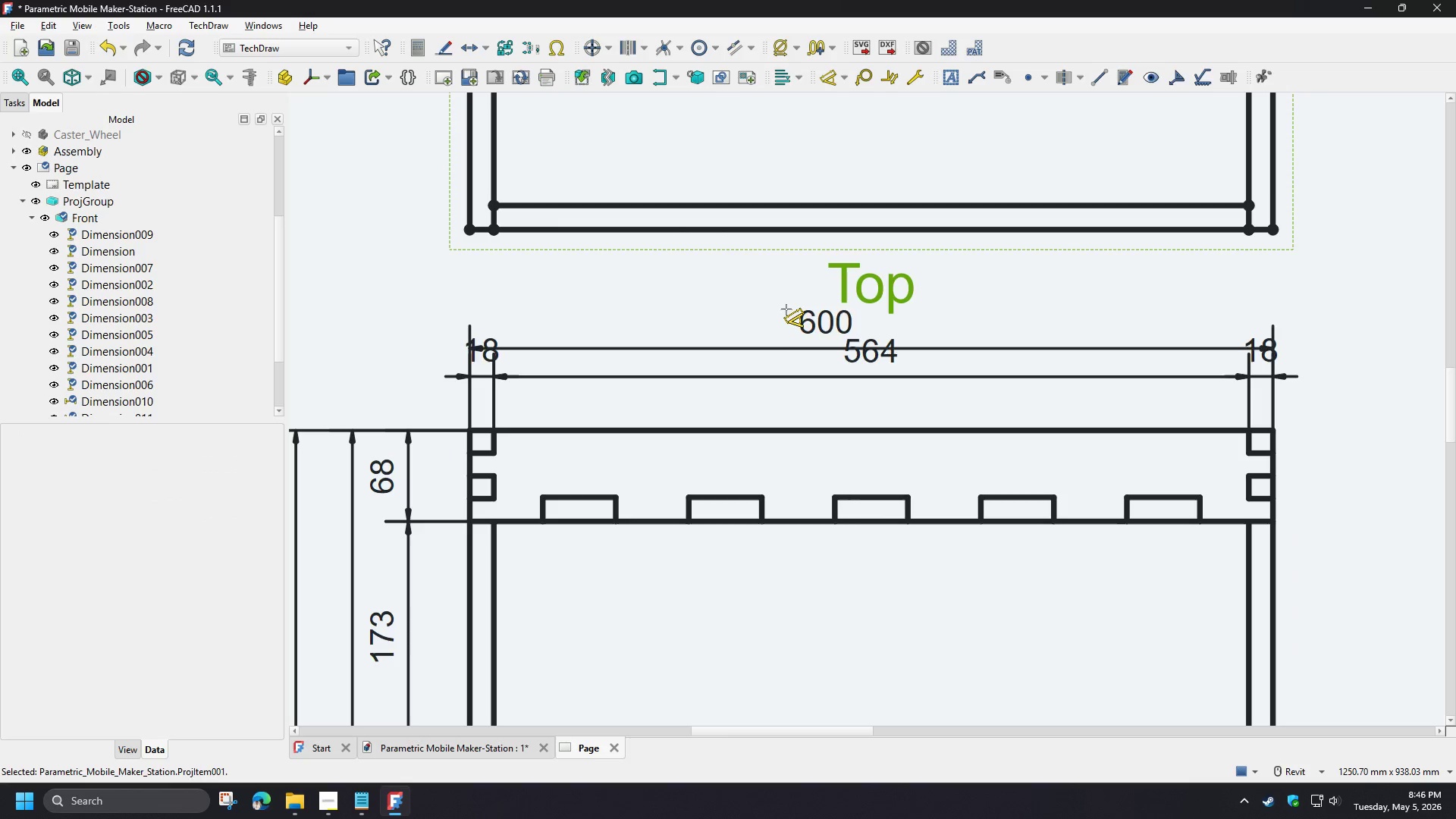 
left_click([786, 309])
 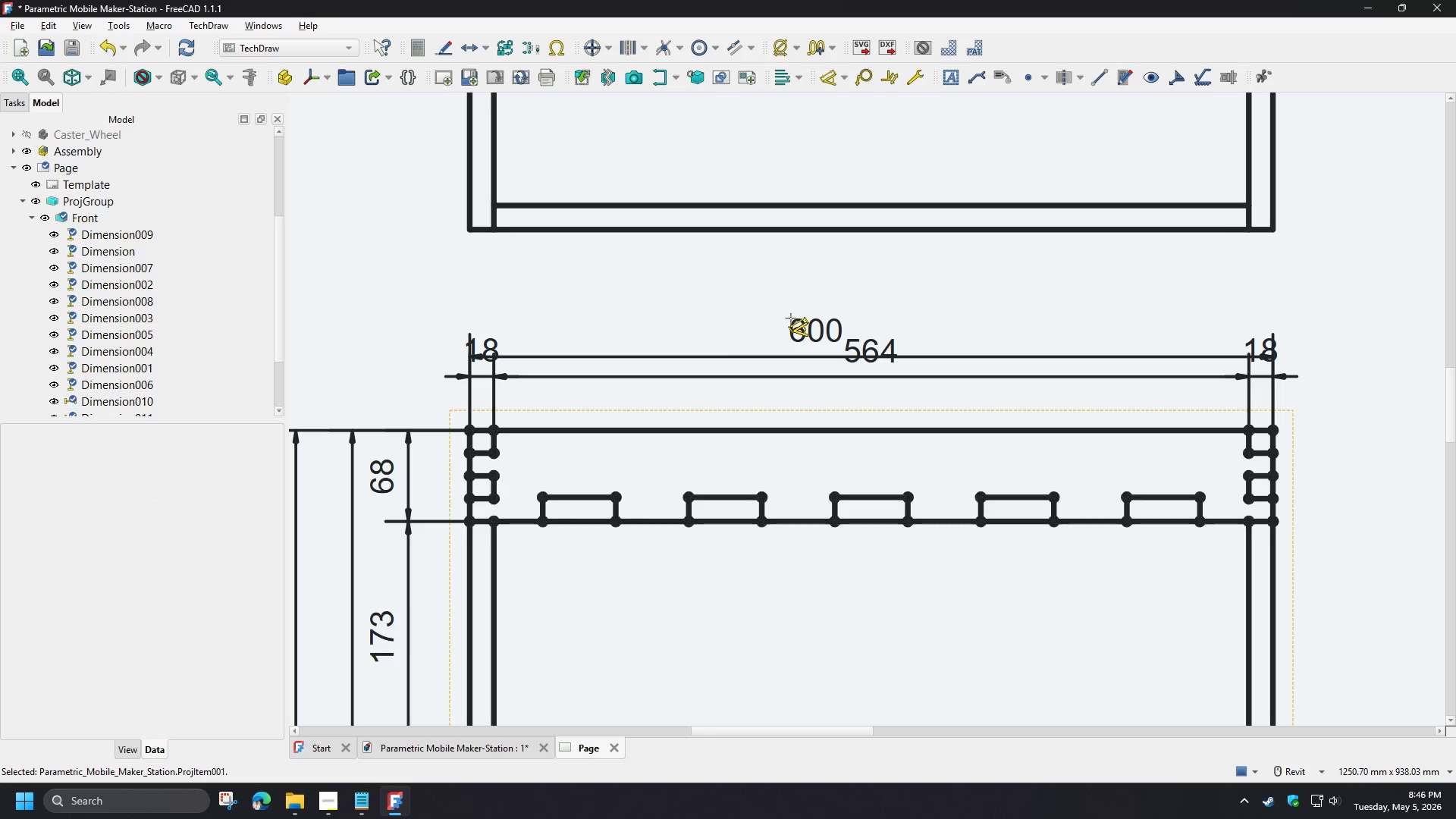 
right_click([789, 317])
 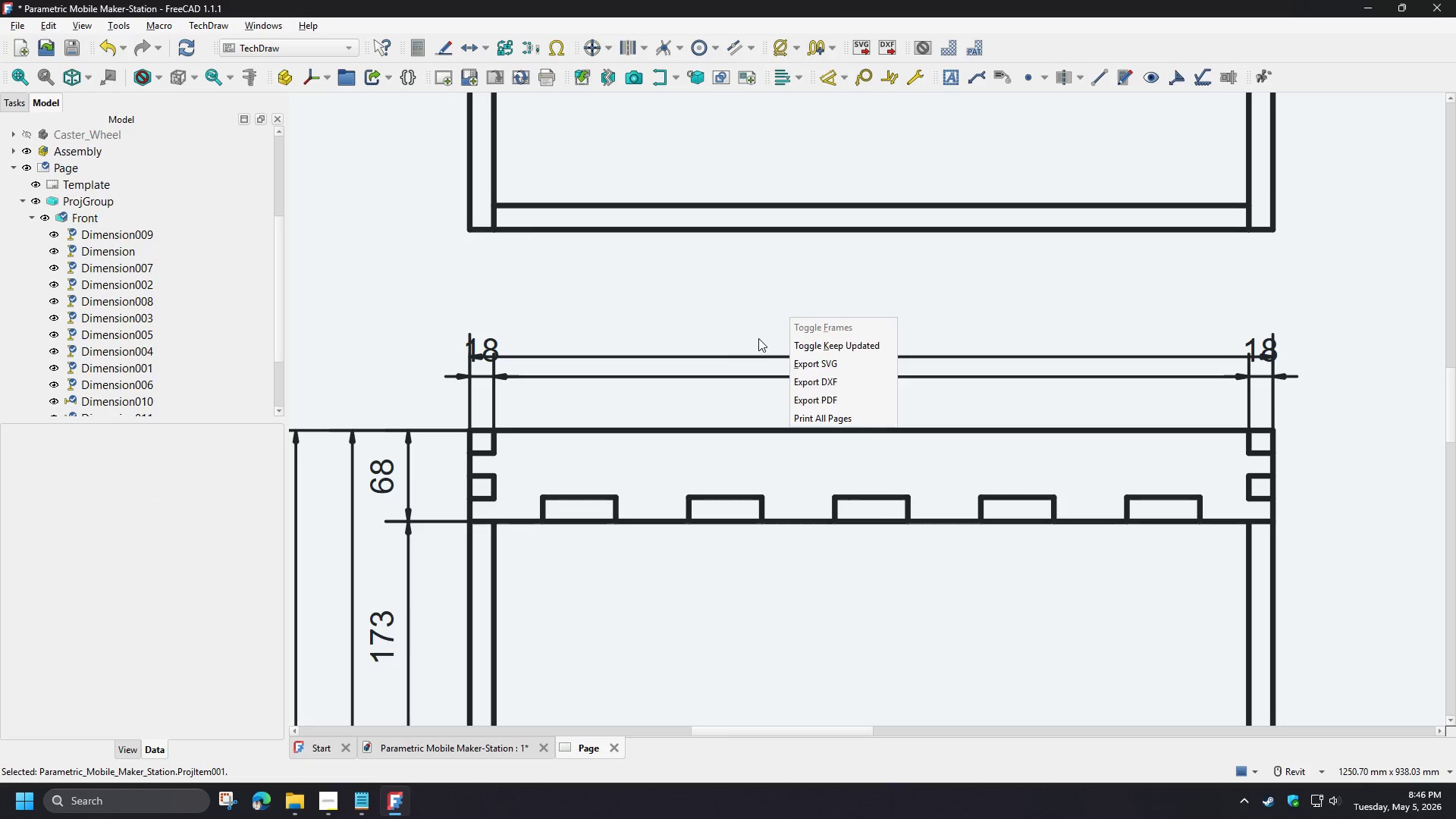 
left_click([758, 338])
 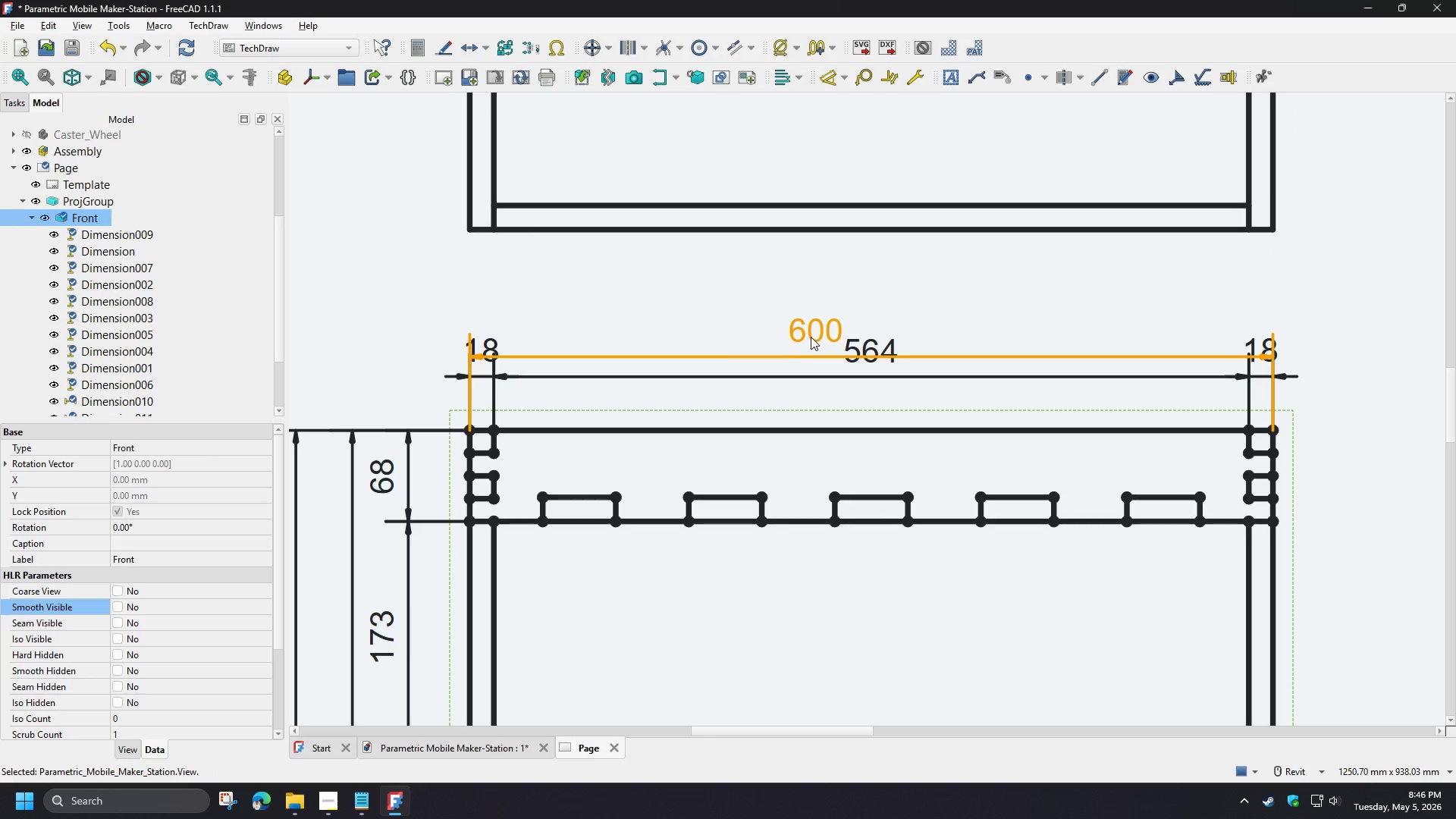 
left_click_drag(start_coordinate=[811, 337], to_coordinate=[861, 307])
 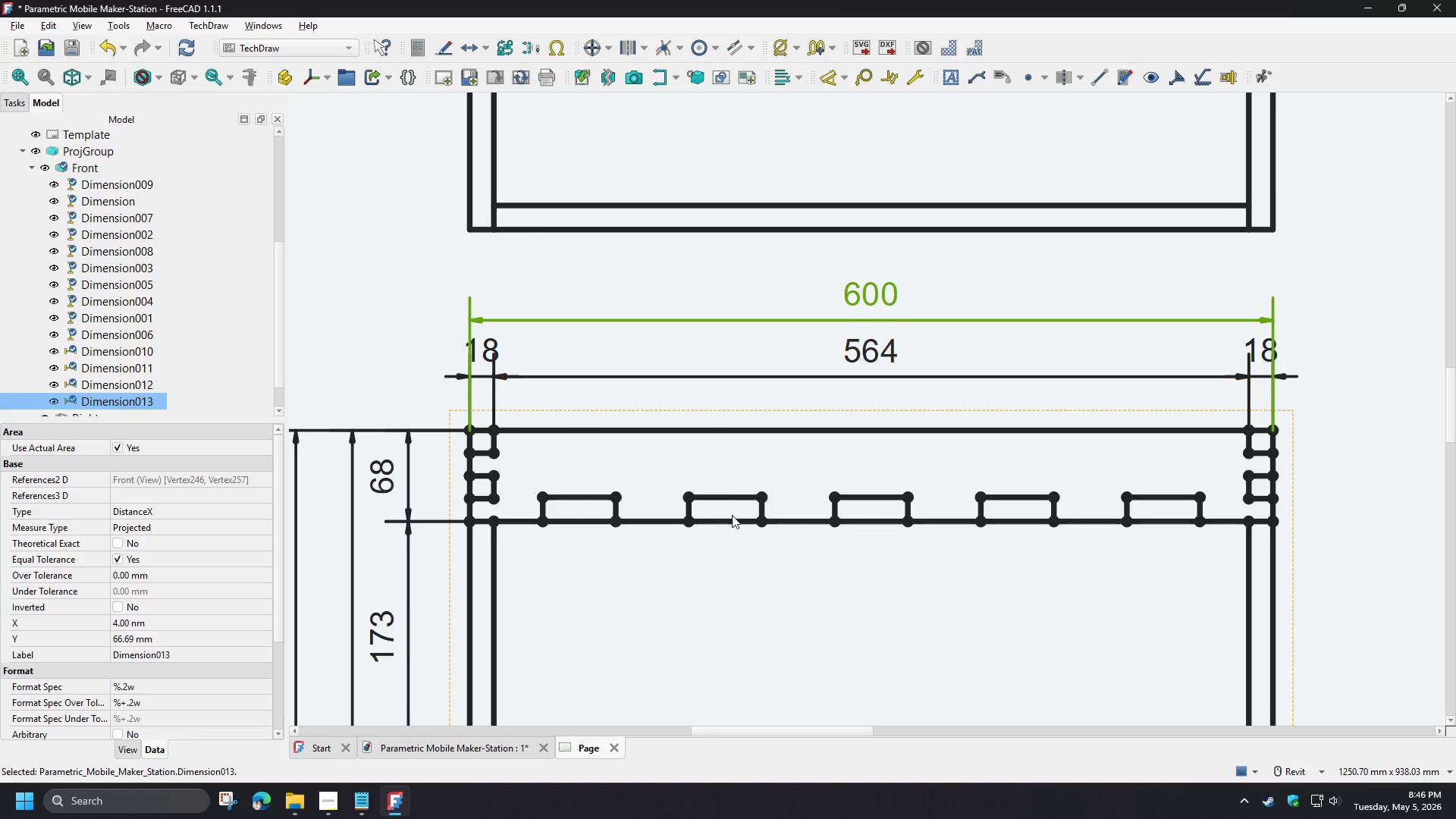 
scroll: coordinate [736, 510], scroll_direction: down, amount: 7.0
 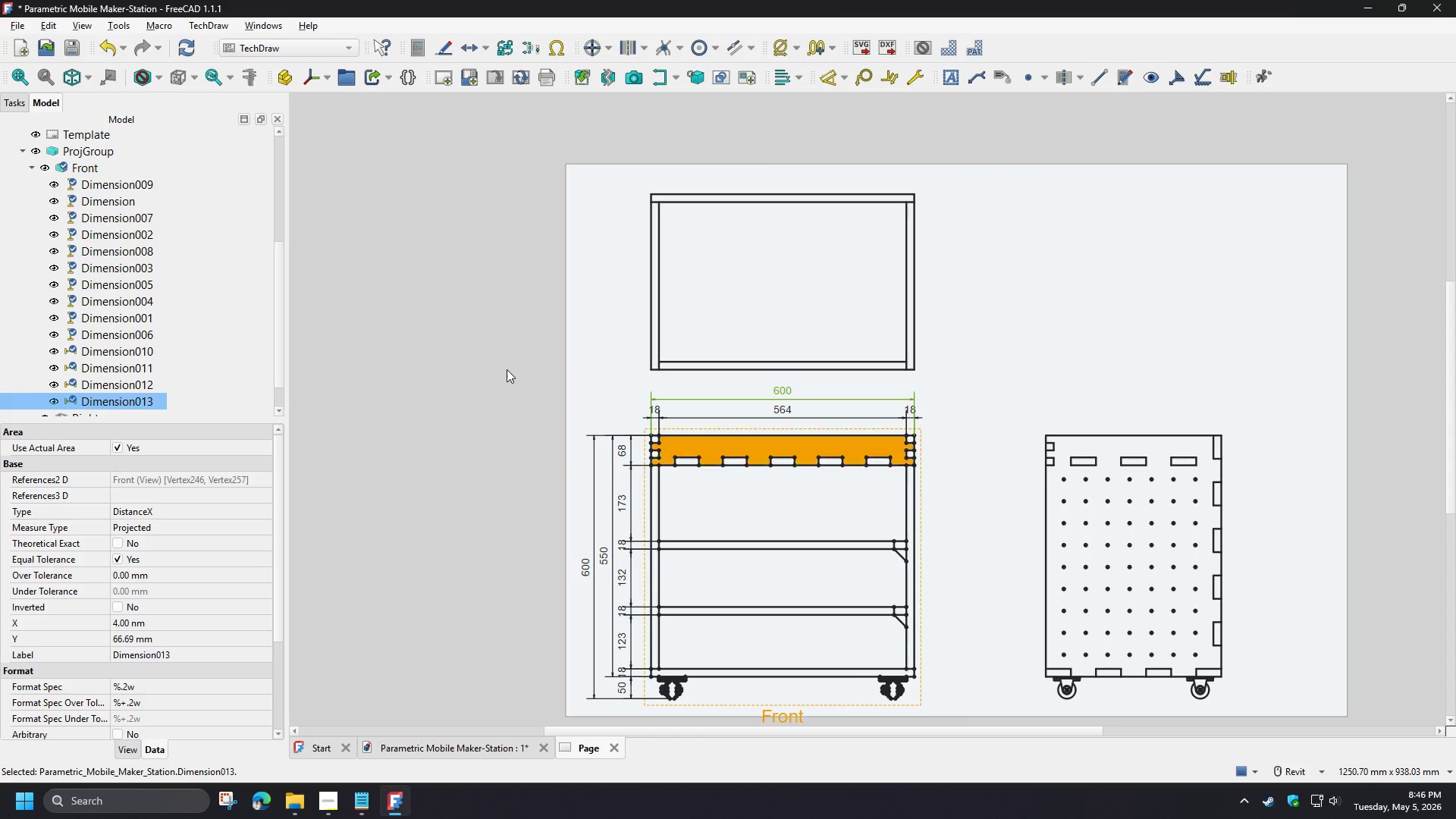 
left_click([504, 367])
 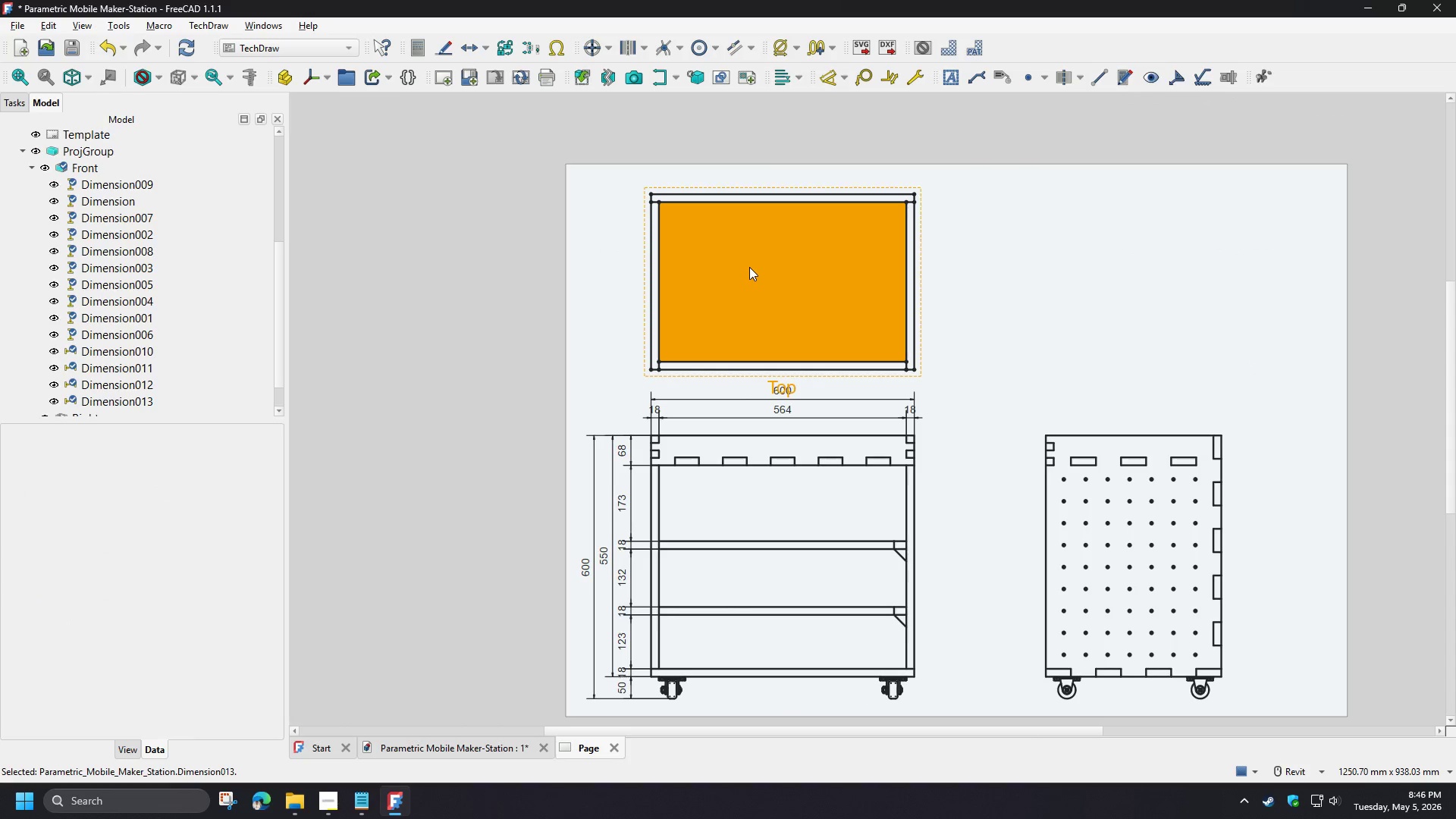 
scroll: coordinate [701, 366], scroll_direction: up, amount: 3.0
 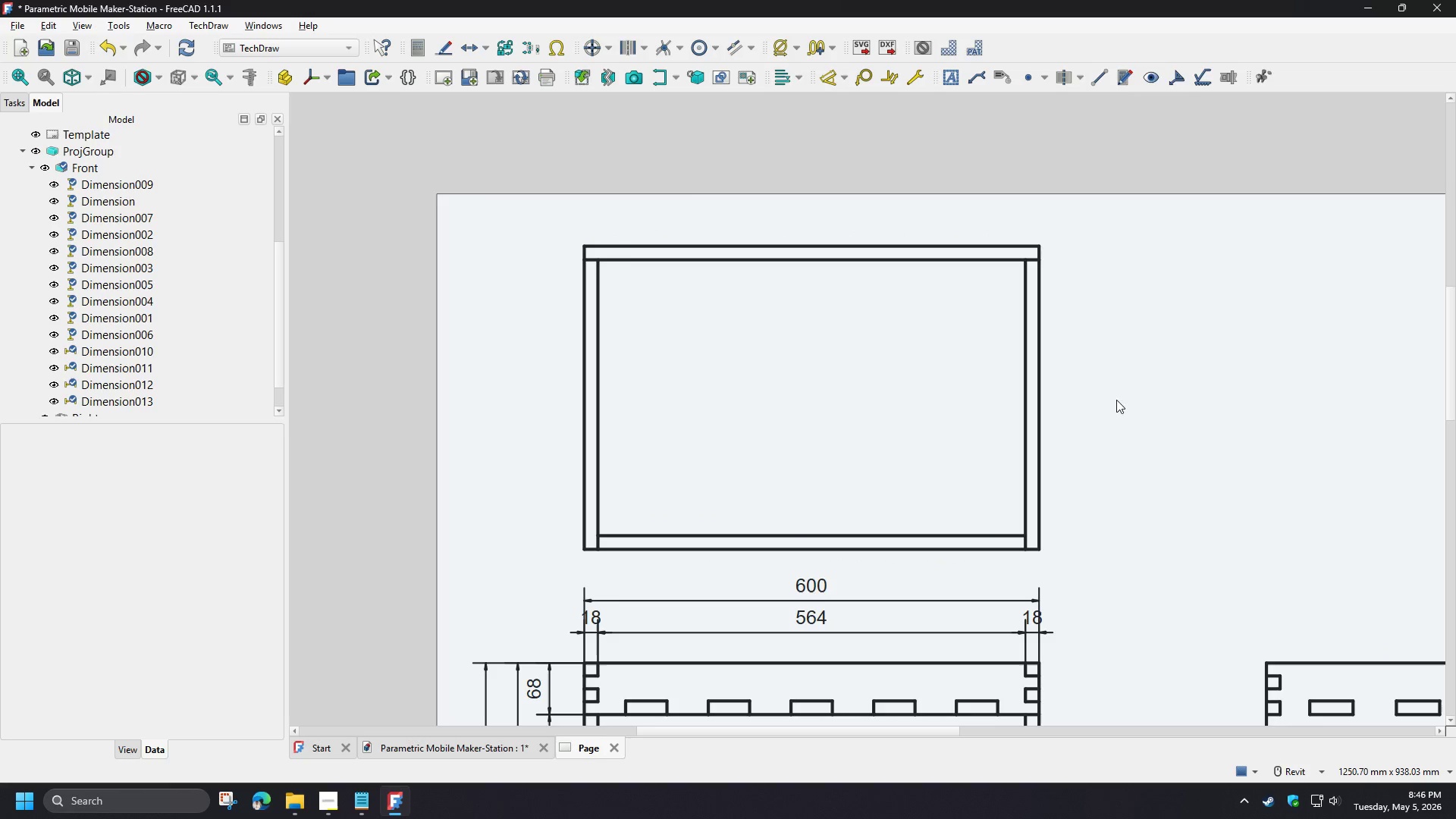 
scroll: coordinate [777, 364], scroll_direction: down, amount: 3.0
 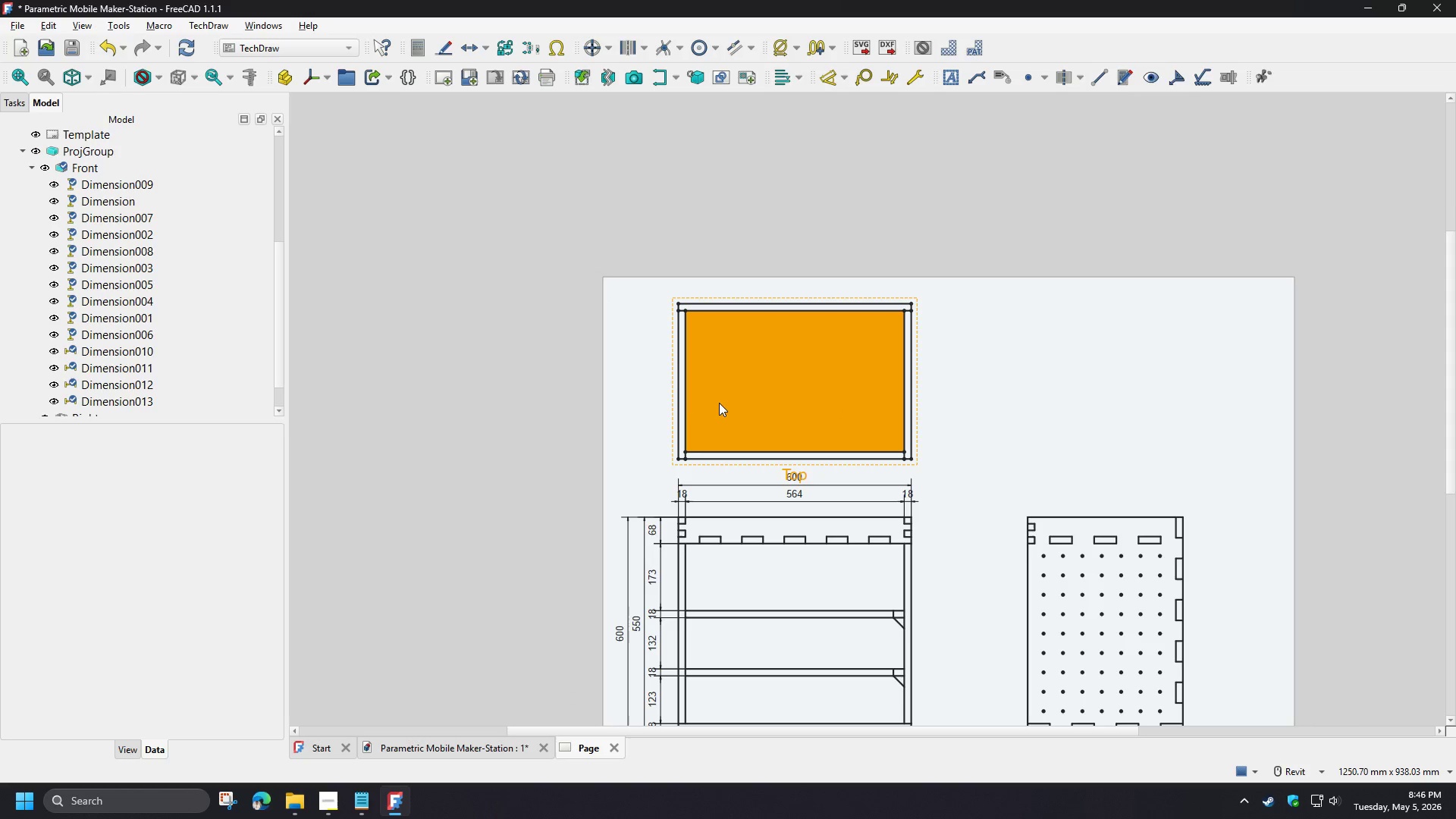 
scroll: coordinate [737, 339], scroll_direction: up, amount: 4.0
 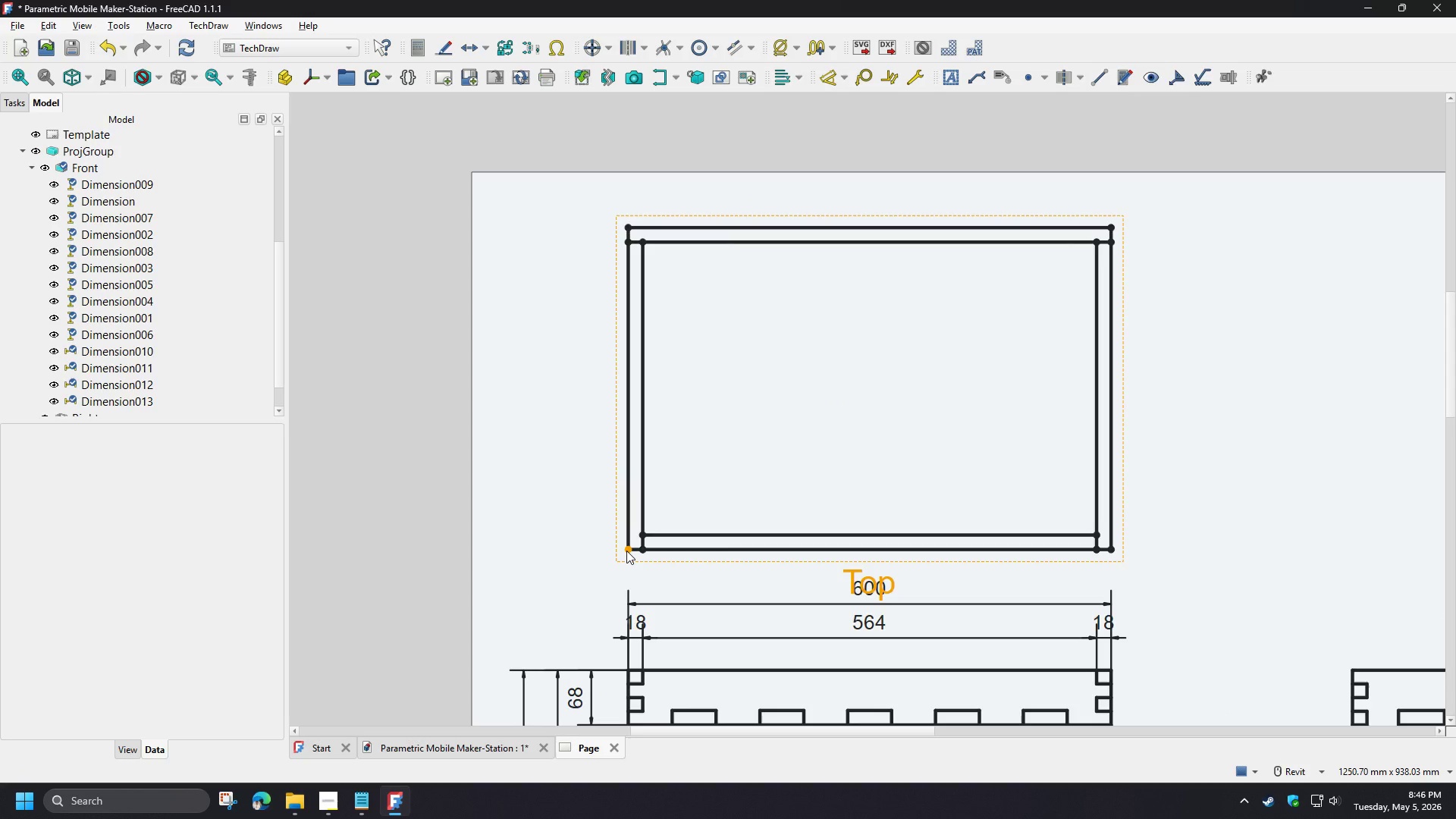 
left_click([626, 551])
 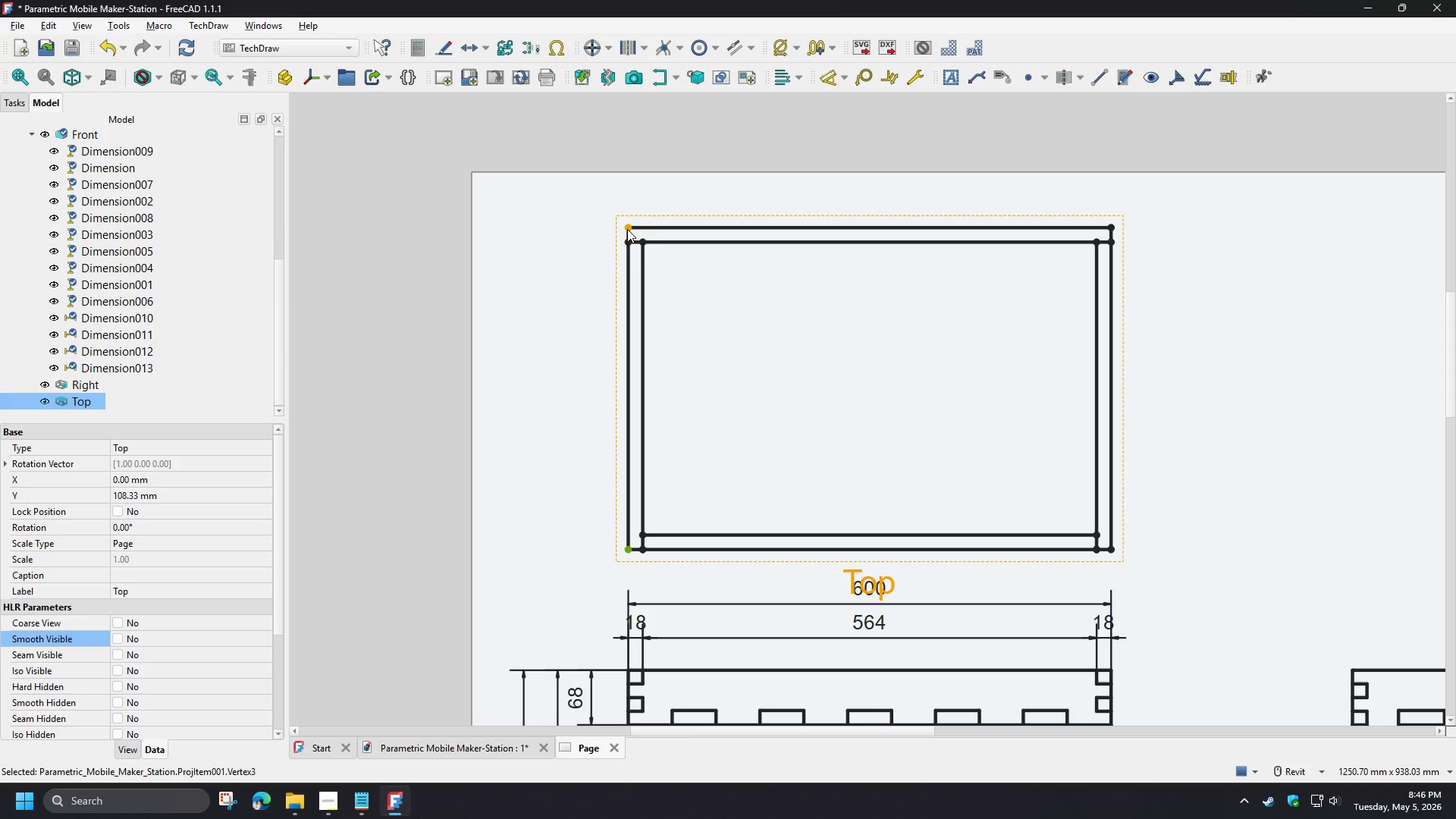 
left_click([627, 229])
 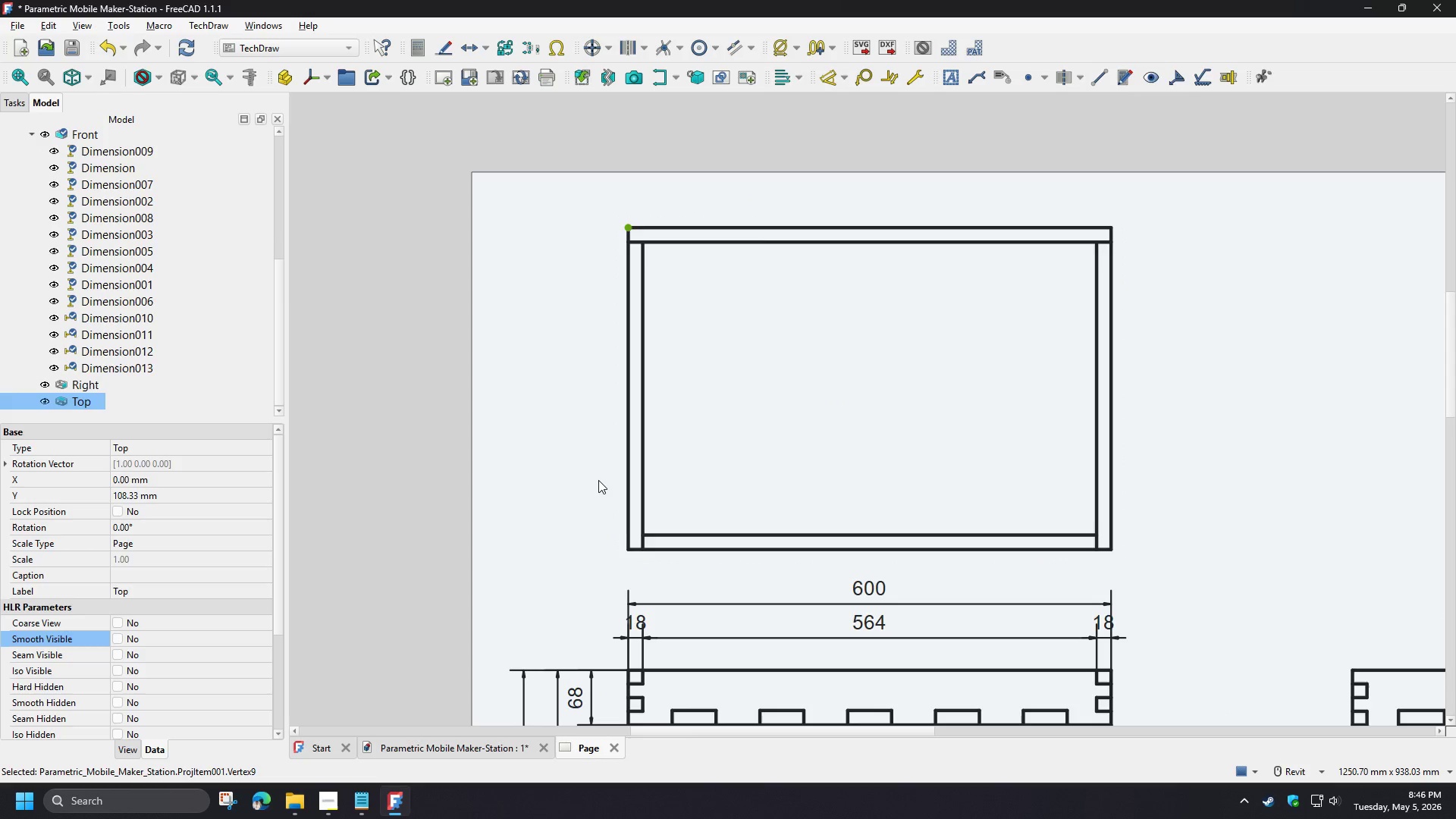 
key(D)
 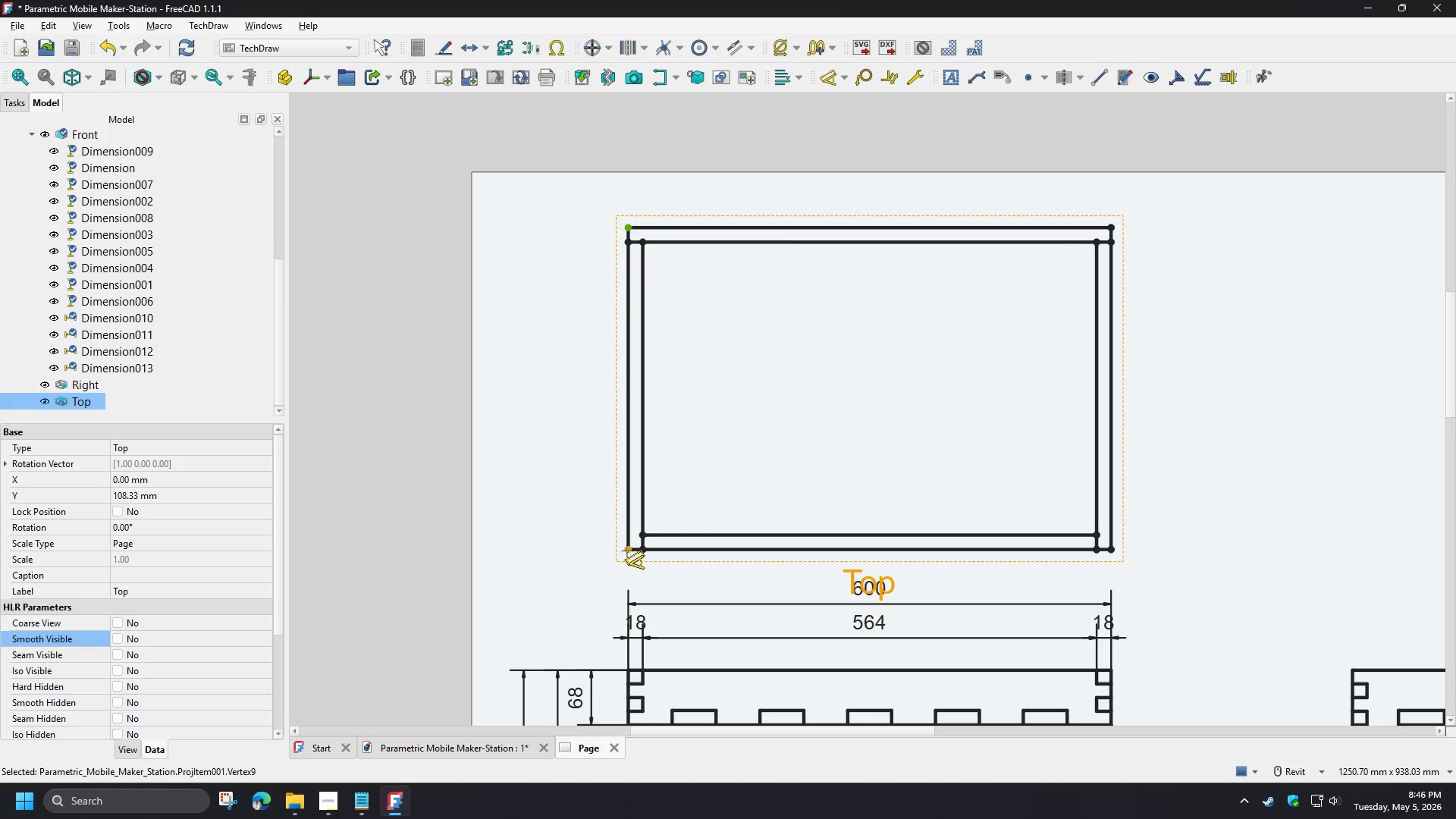 
left_click([627, 551])
 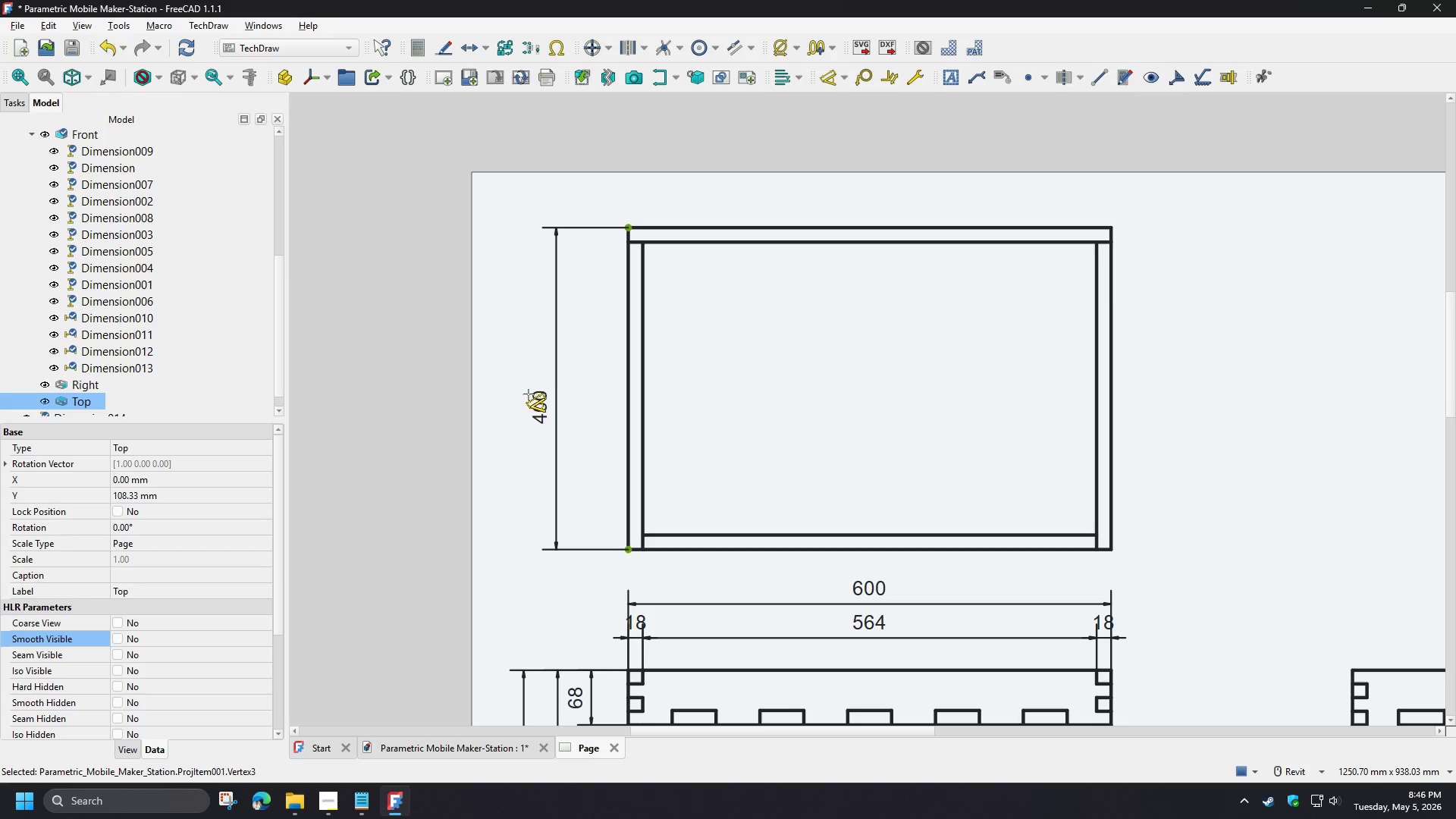 
right_click([537, 397])
 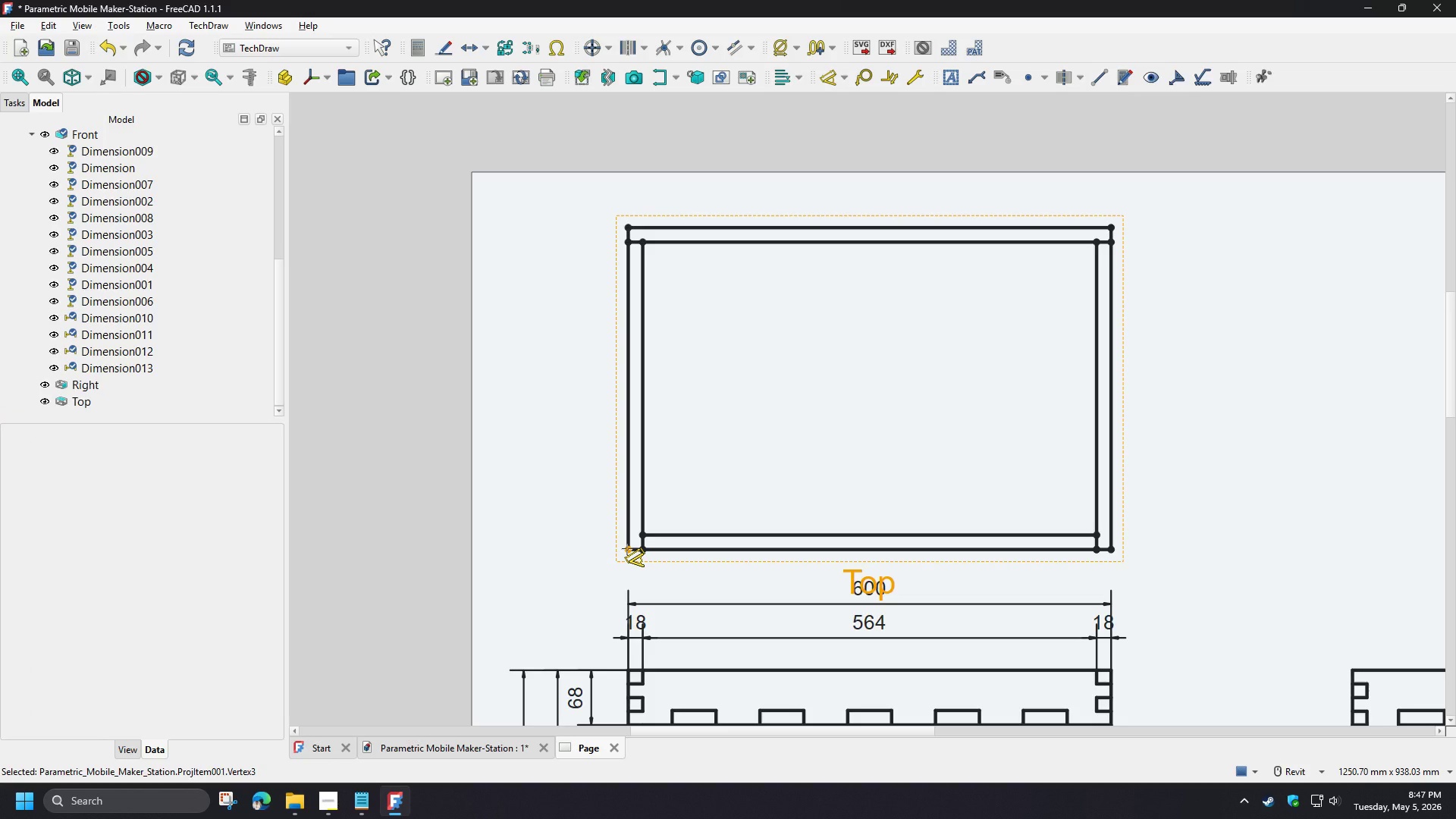 
left_click([627, 549])
 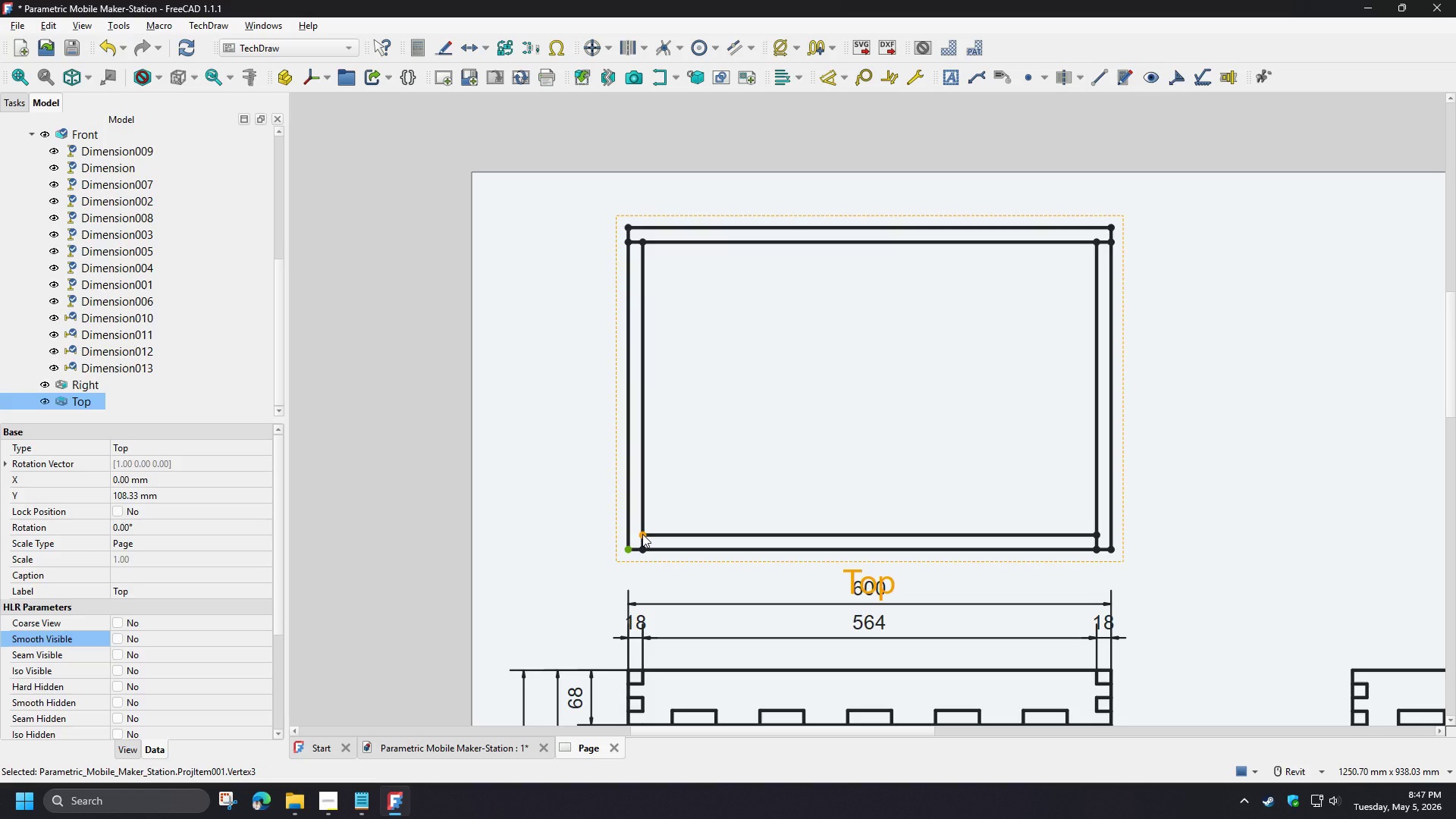 
key(D)
 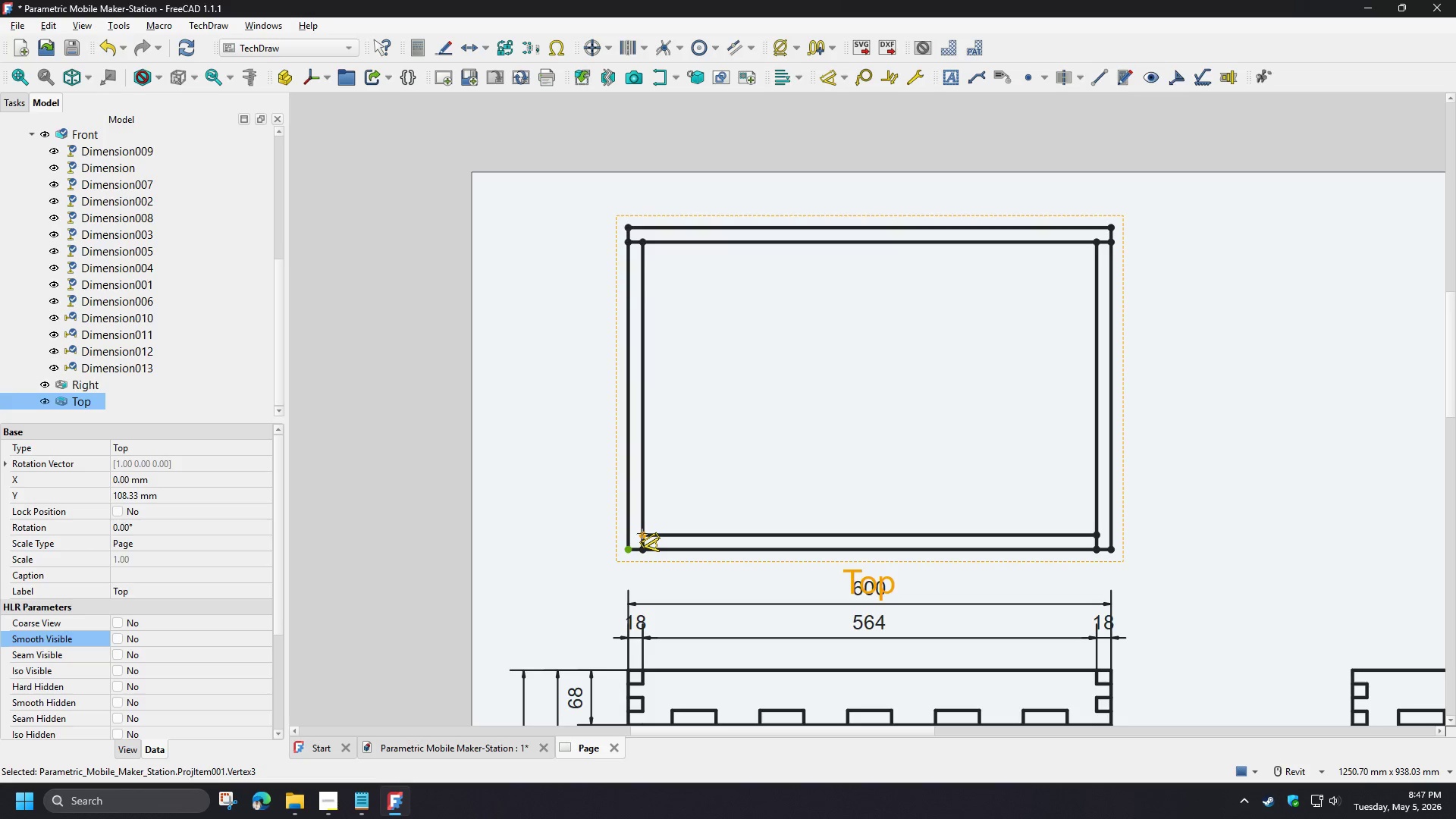 
left_click([642, 534])
 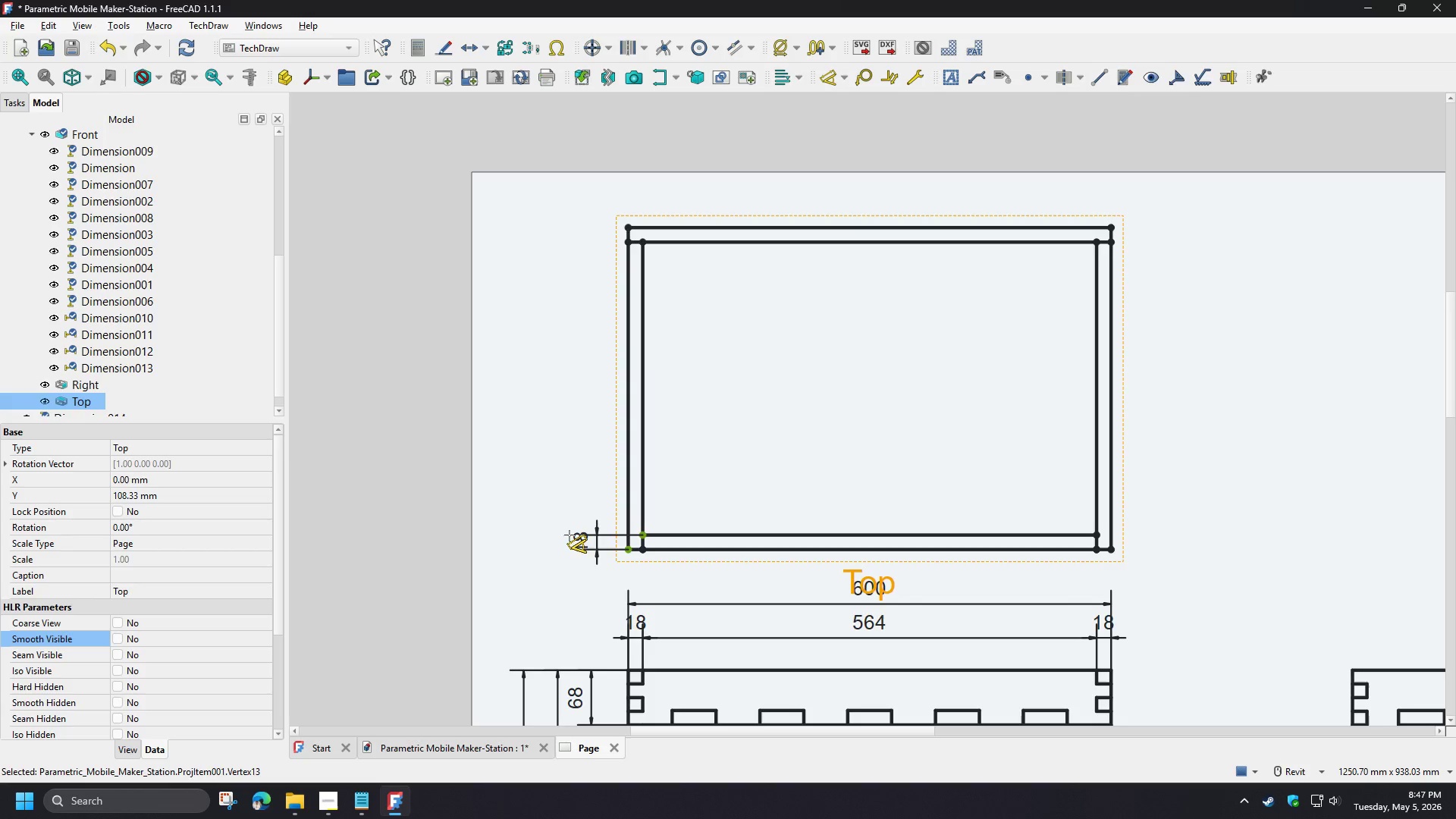 
wait(7.19)
 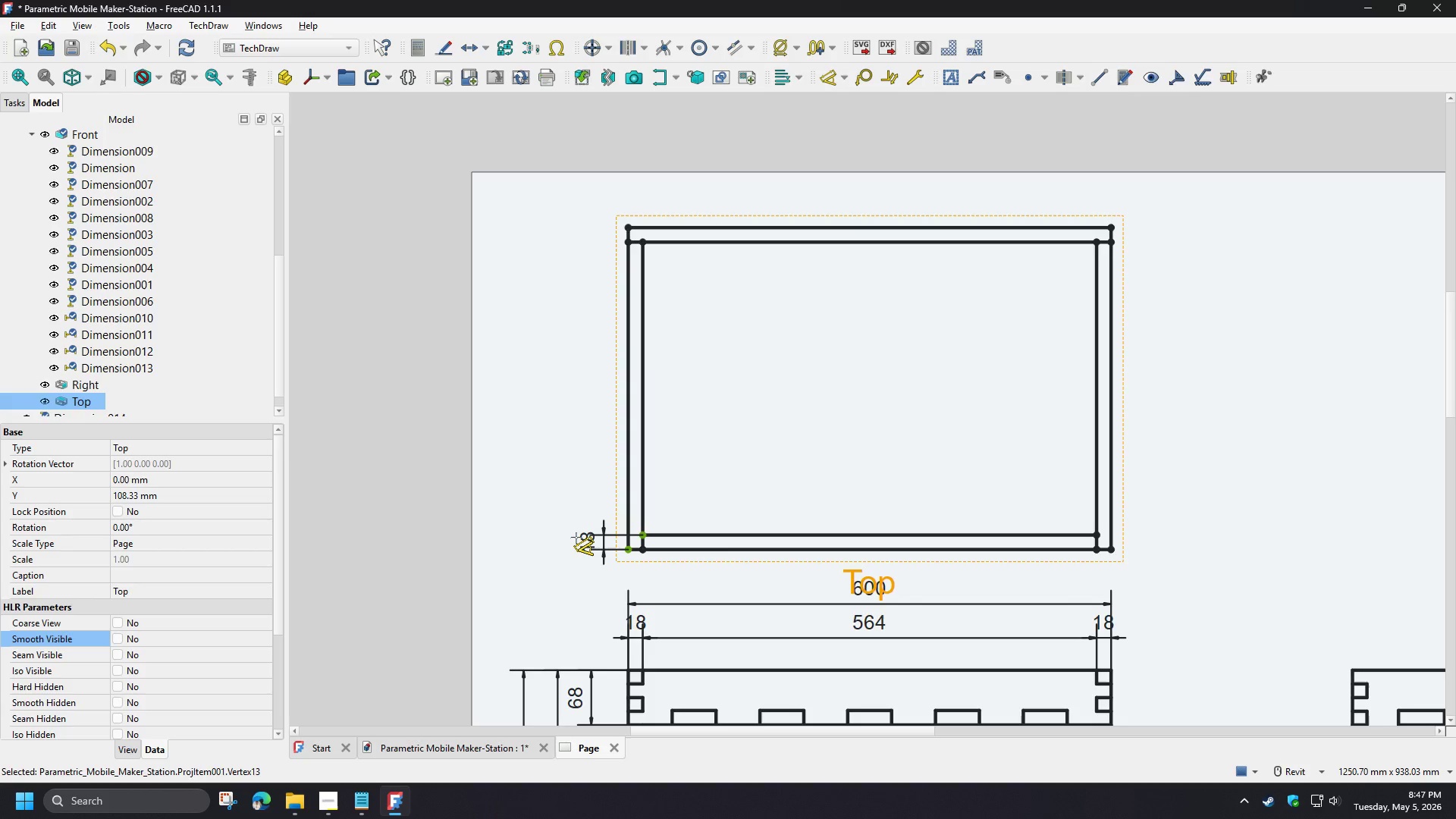 
left_click([566, 537])
 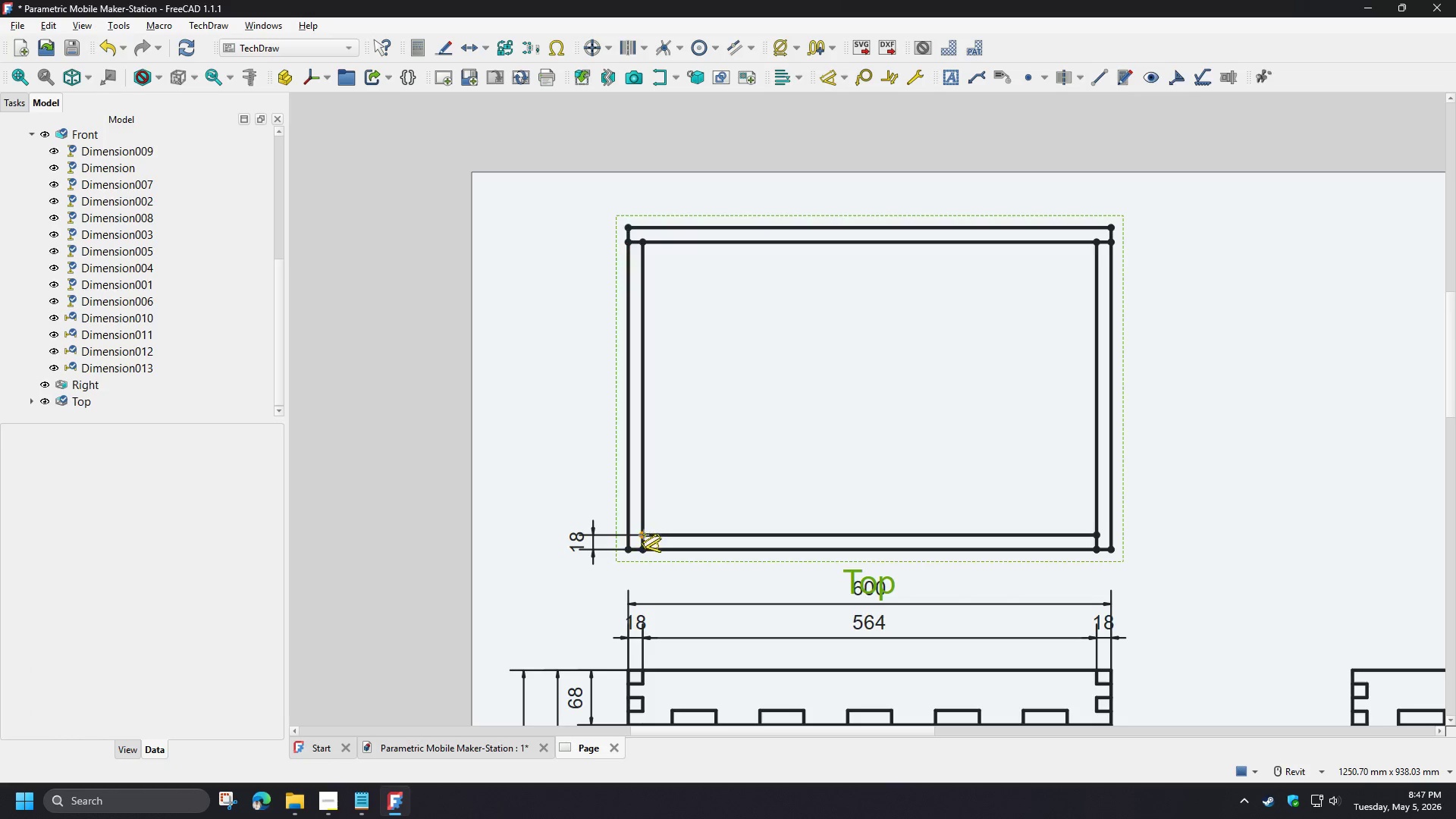 
left_click([644, 537])
 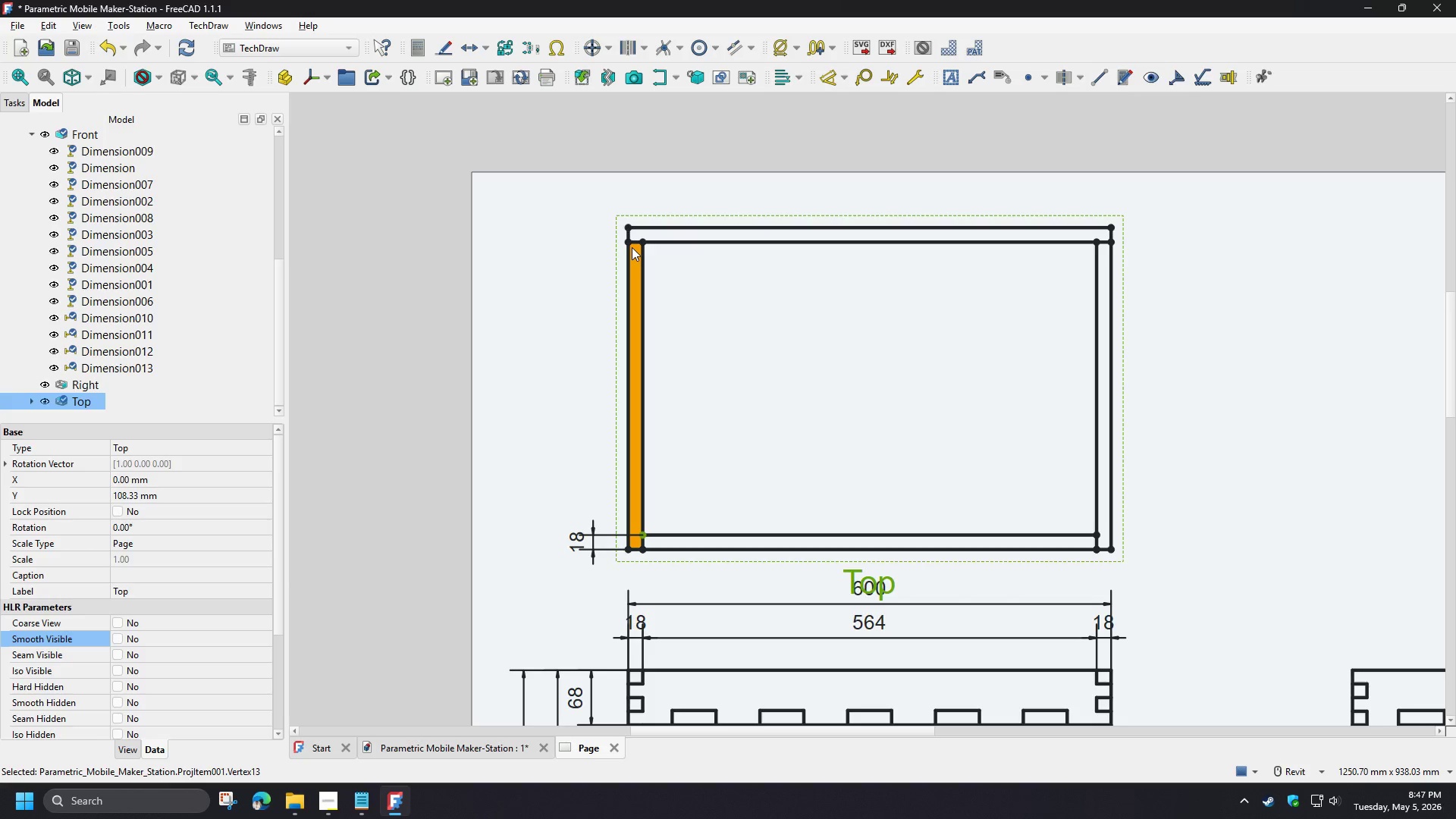 
key(D)
 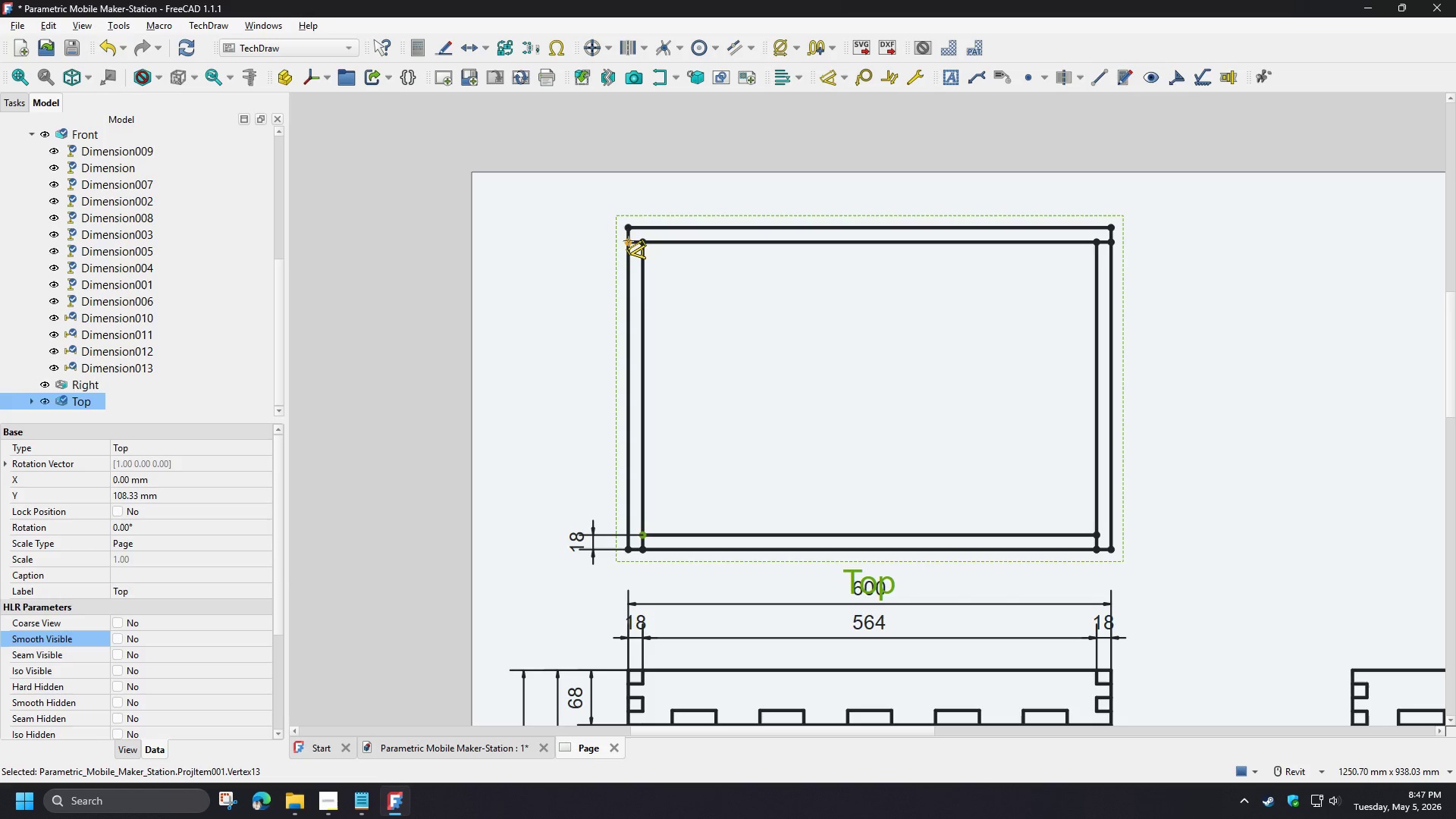 
left_click([629, 241])
 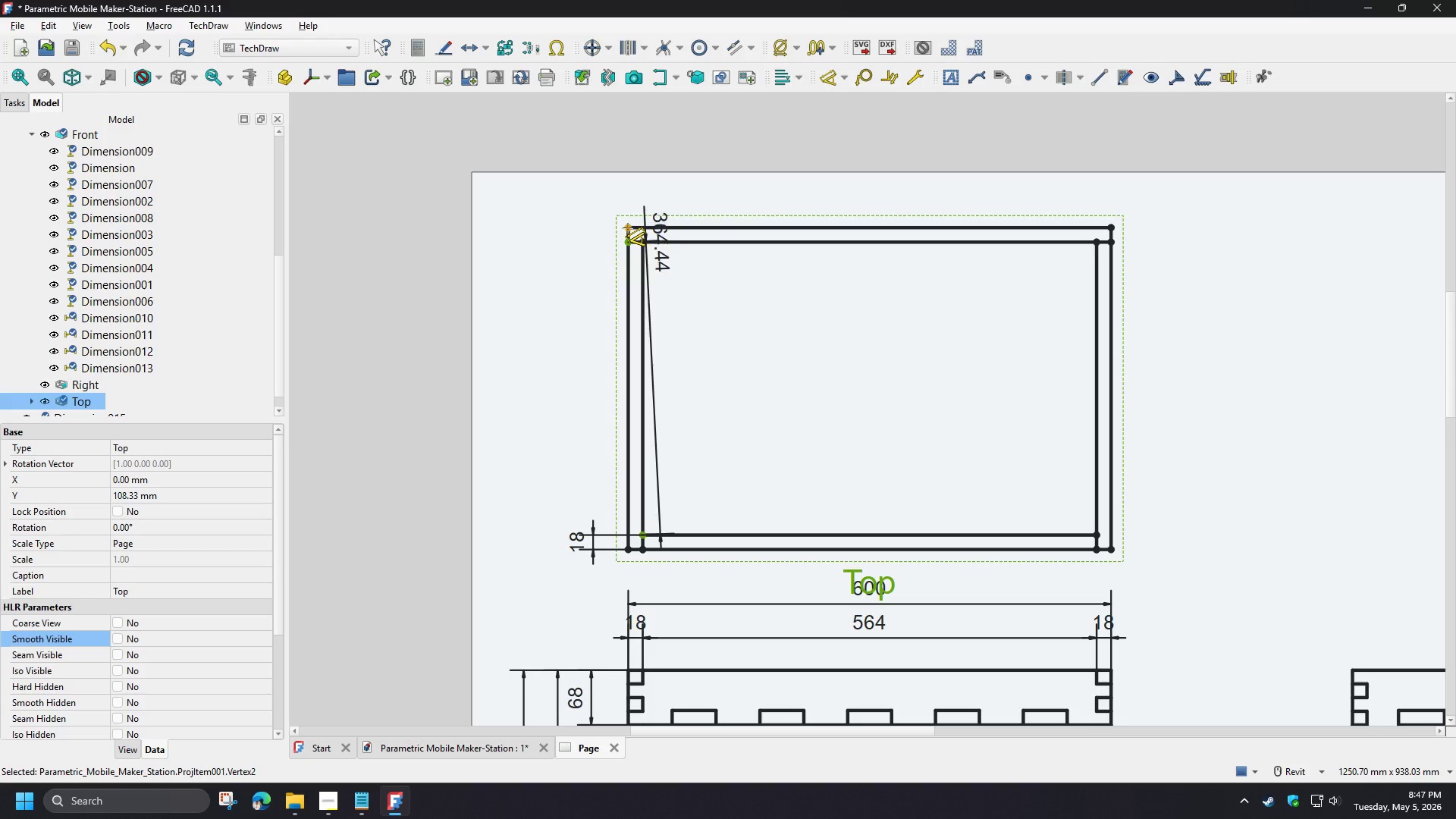 
left_click([628, 228])
 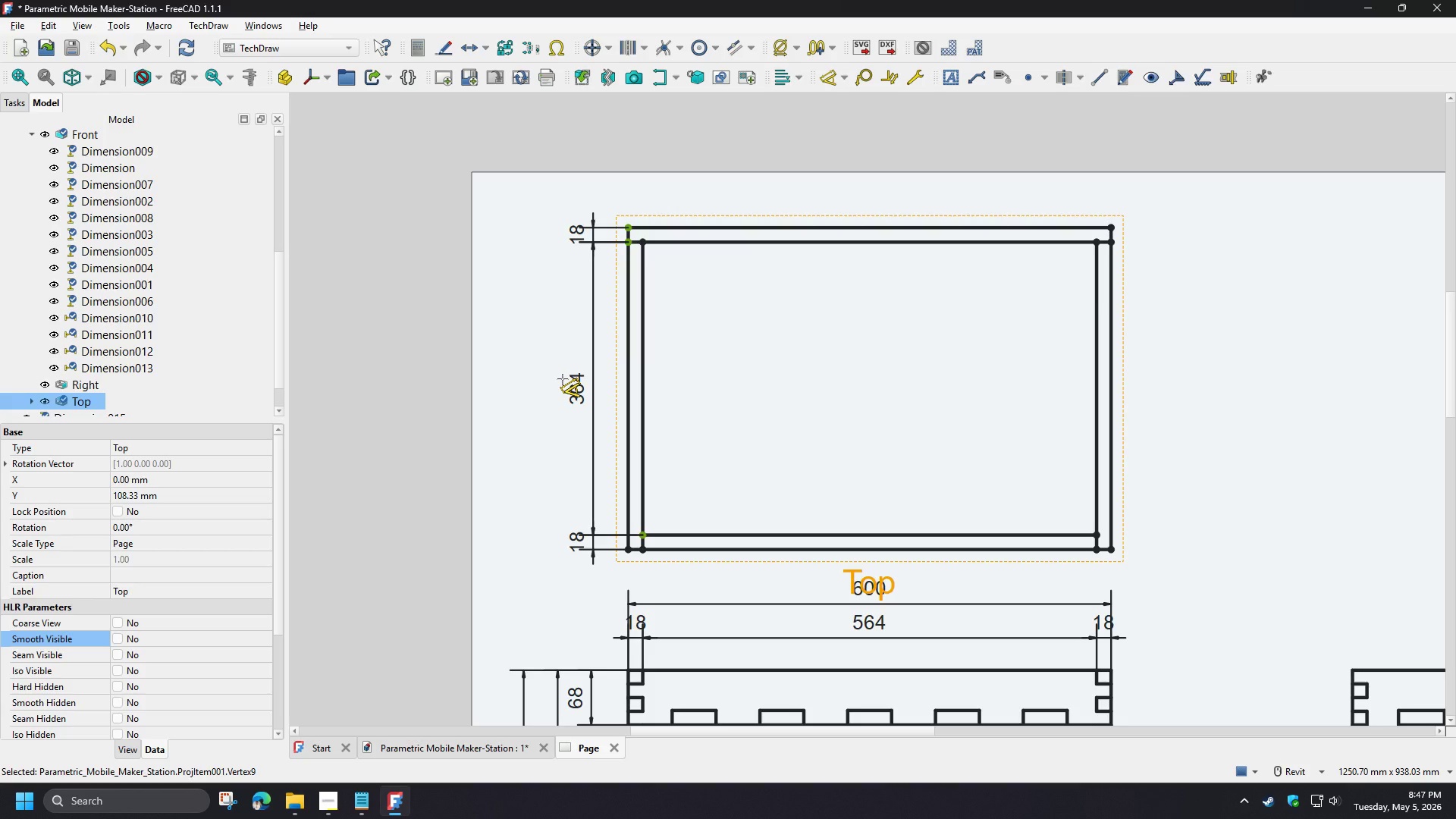 
left_click([563, 379])
 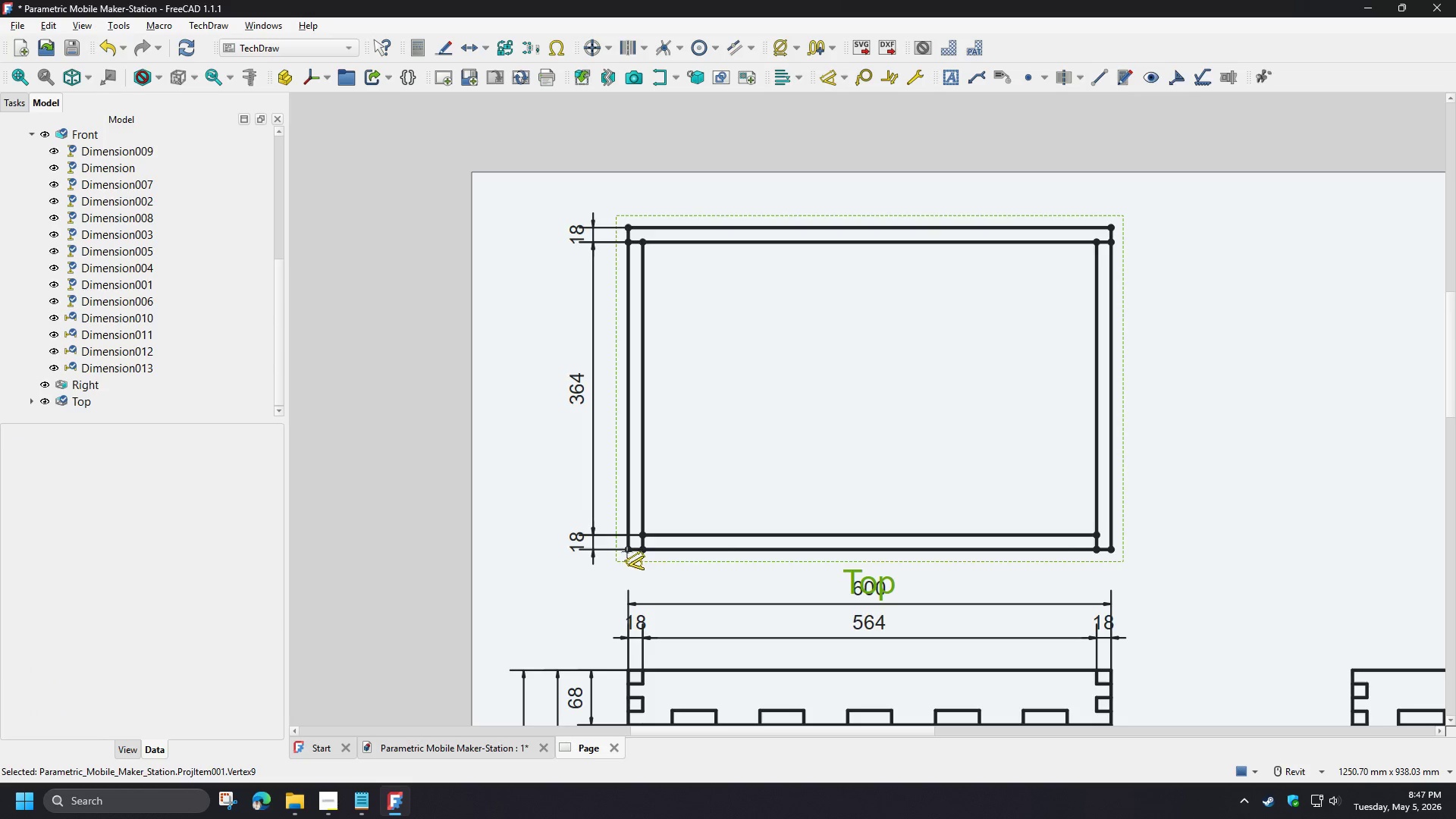 
left_click([628, 551])
 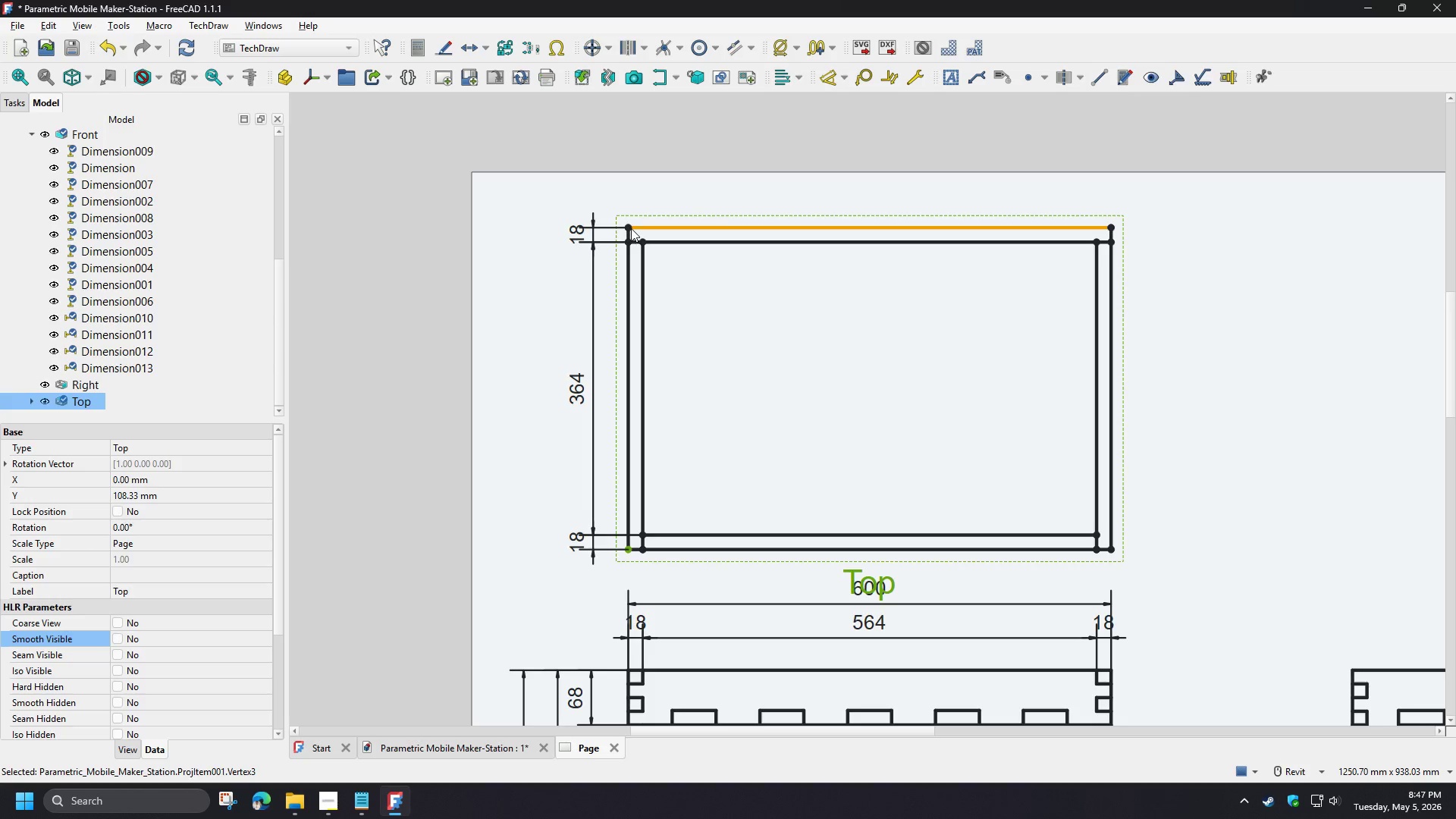 
key(D)
 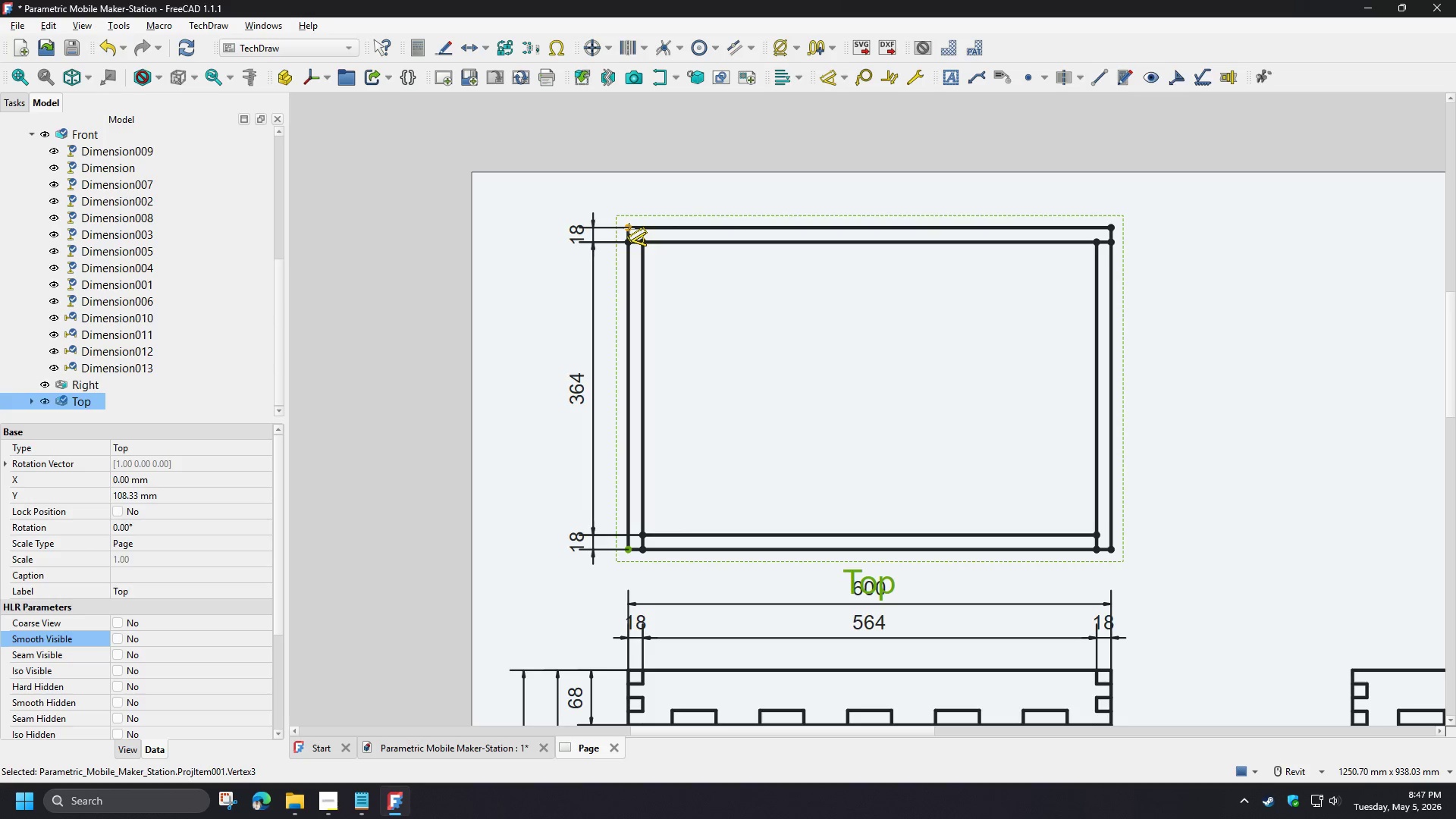 
left_click([629, 228])
 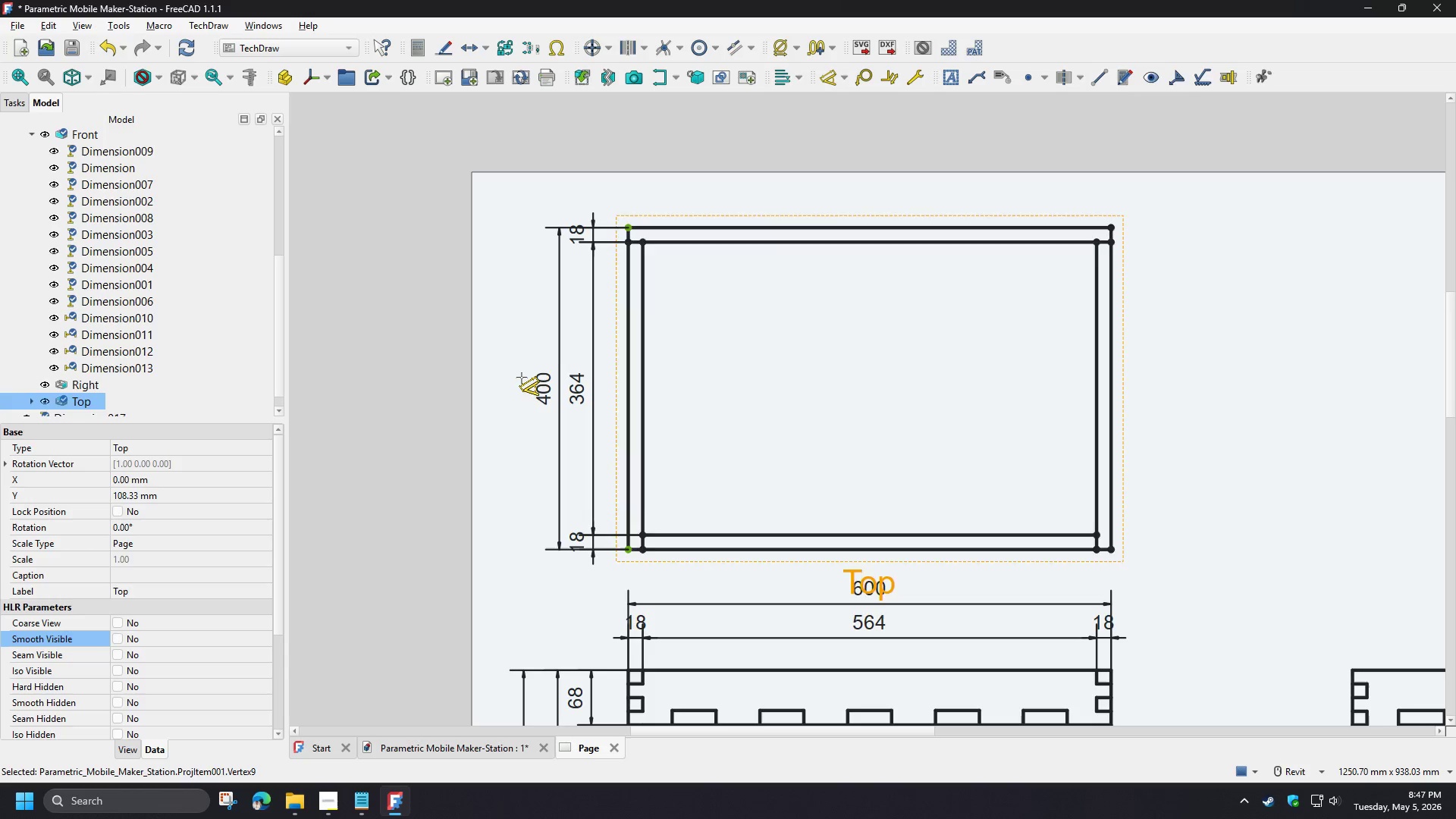 
left_click([520, 377])
 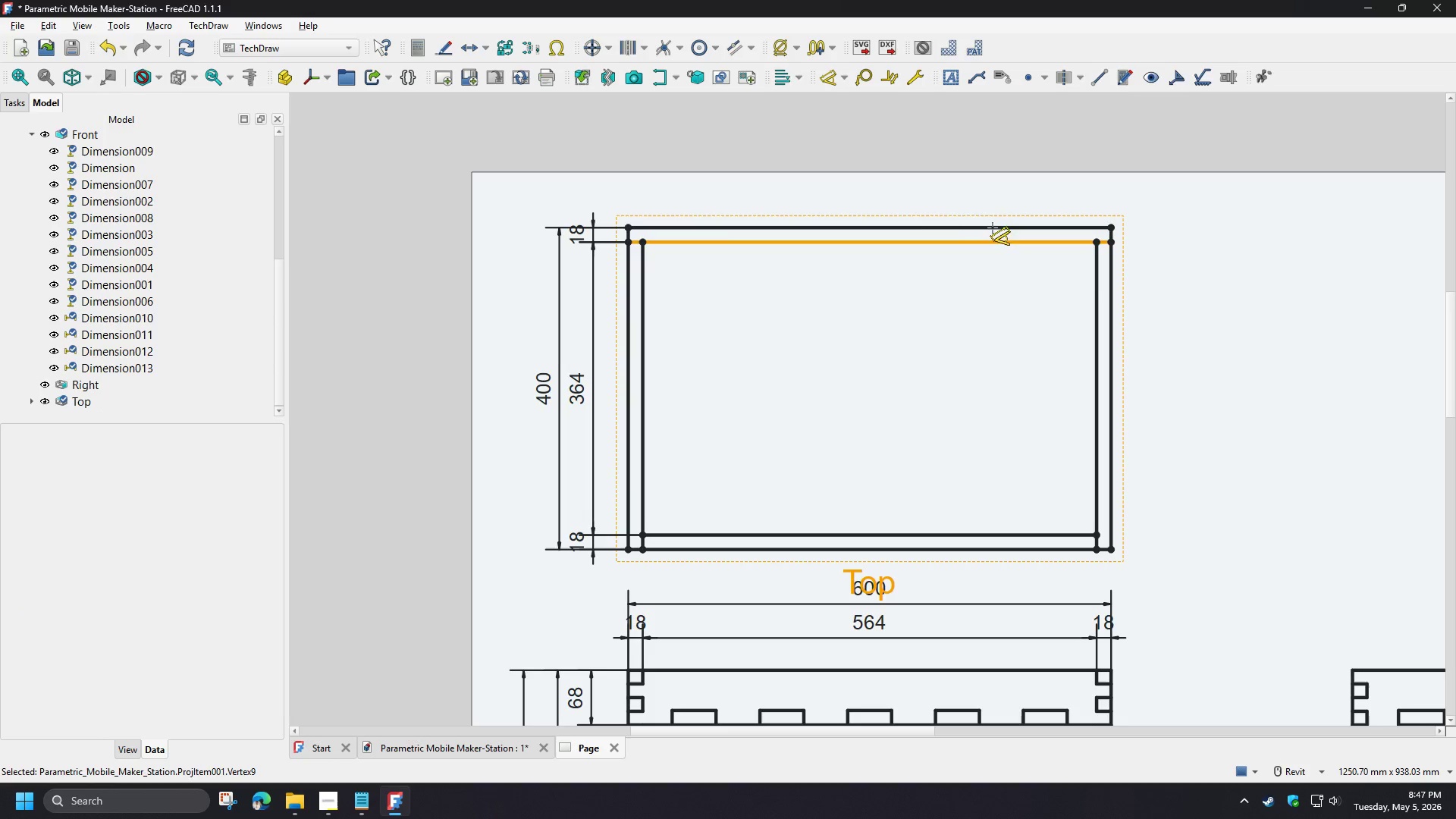 
scroll: coordinate [765, 221], scroll_direction: up, amount: 1.0
 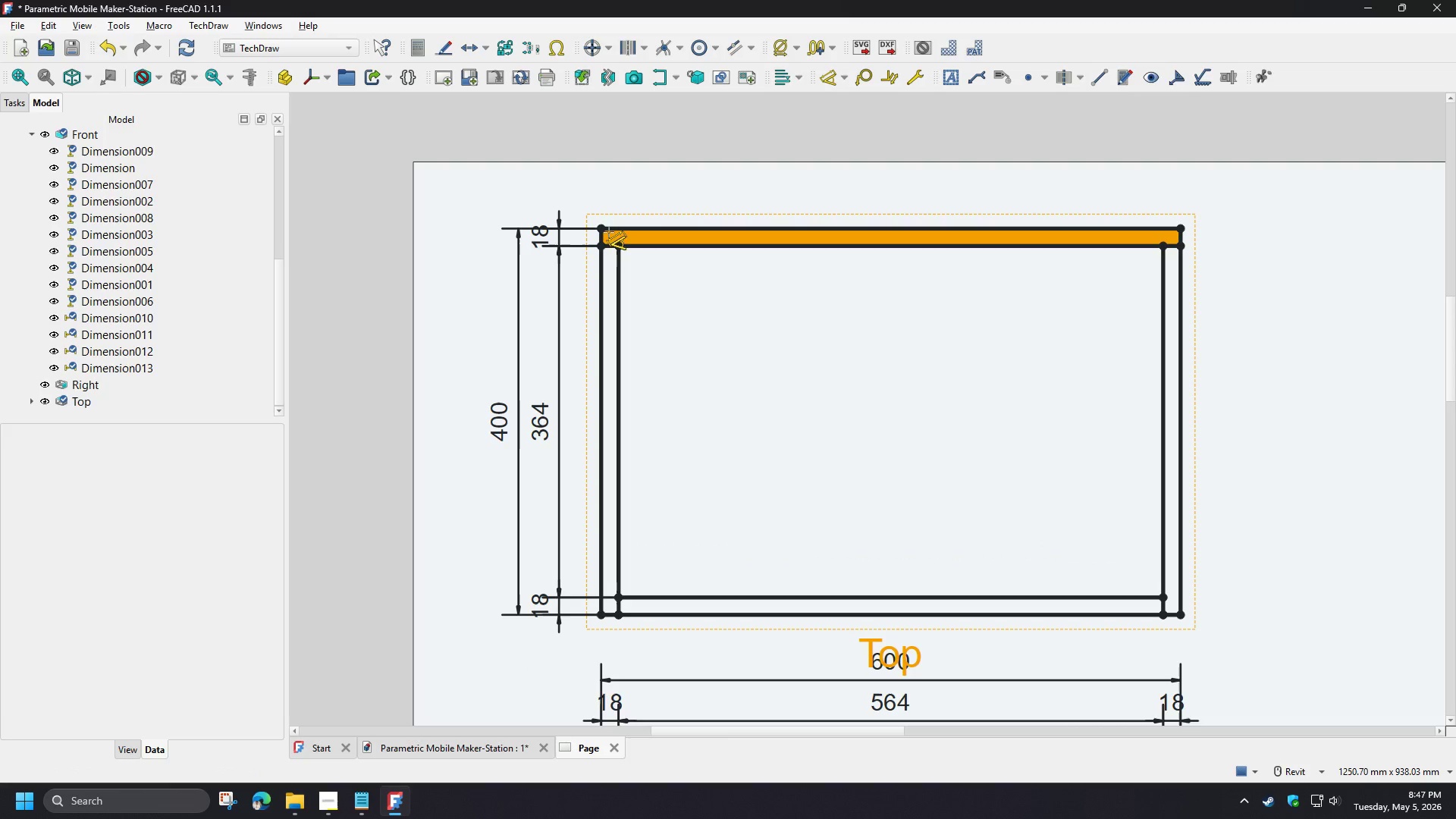 
left_click([601, 229])
 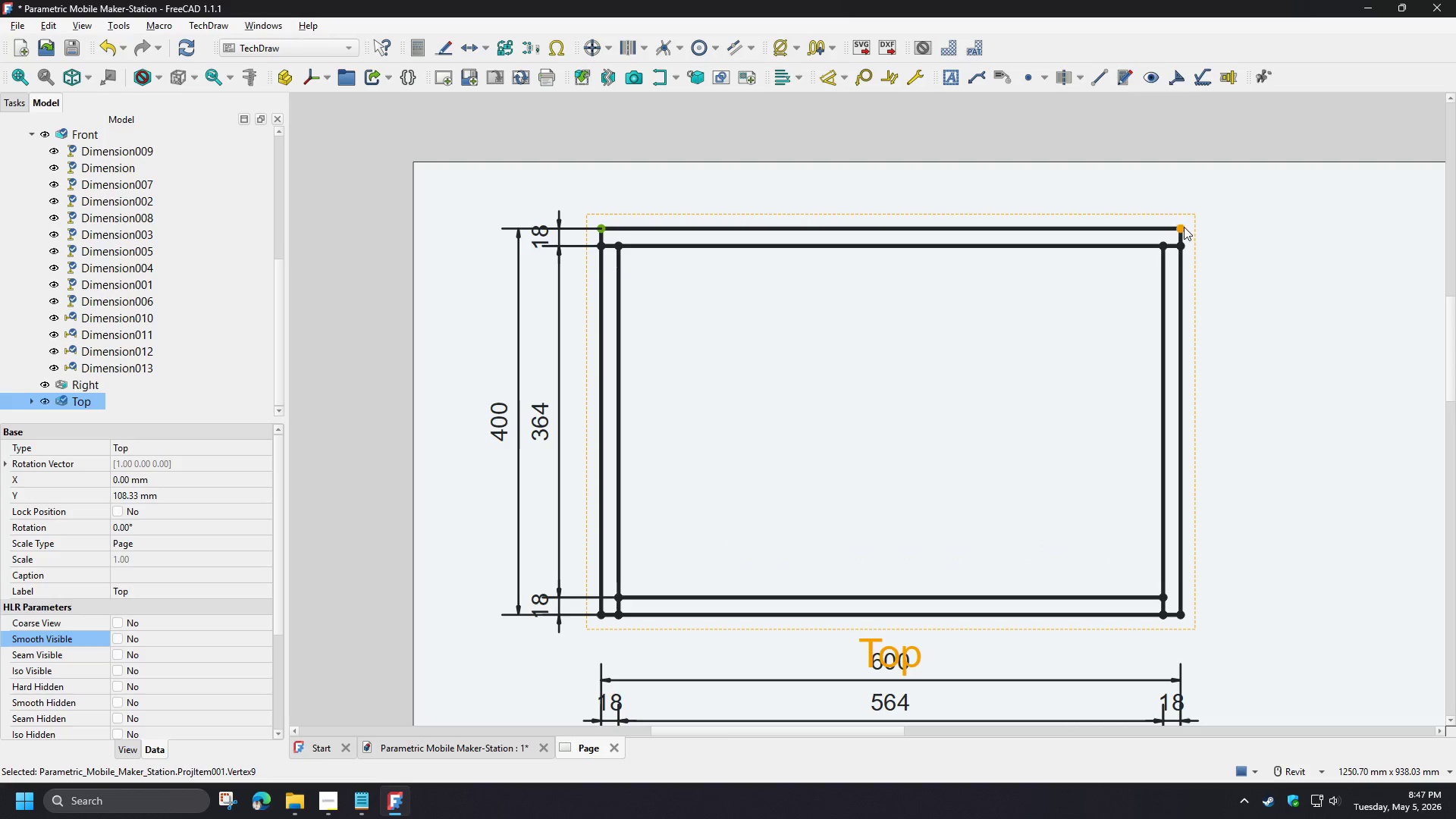 
key(D)
 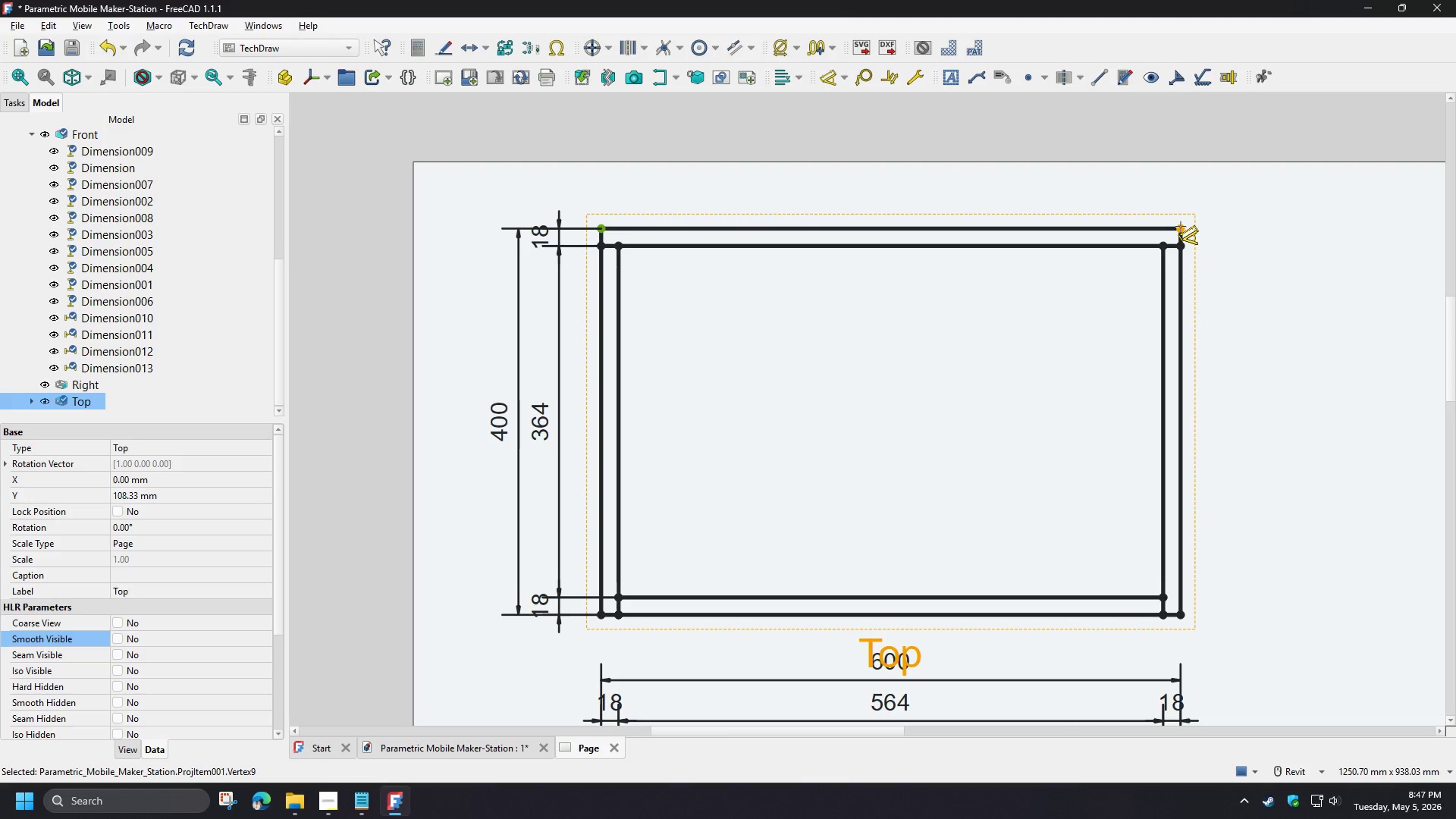 
left_click([1181, 227])
 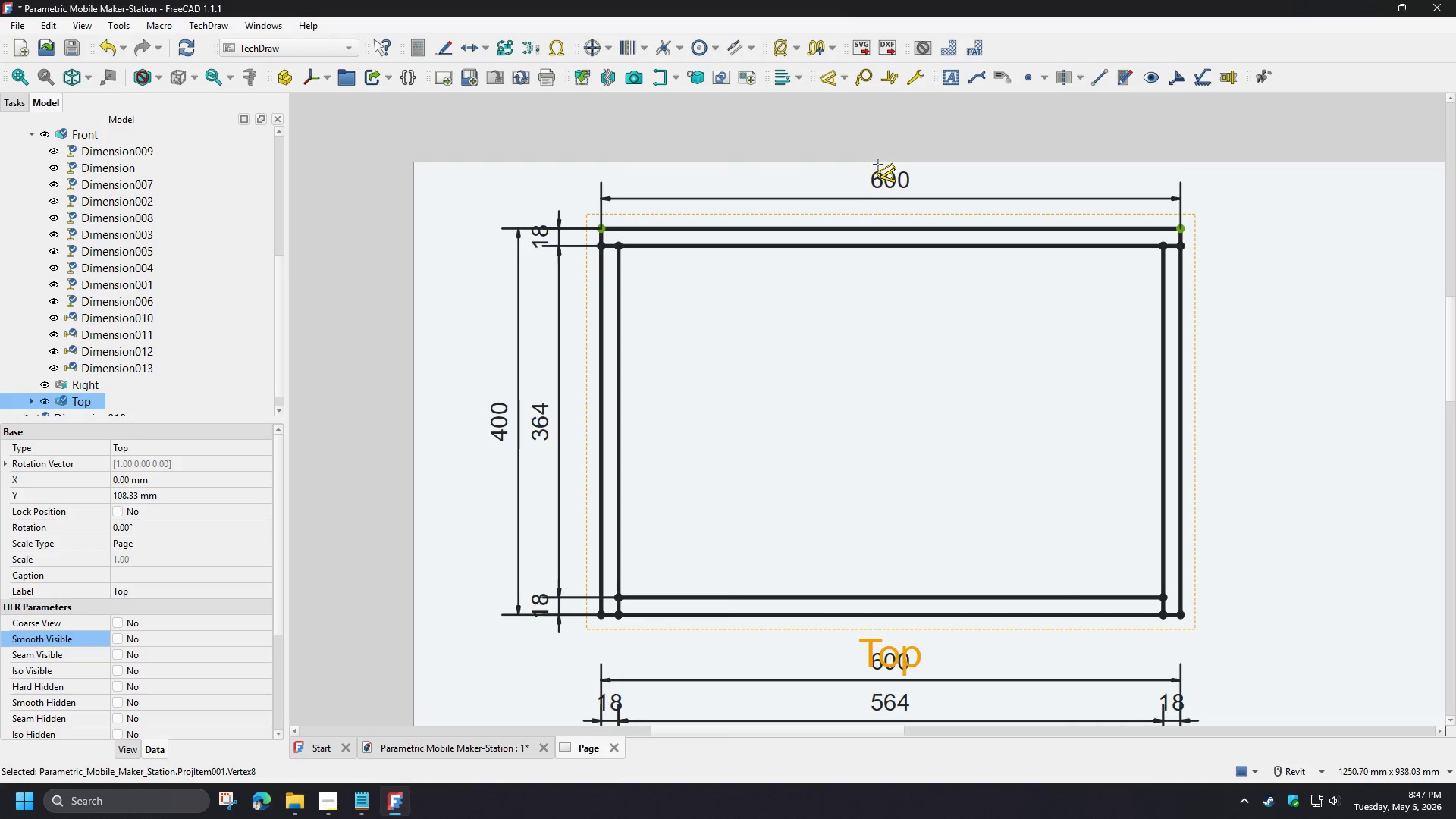 
left_click([878, 165])
 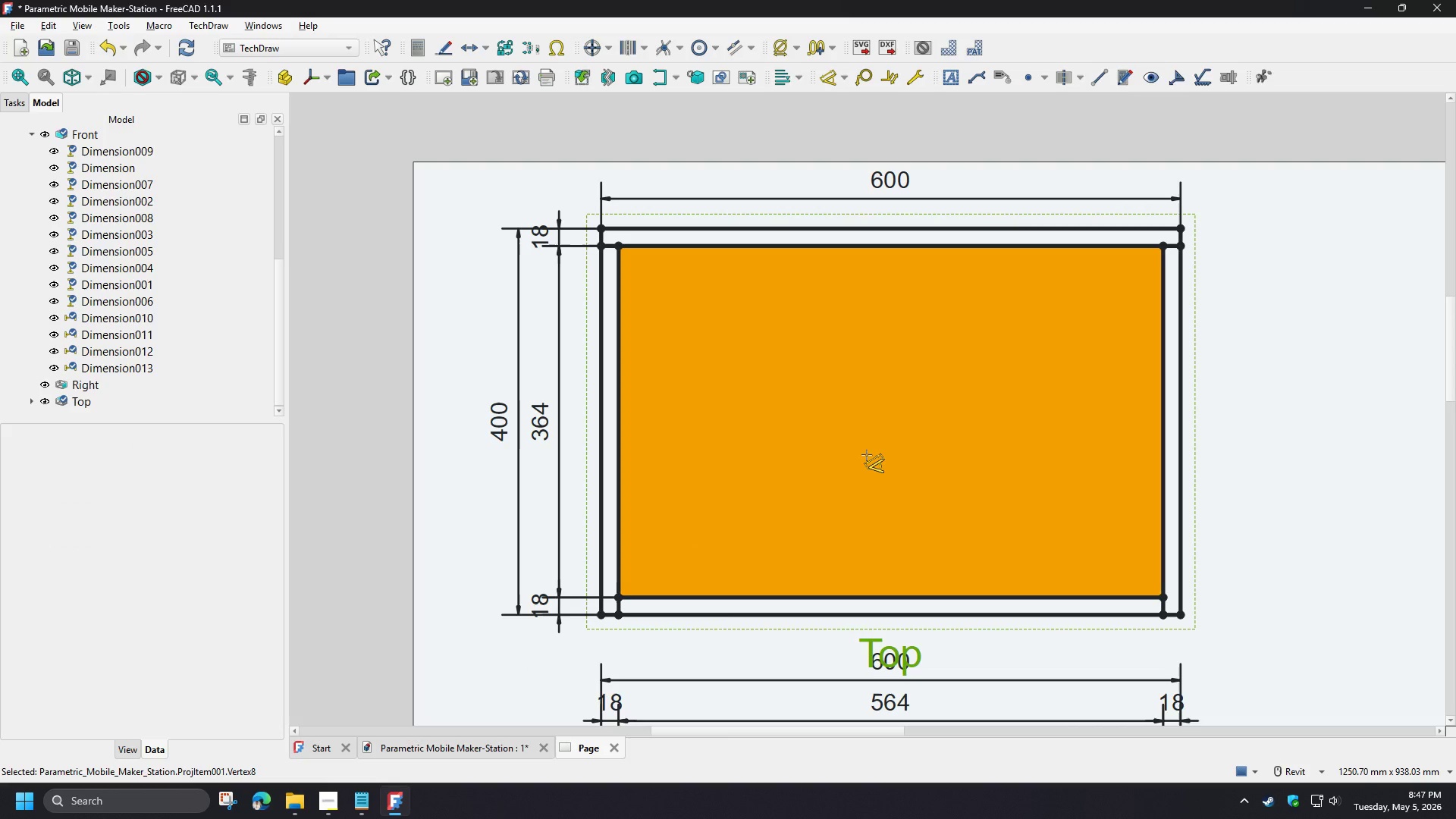 
scroll: coordinate [830, 438], scroll_direction: down, amount: 6.0
 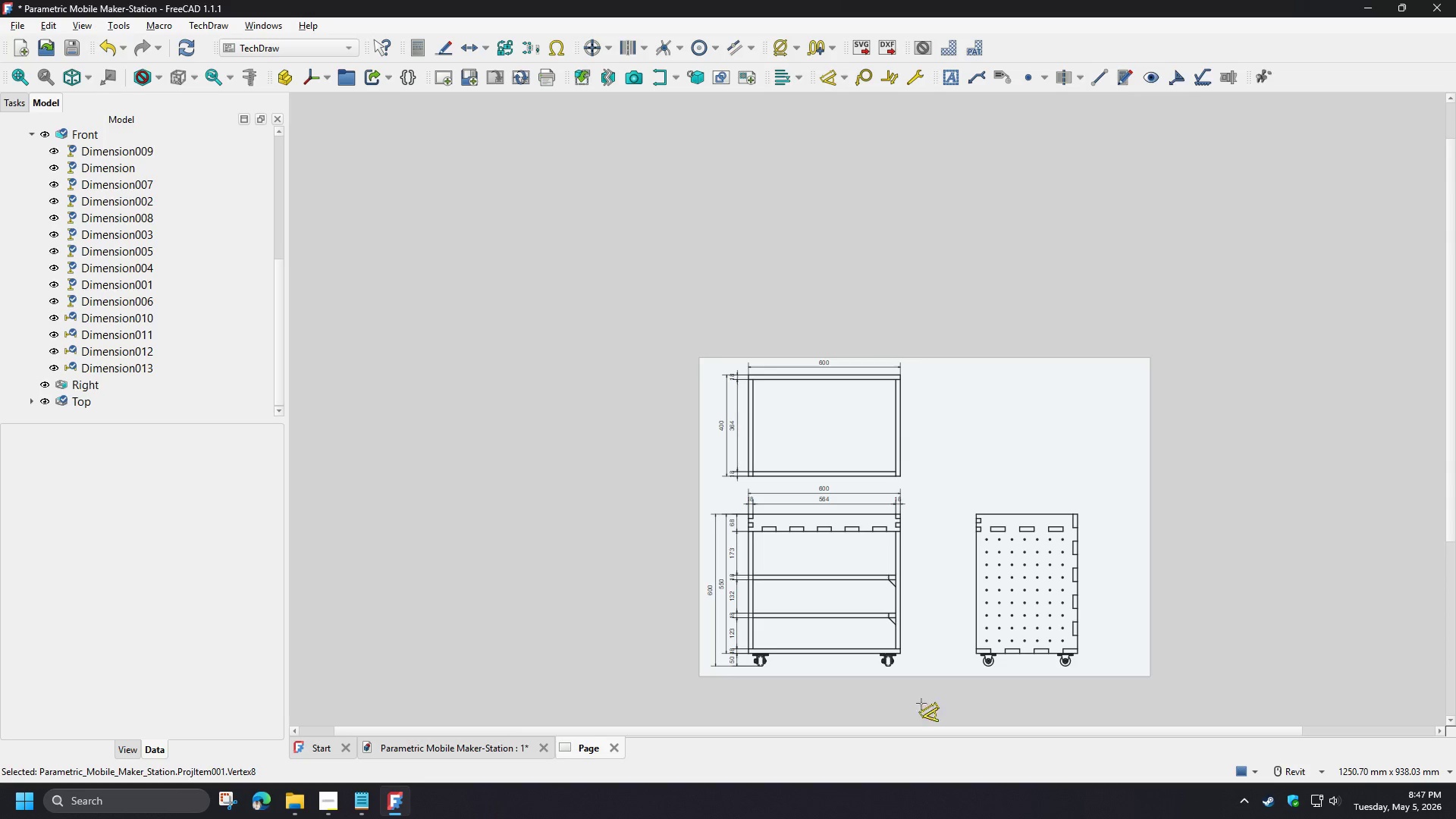 
scroll: coordinate [1057, 381], scroll_direction: up, amount: 8.0
 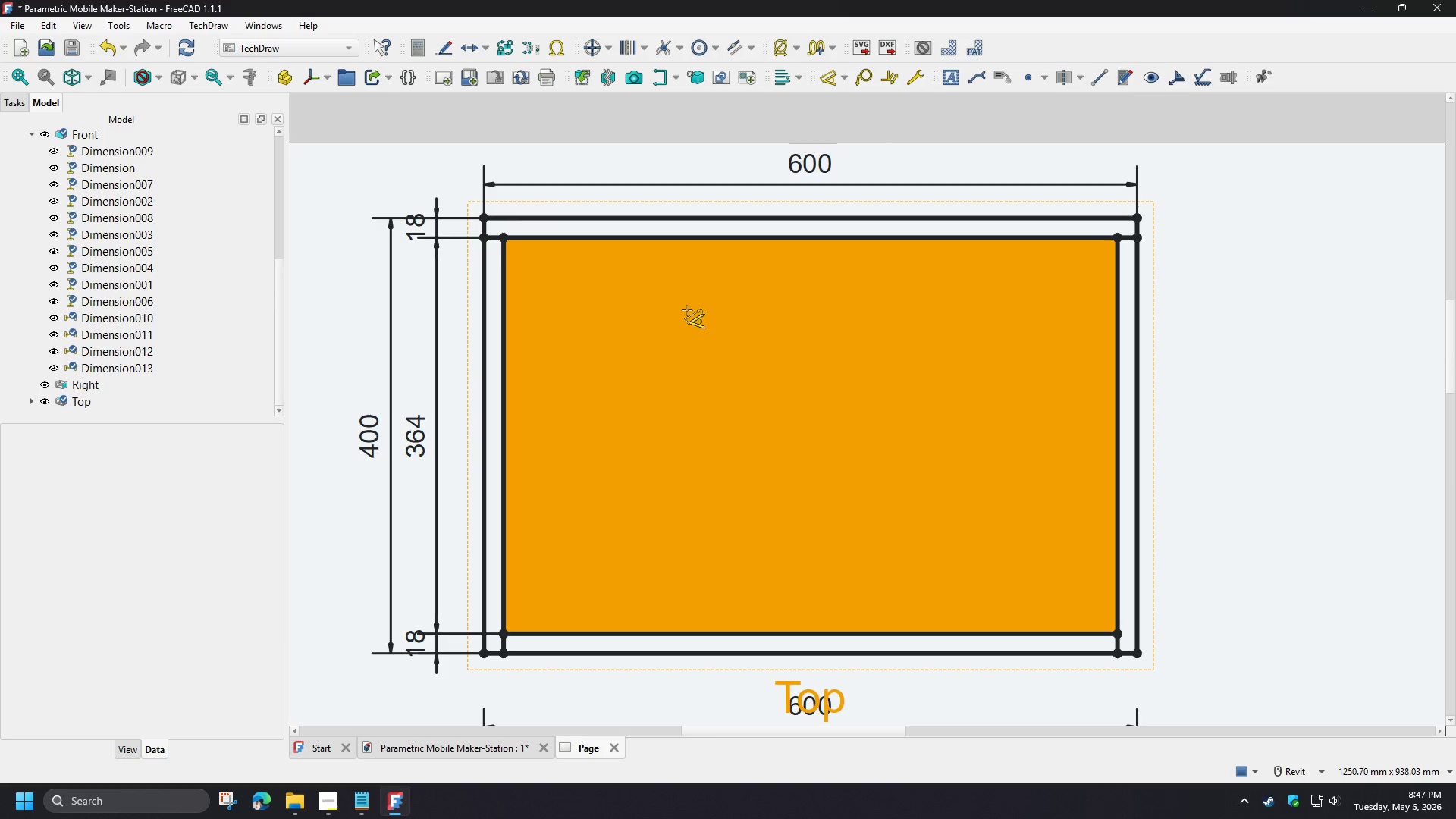 
wait(7.18)
 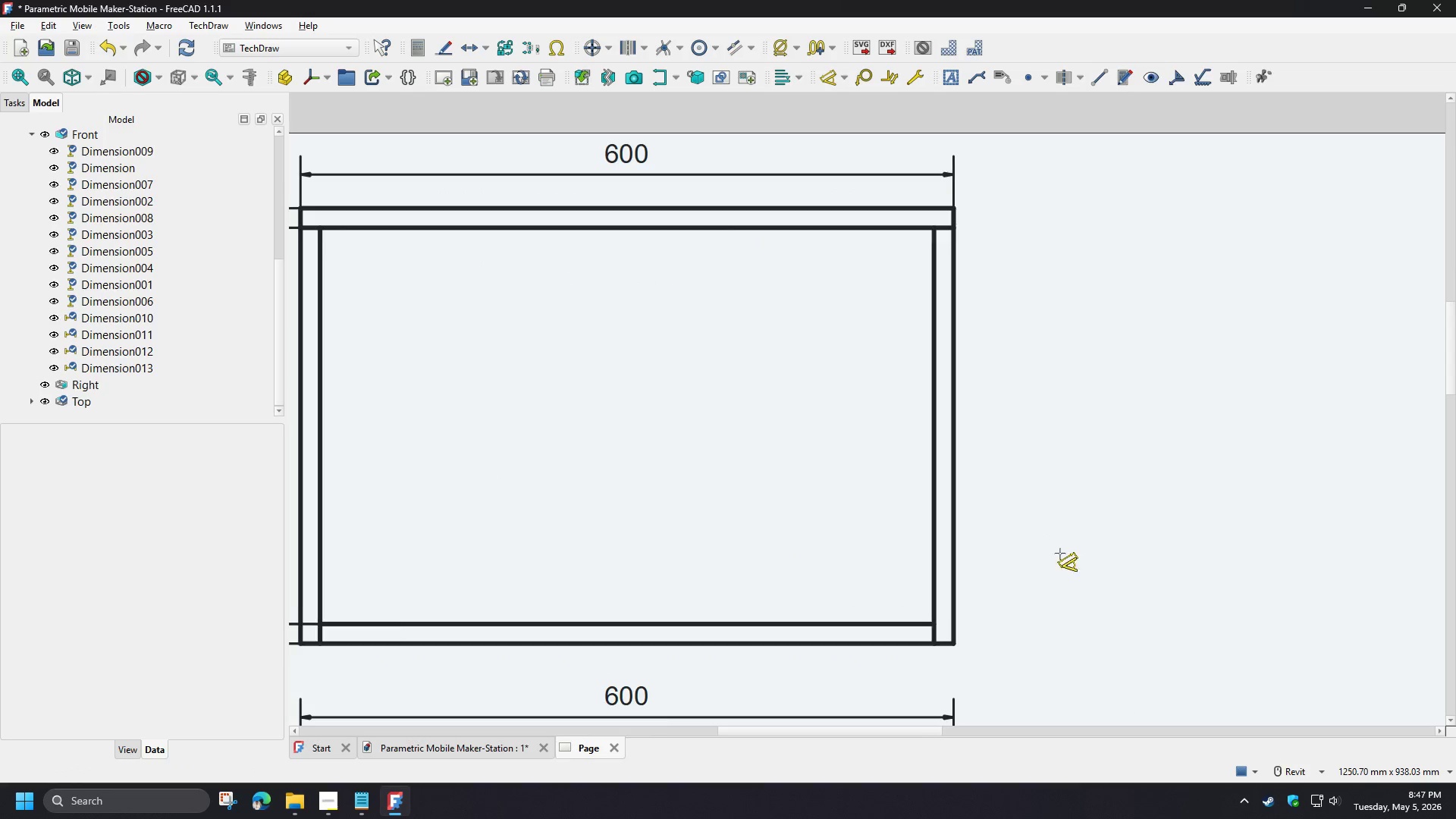 
left_click([485, 367])
 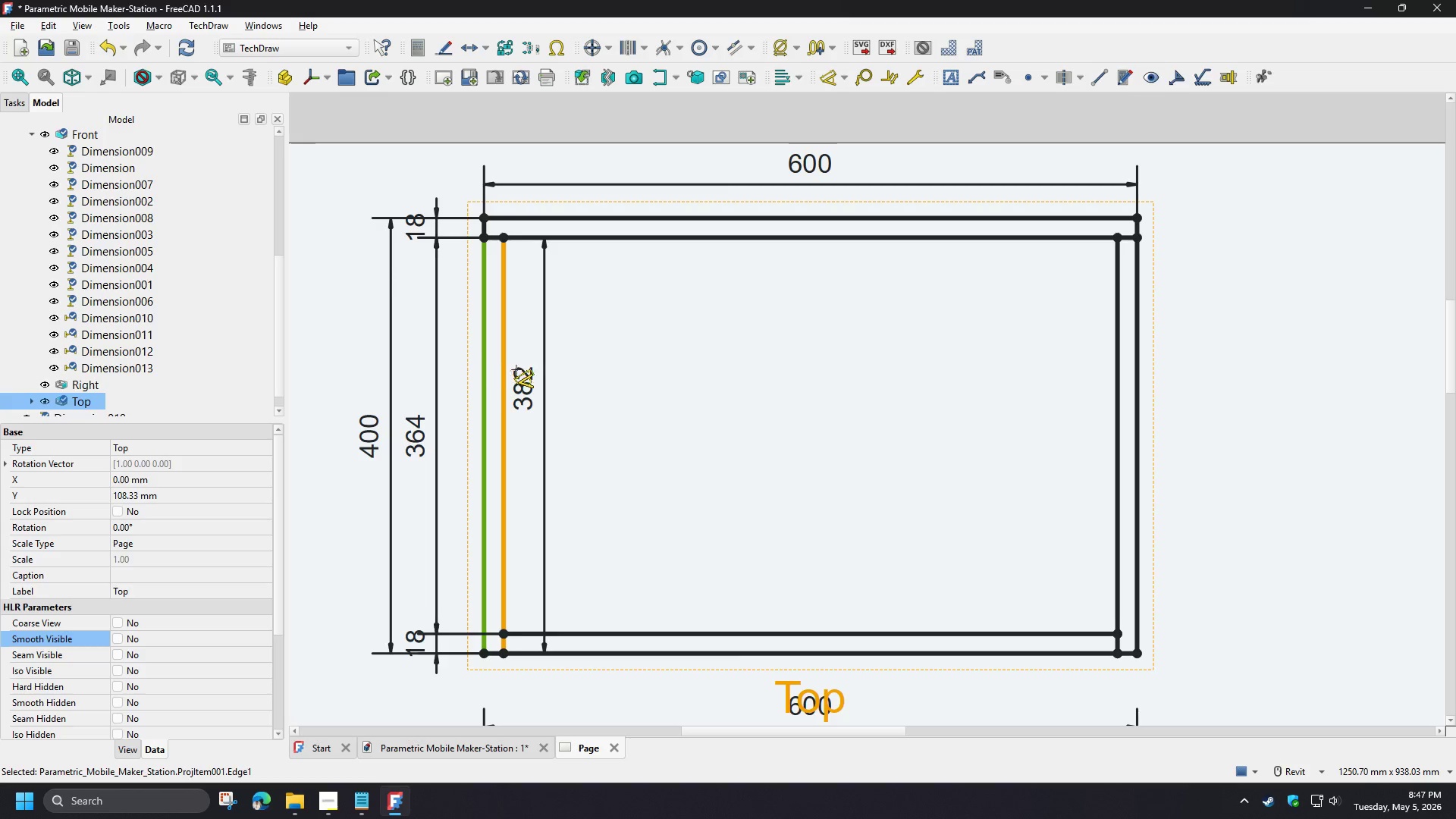 
right_click([523, 370])
 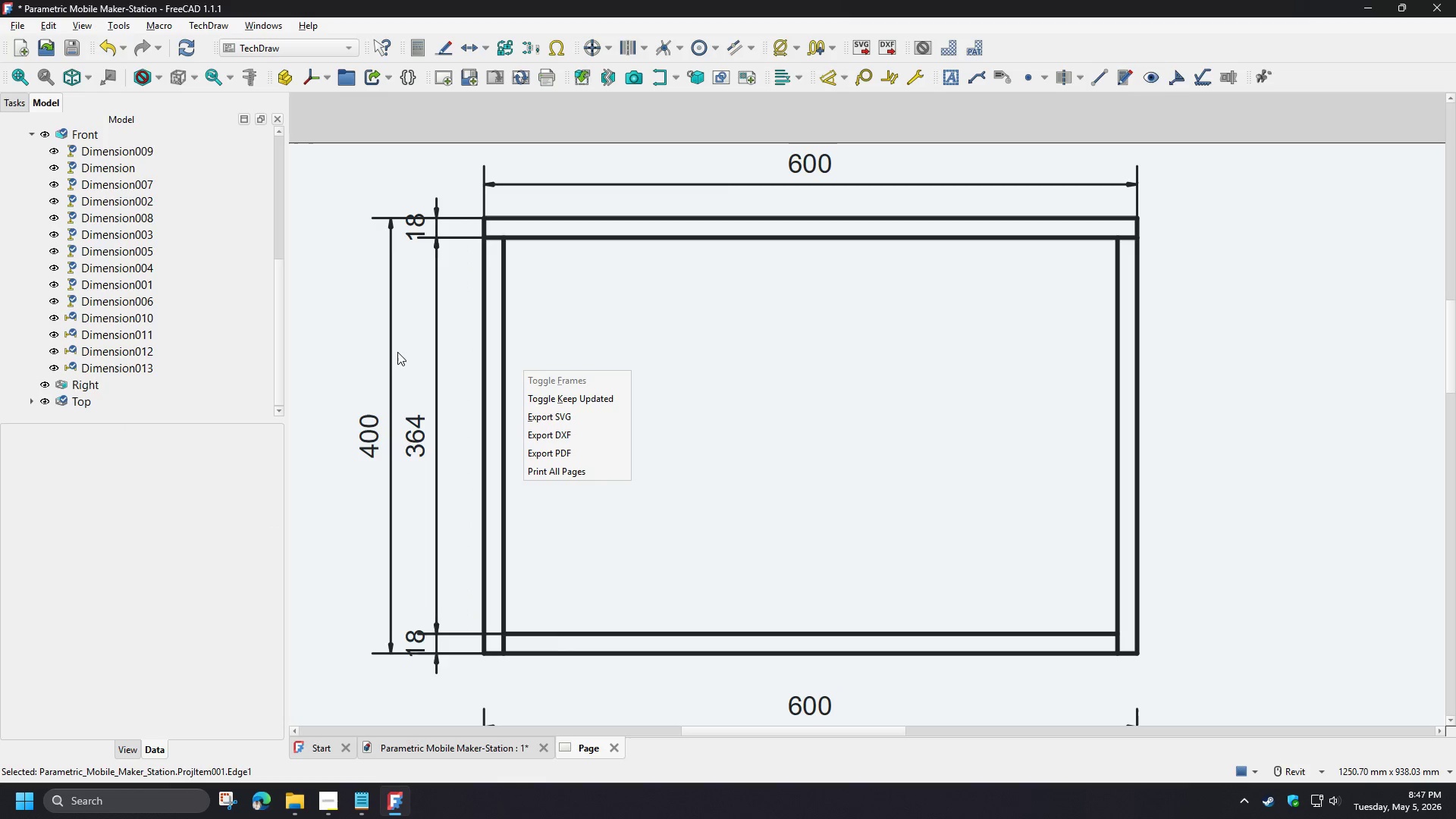 
left_click([326, 340])
 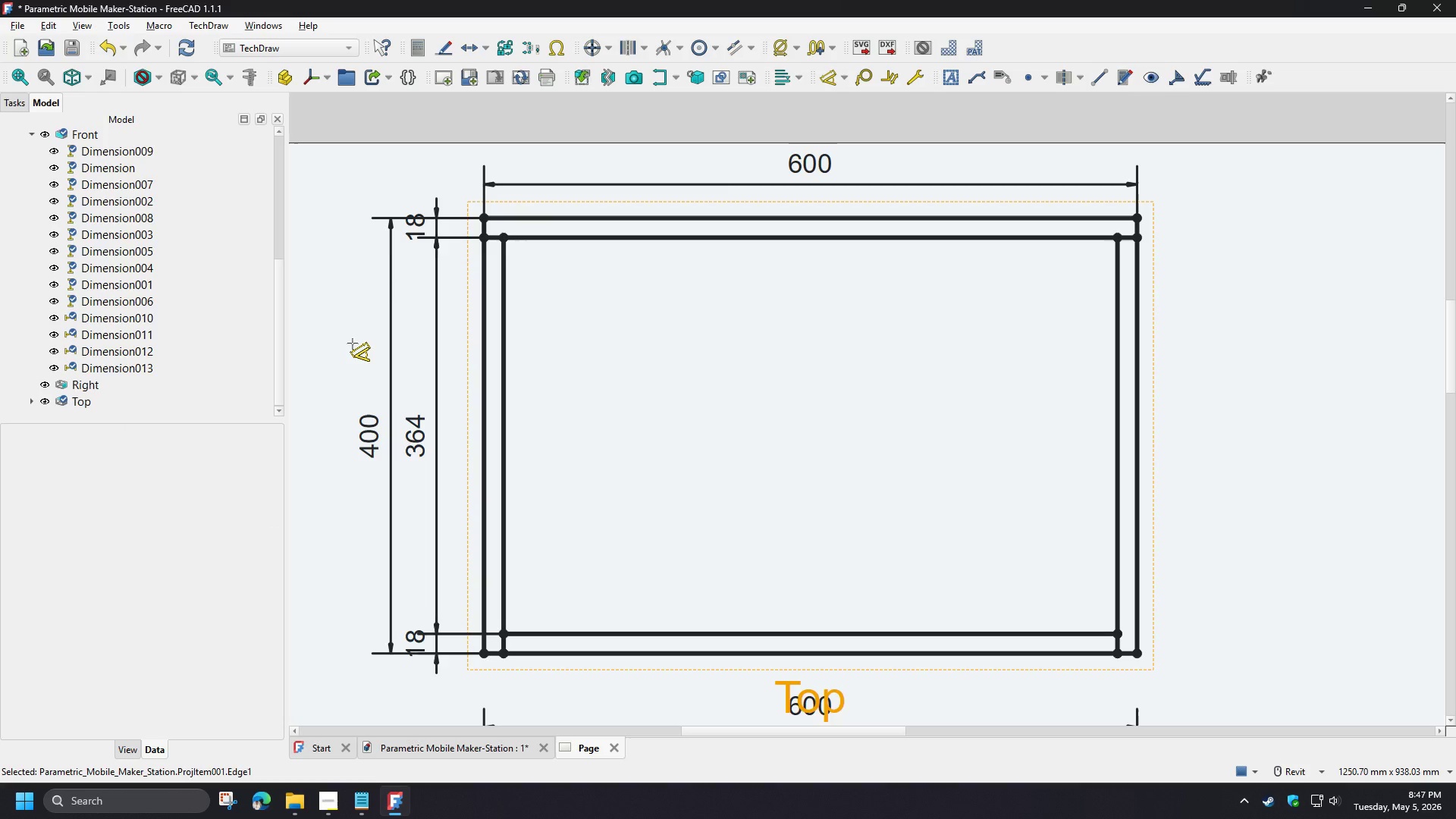 
right_click([353, 344])
 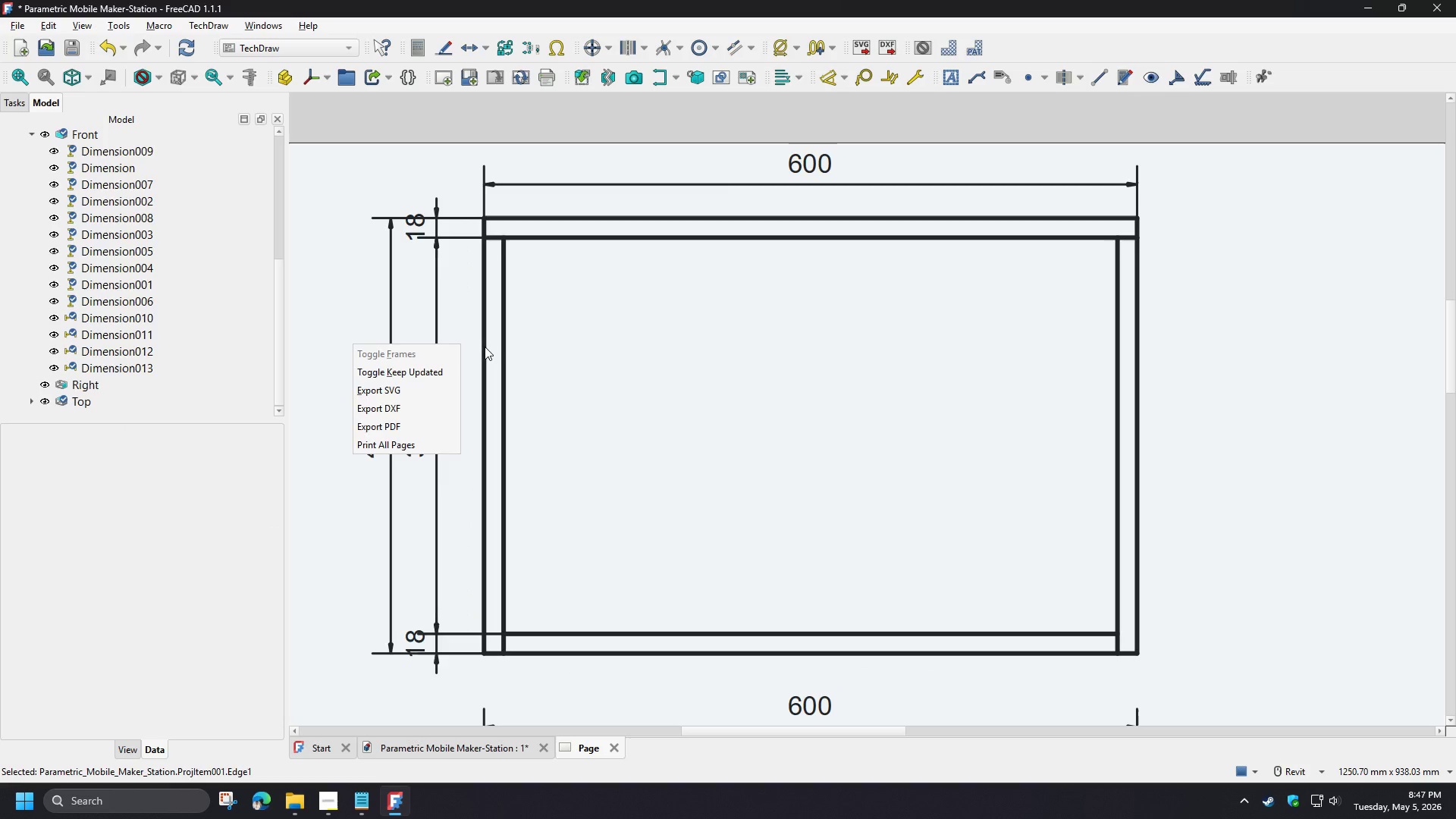 
left_click([485, 347])
 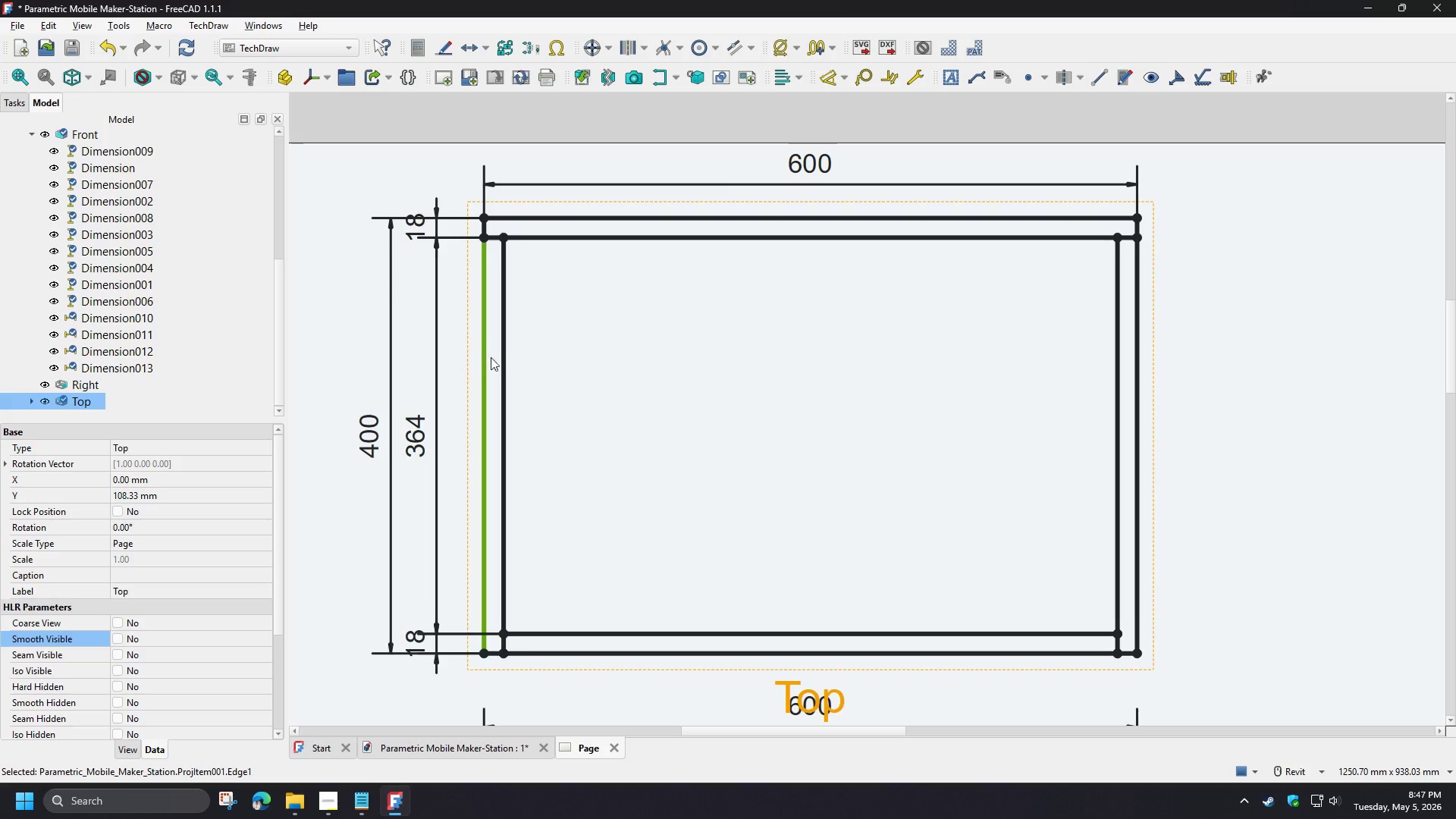 
hold_key(key=ControlLeft, duration=1.3)
left_click([504, 361])
 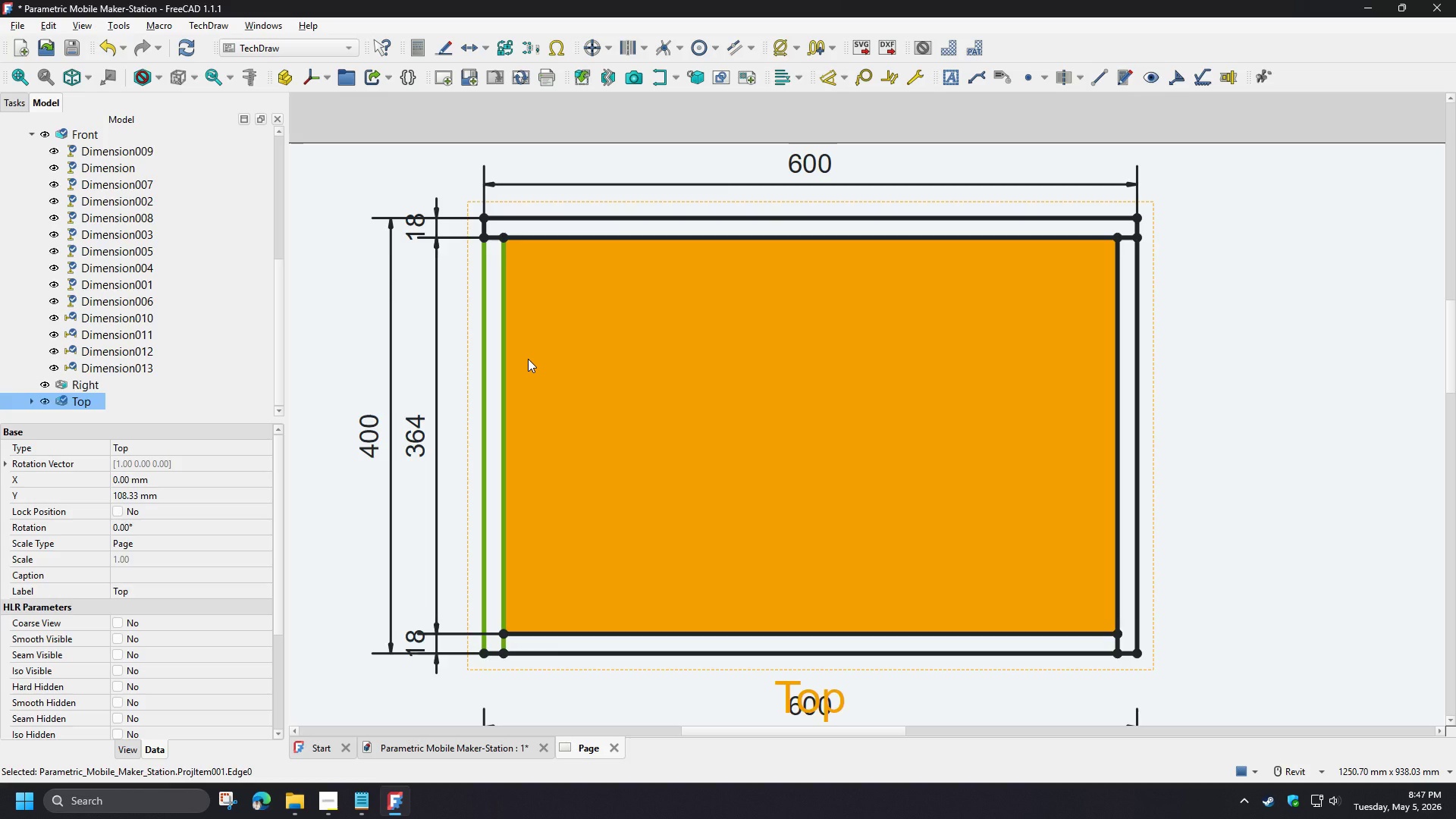 
key(Shift+H)
 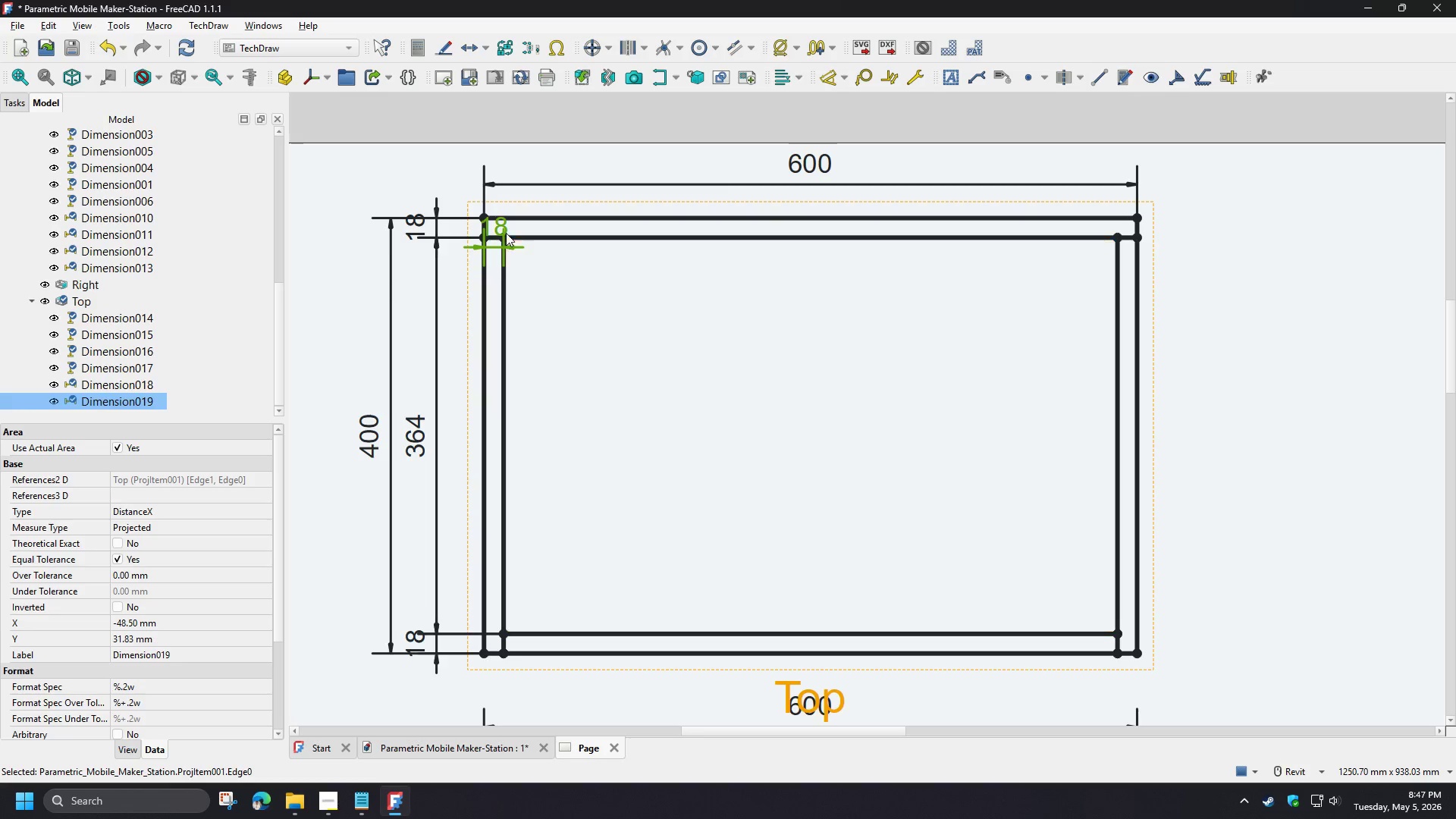 
left_click_drag(start_coordinate=[501, 225], to_coordinate=[540, 296])
 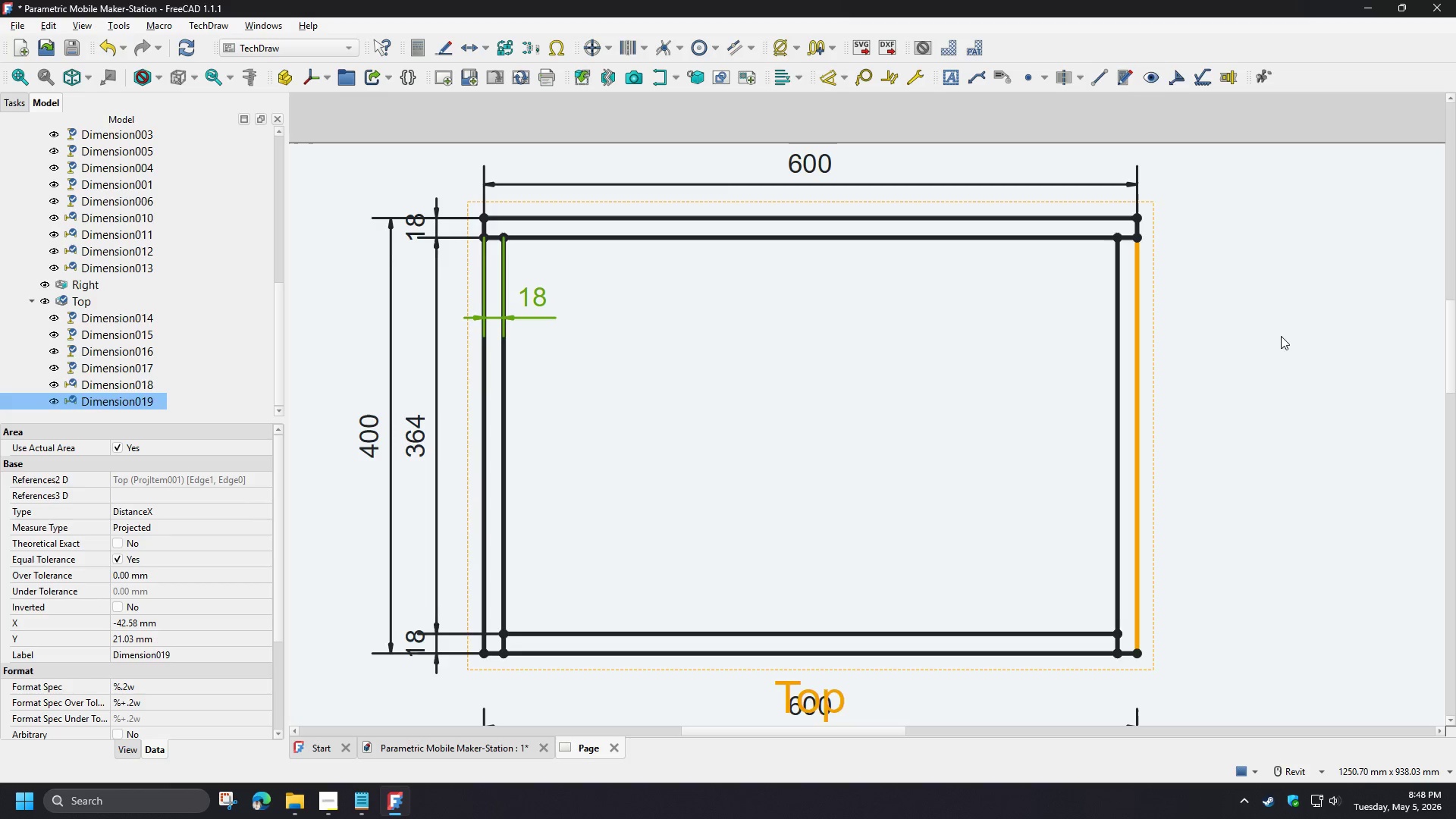 
left_click([1282, 335])
 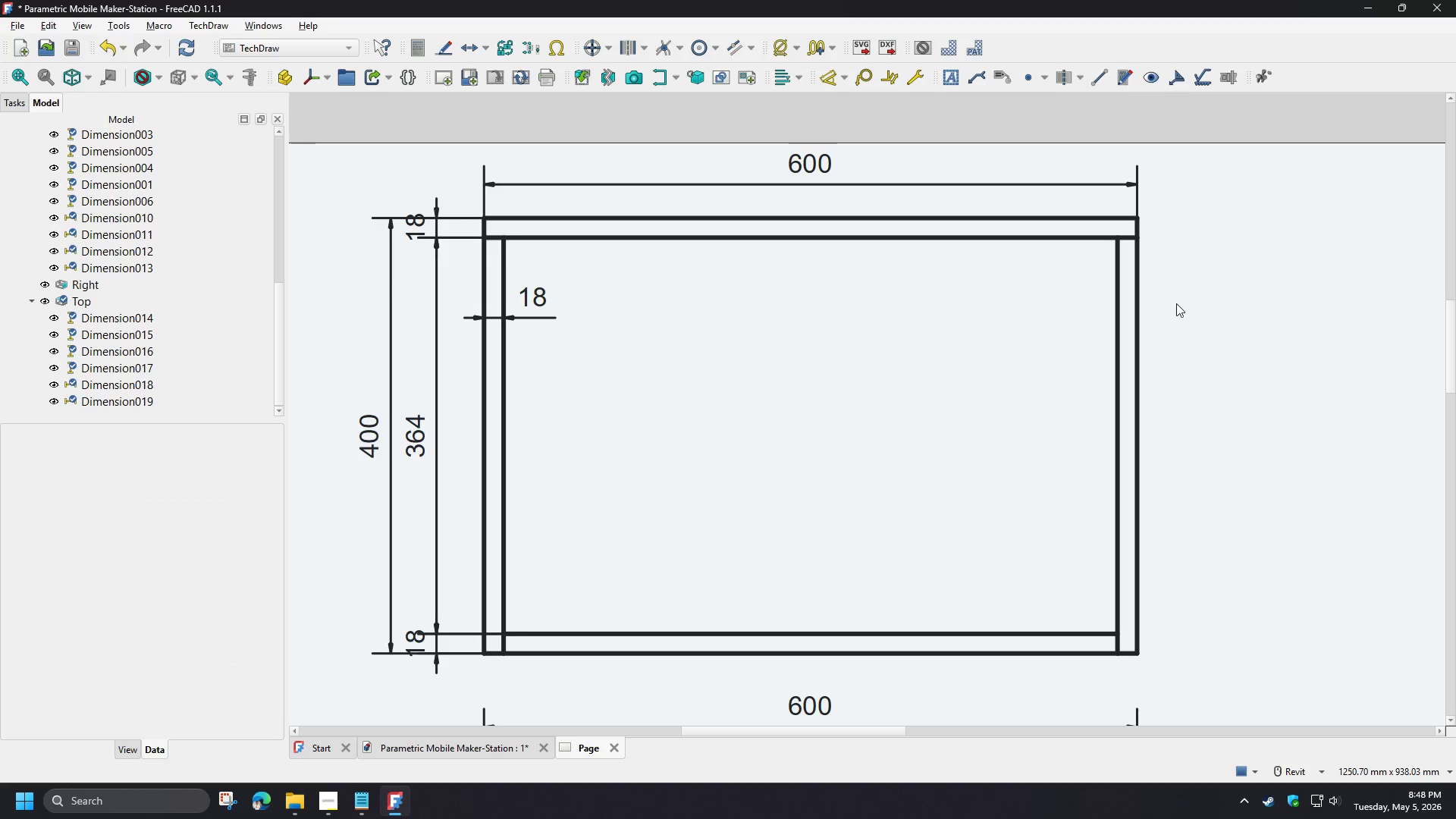 
left_click([1119, 311])
 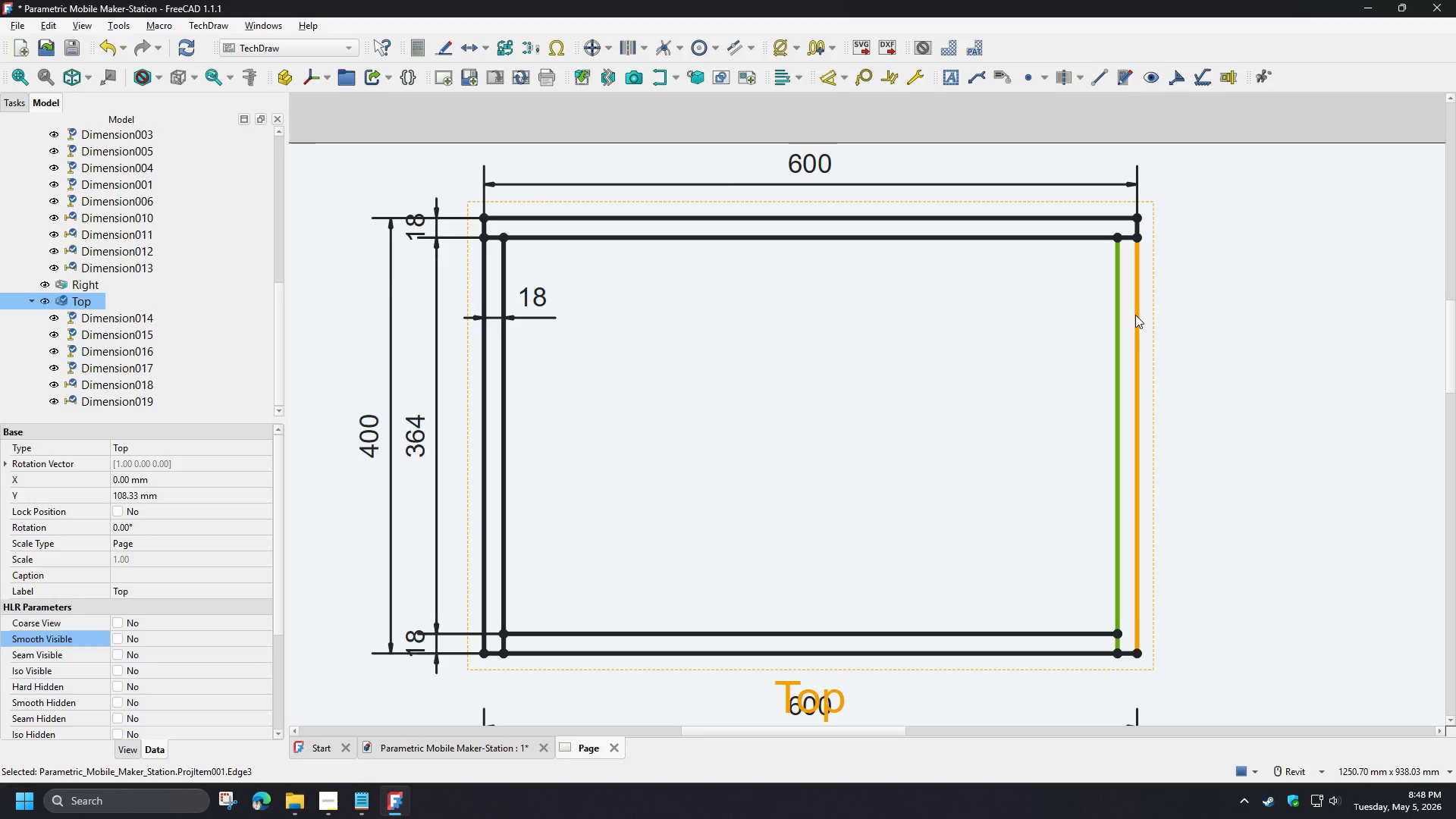 
key(Control+ControlLeft)
 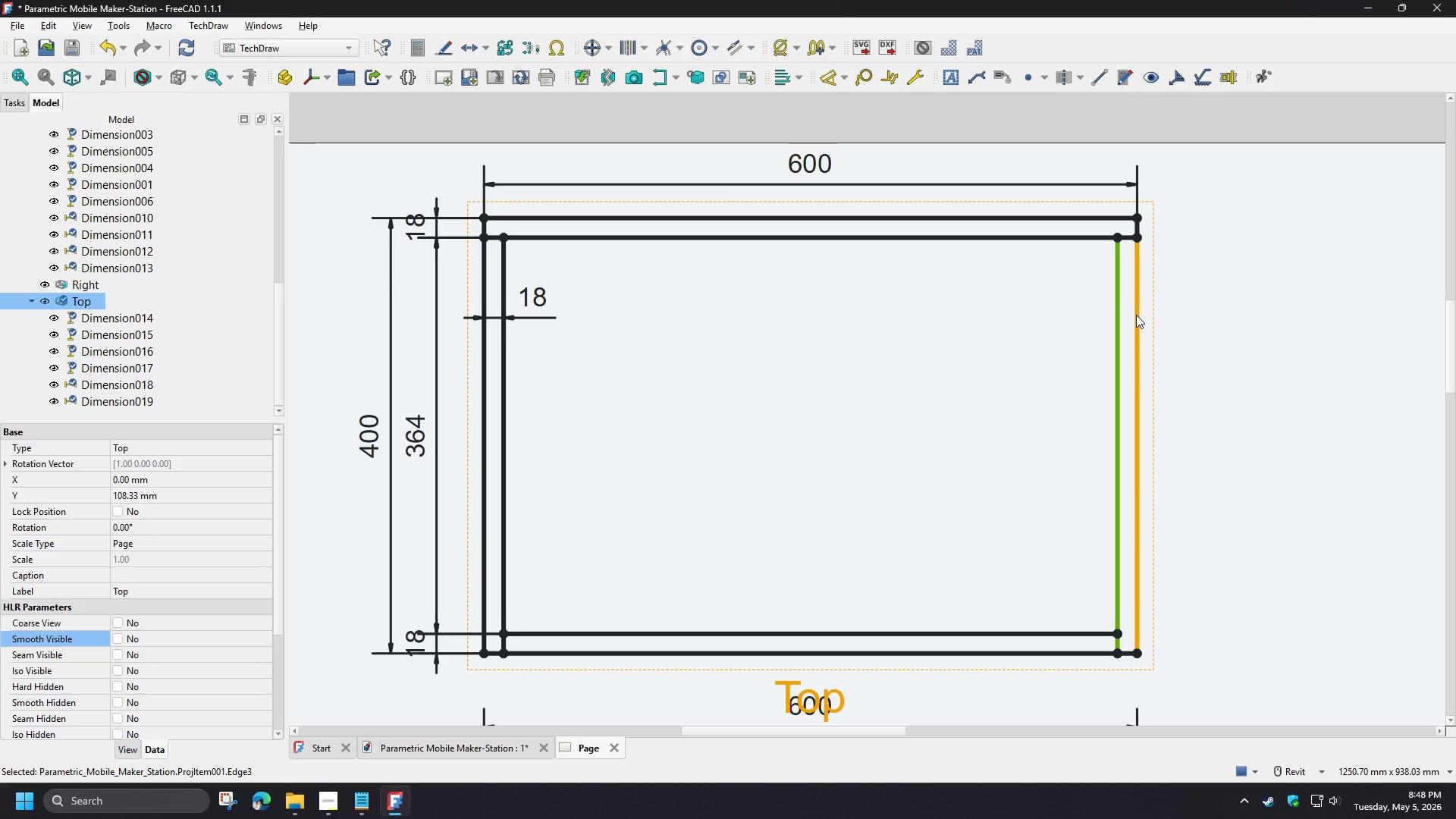 
left_click([1136, 315])
 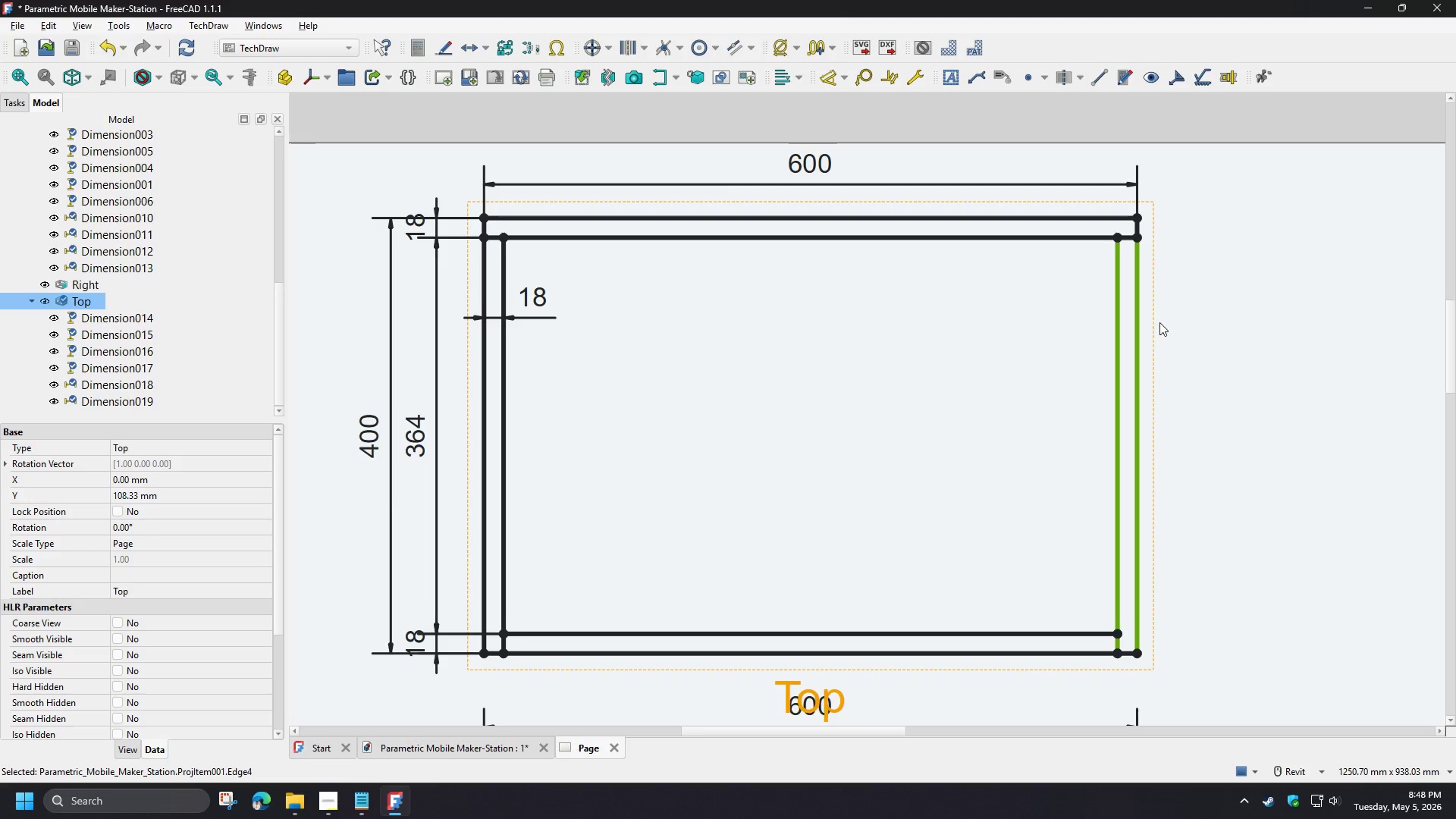 
key(Shift+H)
 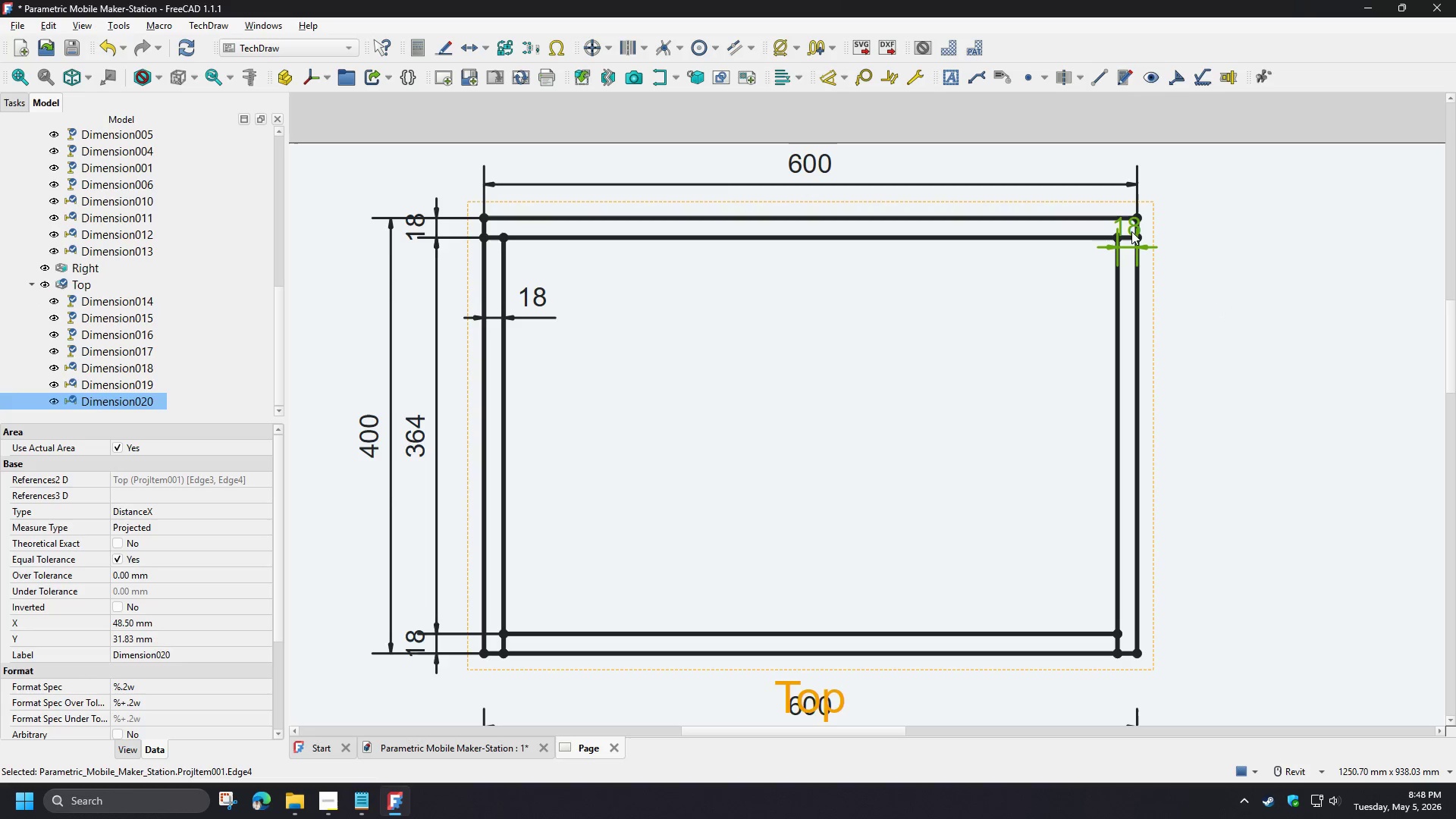 
left_click_drag(start_coordinate=[1131, 227], to_coordinate=[1169, 304])
 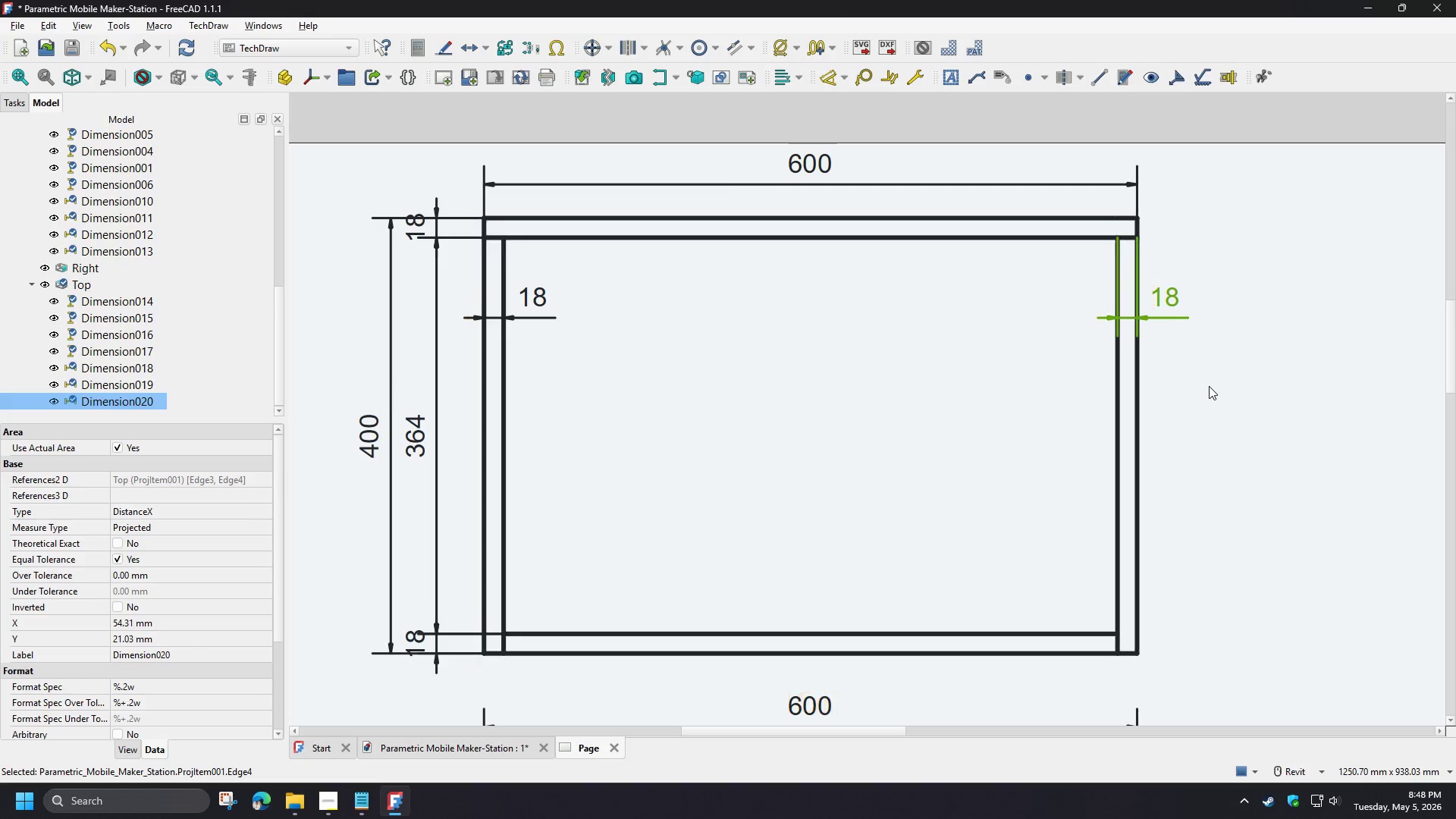 
left_click([1209, 386])
 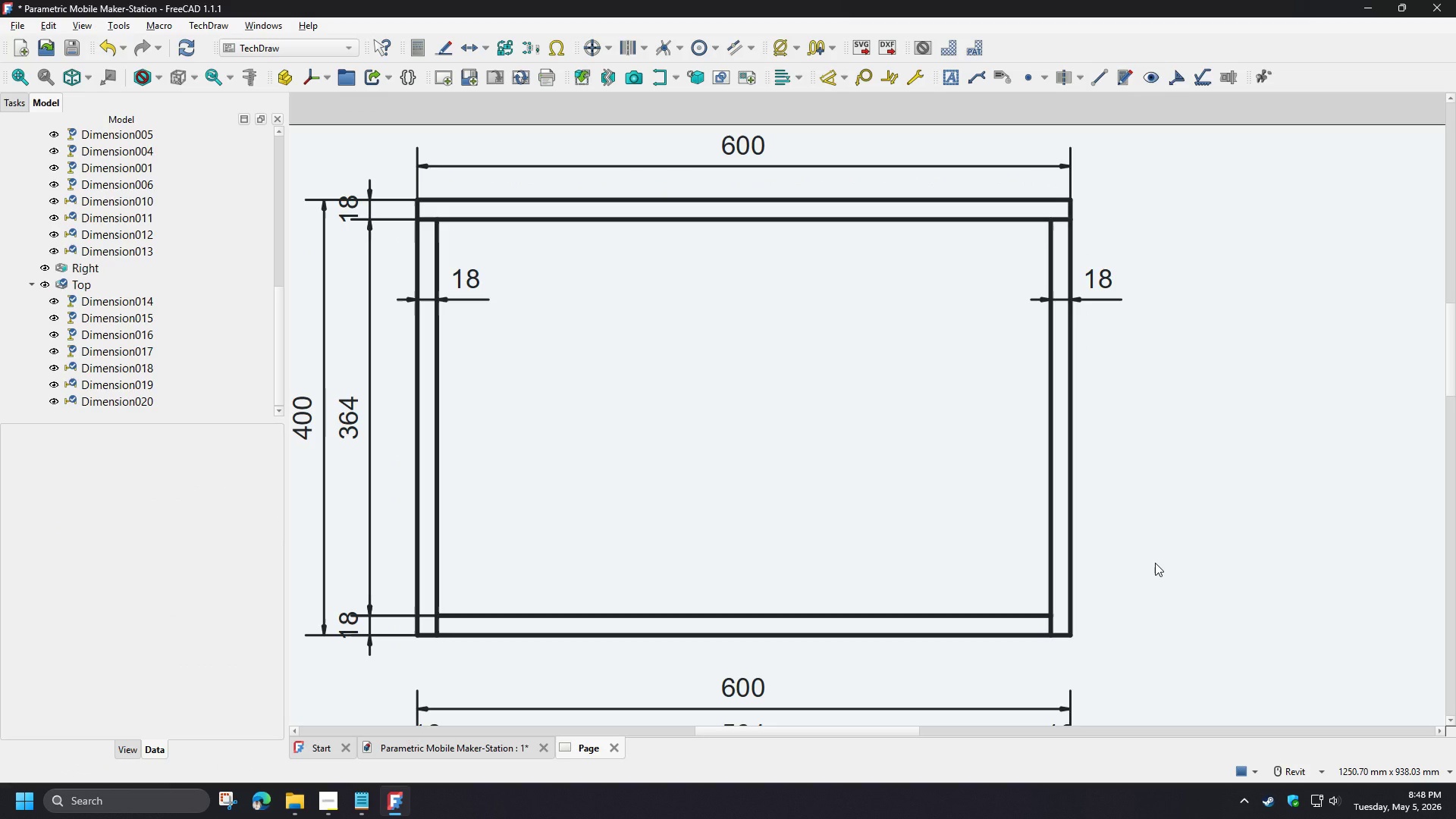 
wait(10.97)
 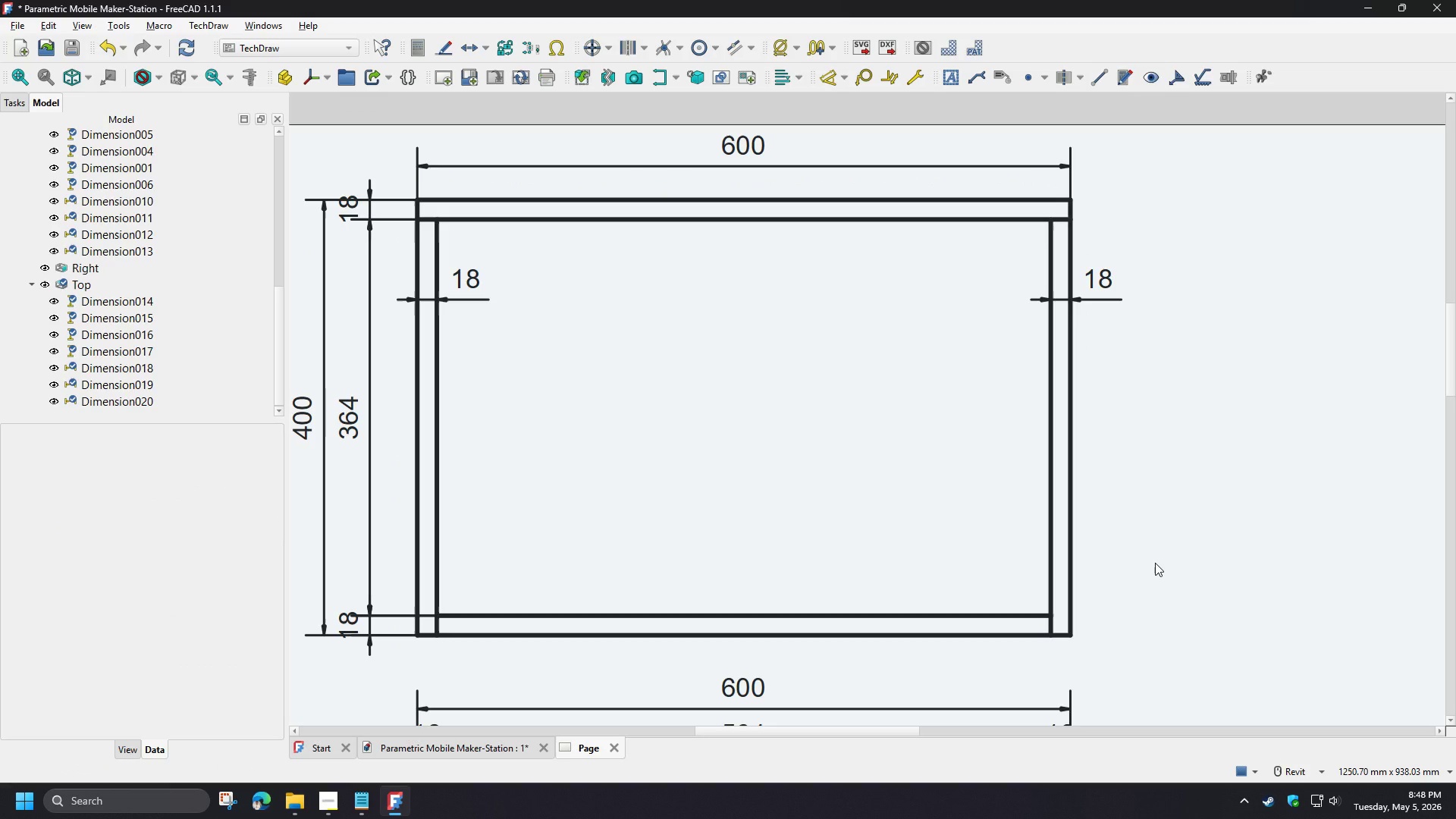 
scroll: coordinate [802, 512], scroll_direction: down, amount: 2.0
 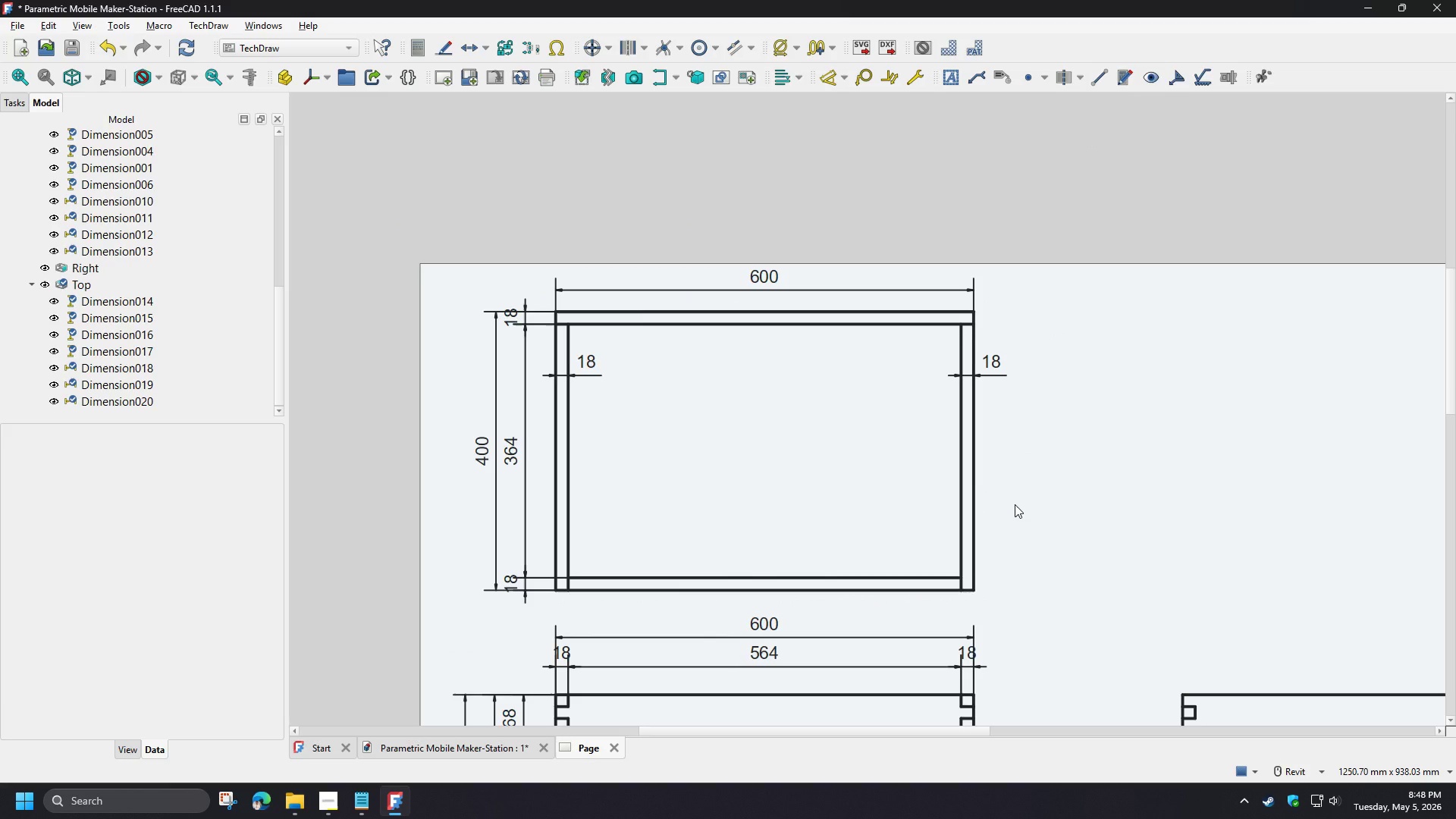 
scroll: coordinate [1015, 504], scroll_direction: up, amount: 1.0
 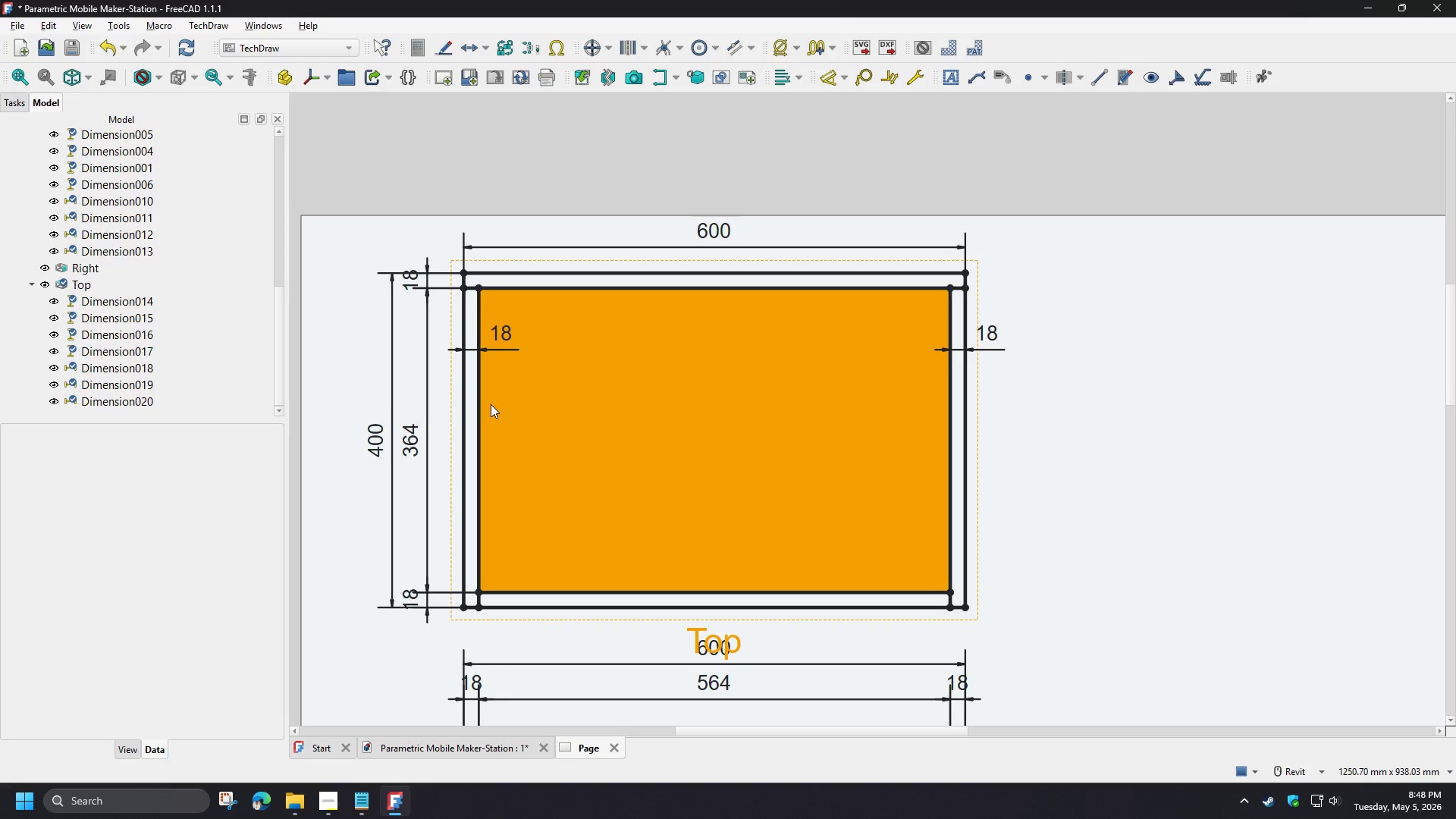 
left_click([478, 400])
 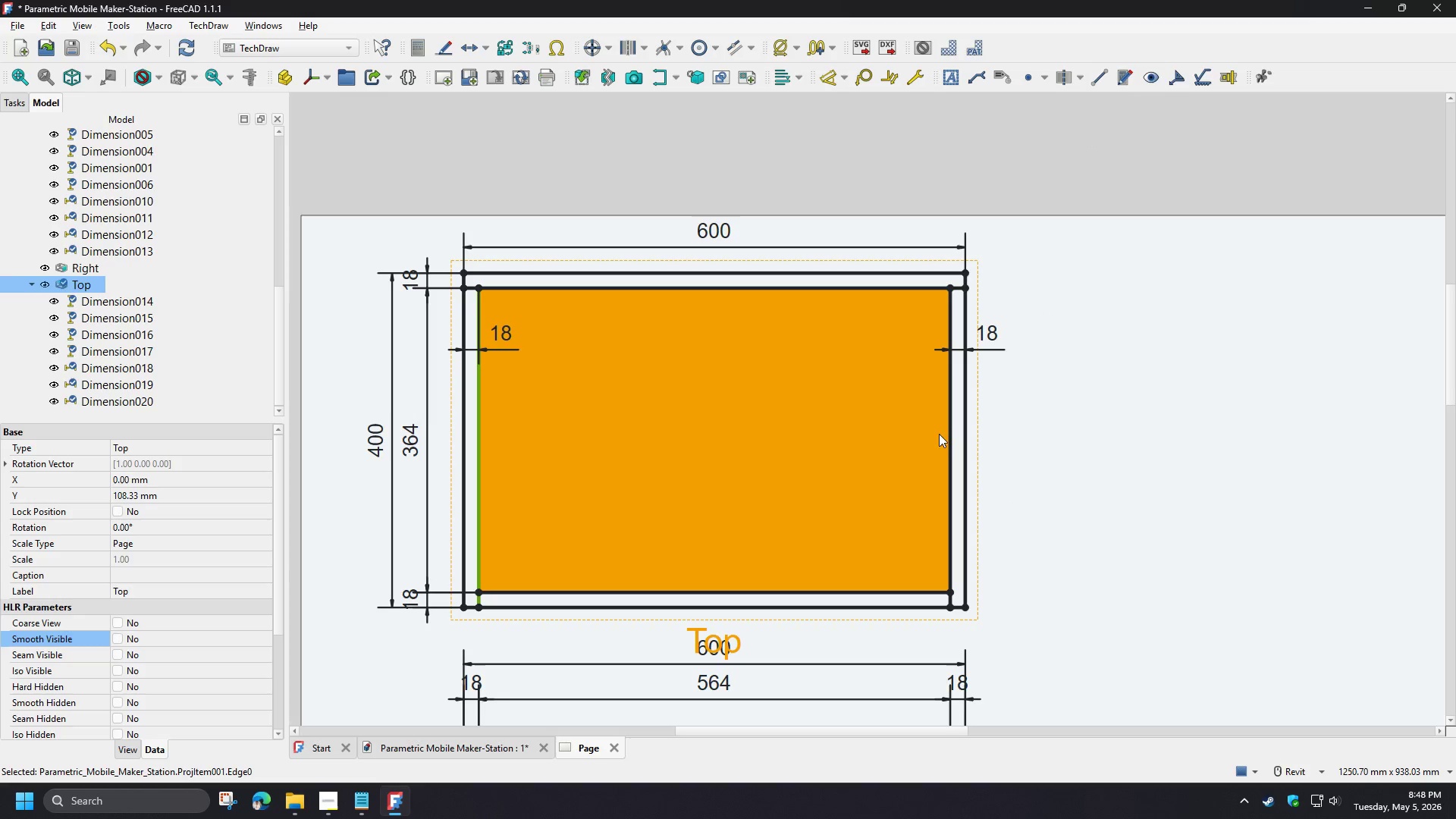 
hold_key(key=ShiftLeft, duration=0.45)
 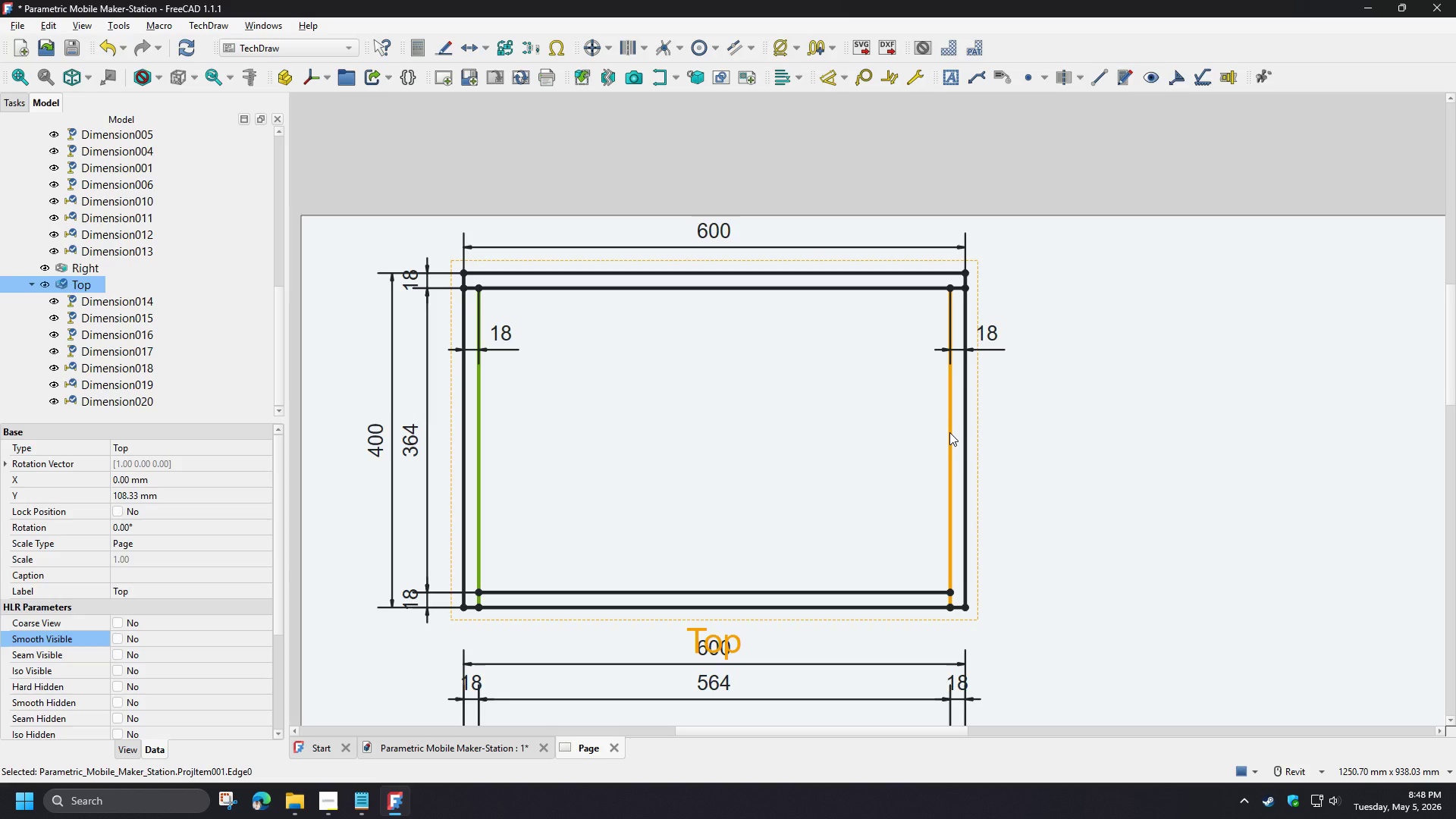 
key(Control+ControlLeft)
 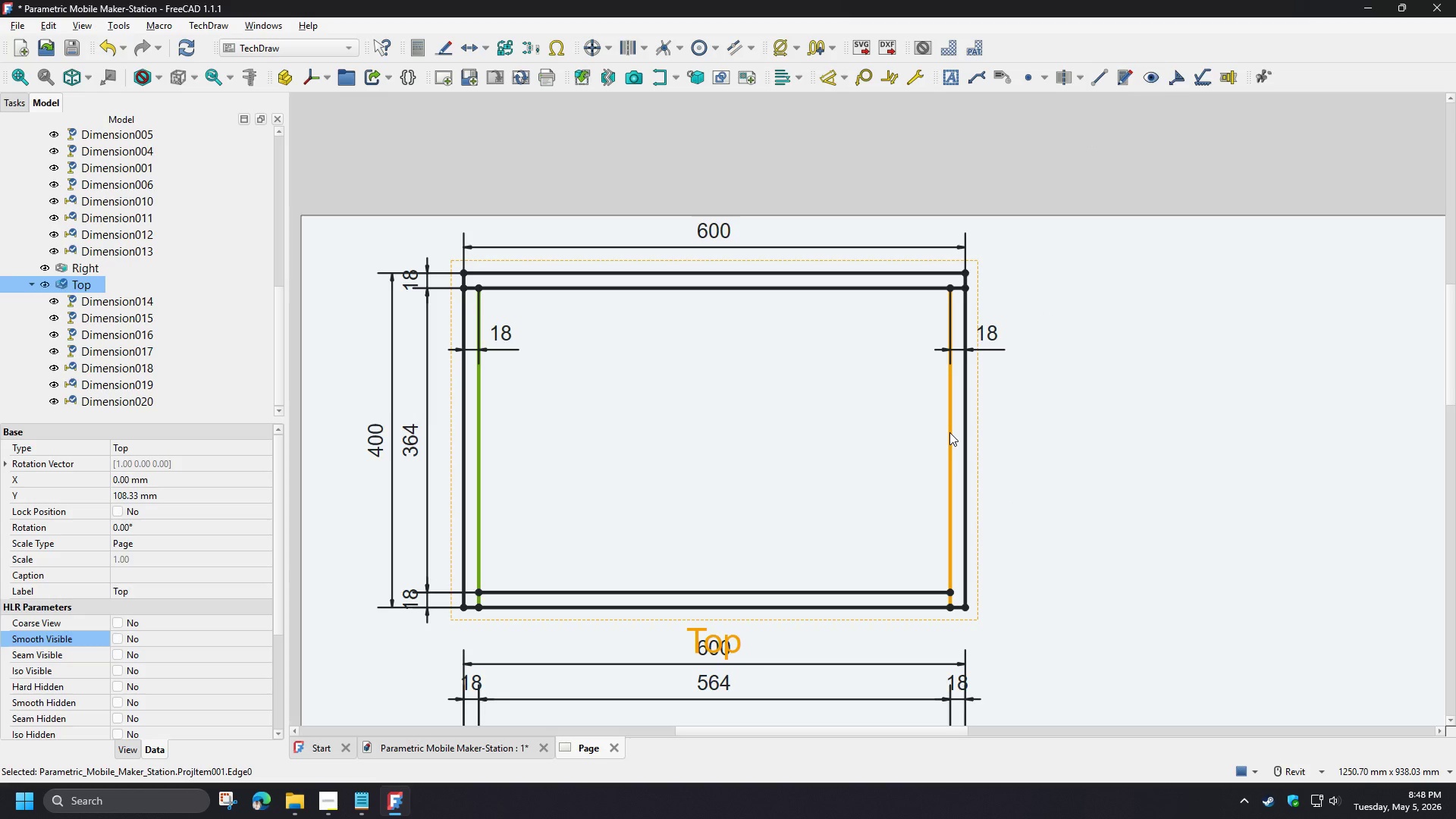 
left_click([949, 432])
 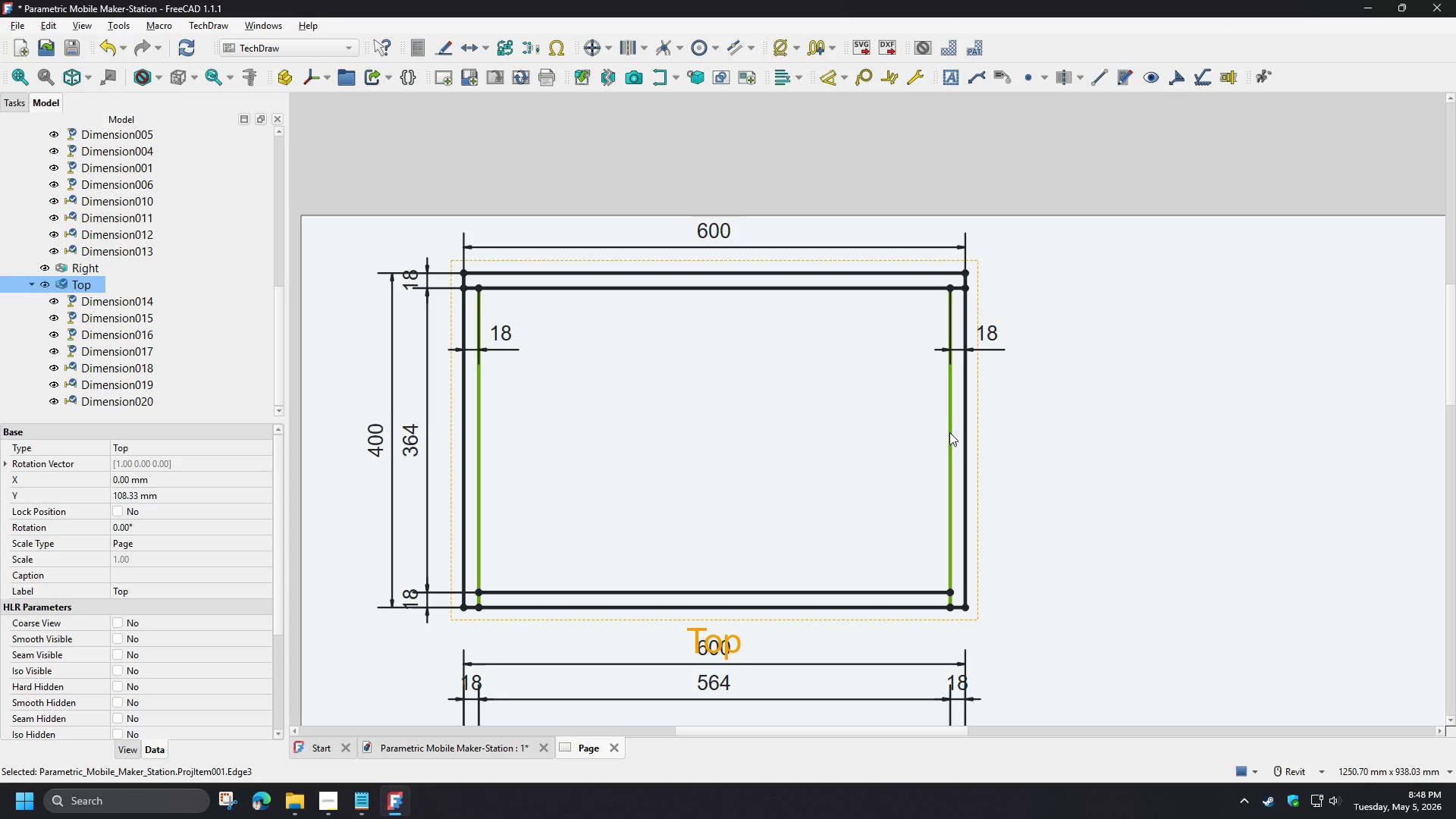 
key(Shift+H)
 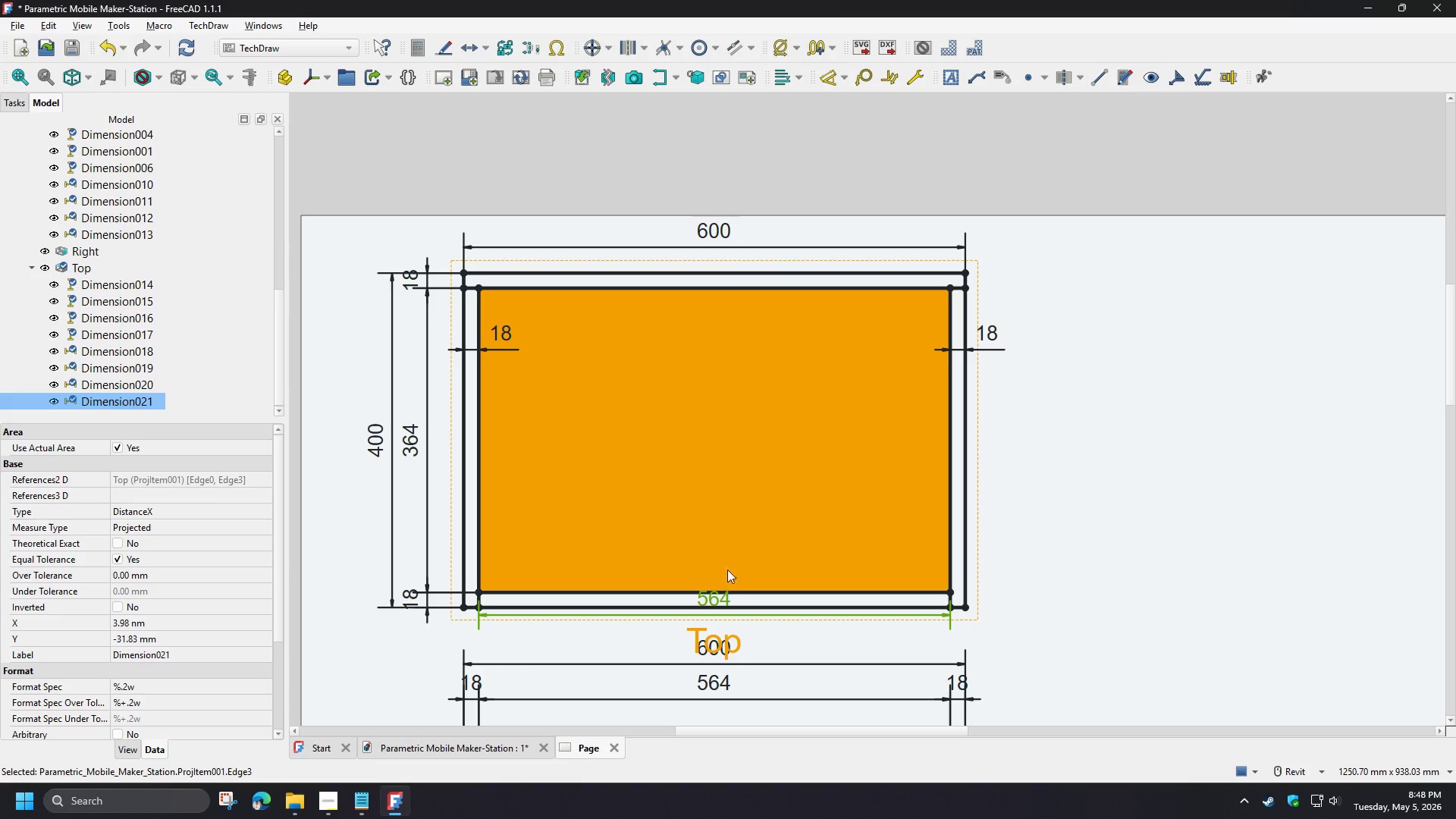 
left_click_drag(start_coordinate=[715, 596], to_coordinate=[710, 362])
 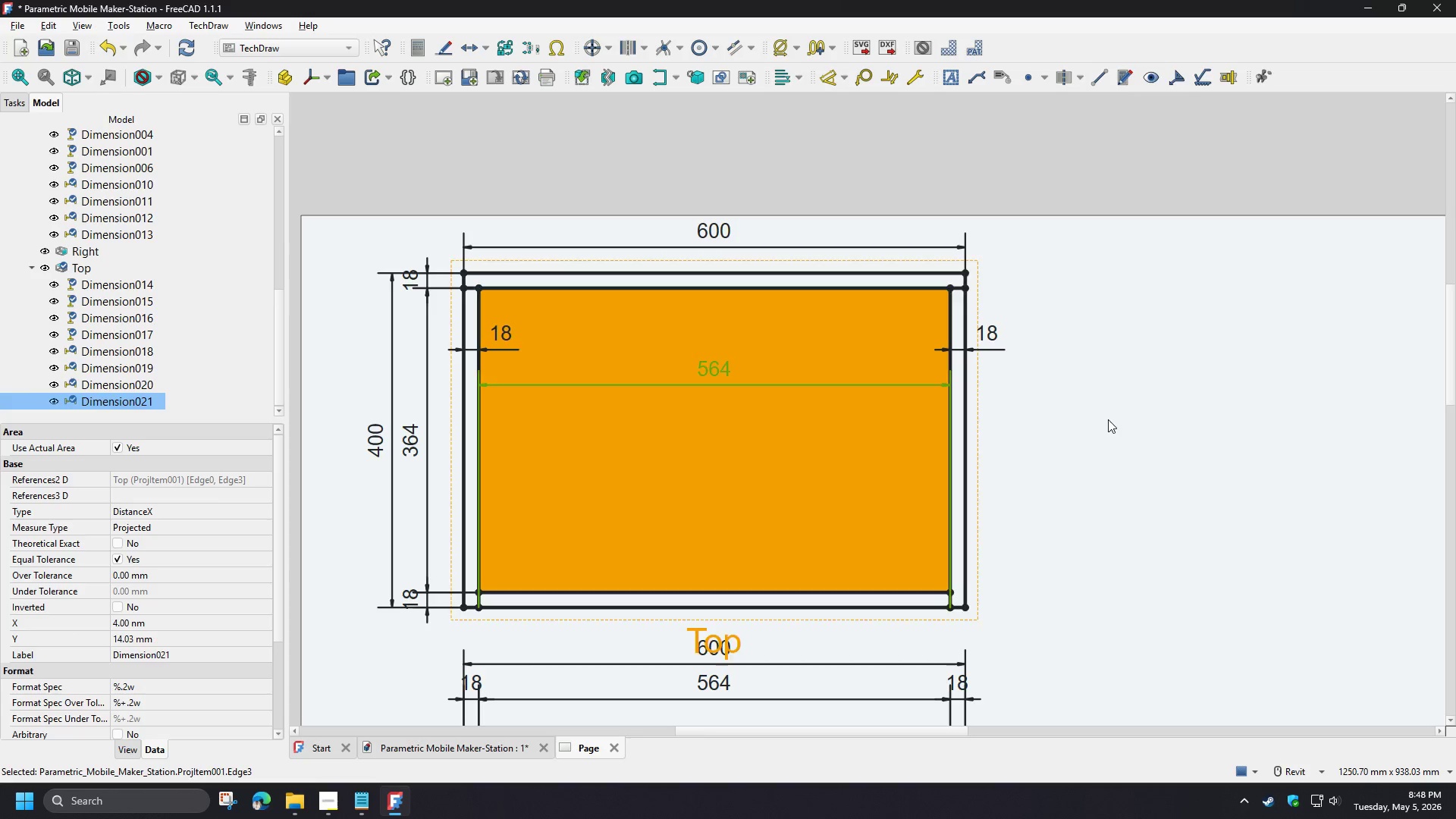 
left_click([1109, 419])
 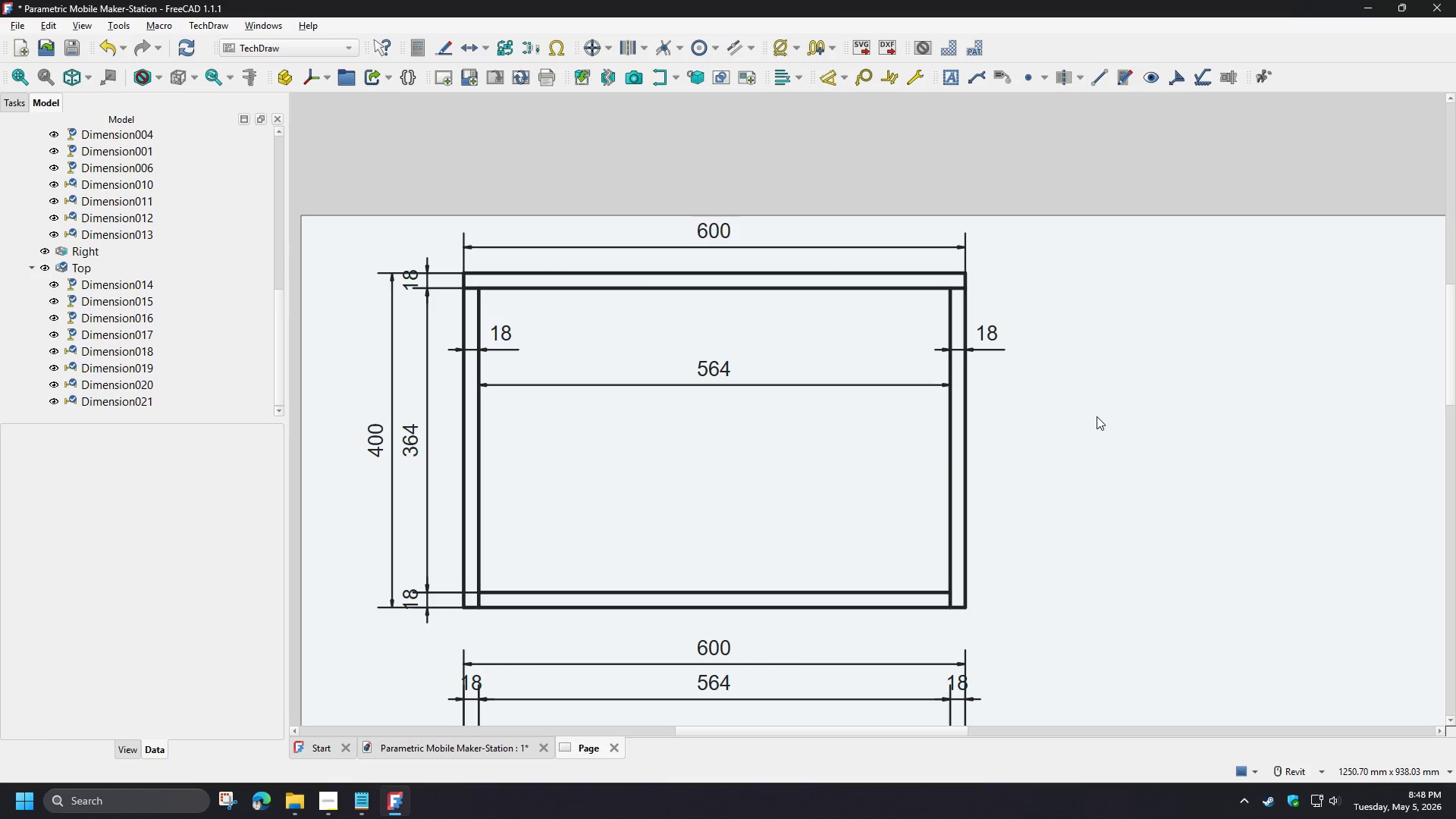 
scroll: coordinate [764, 425], scroll_direction: down, amount: 4.0
 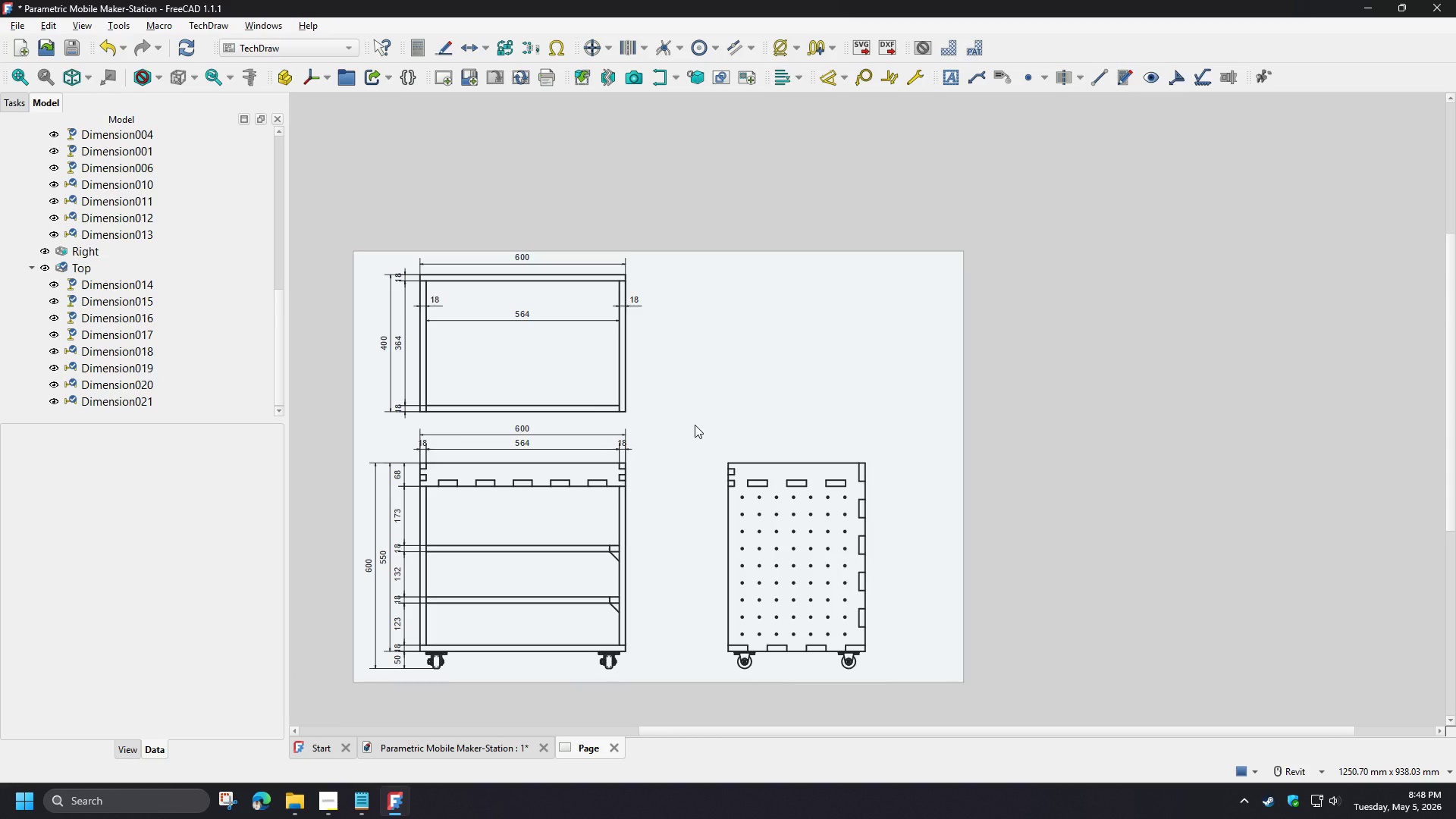 
wait(12.64)
 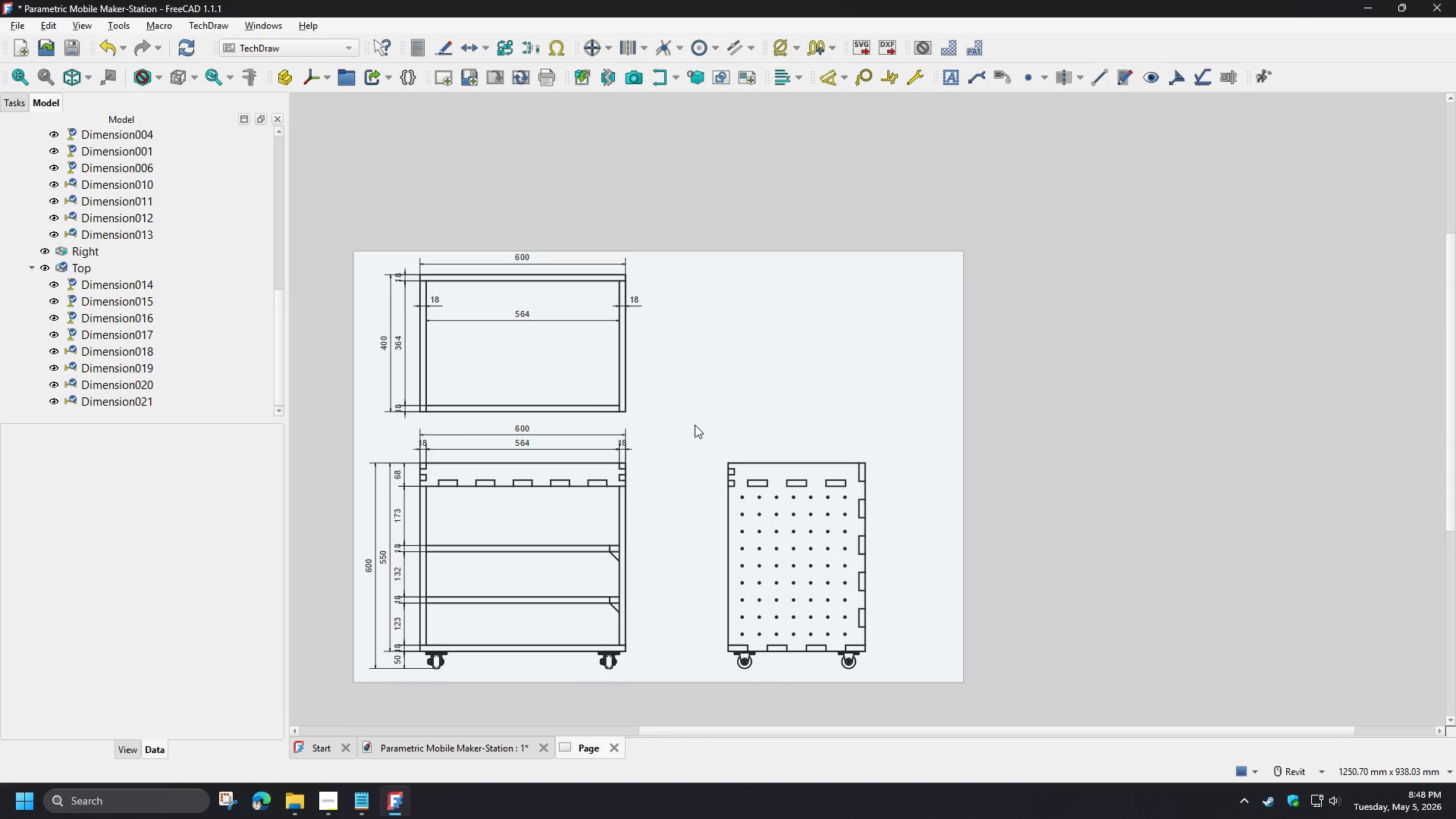 
scroll: coordinate [854, 583], scroll_direction: up, amount: 2.0
 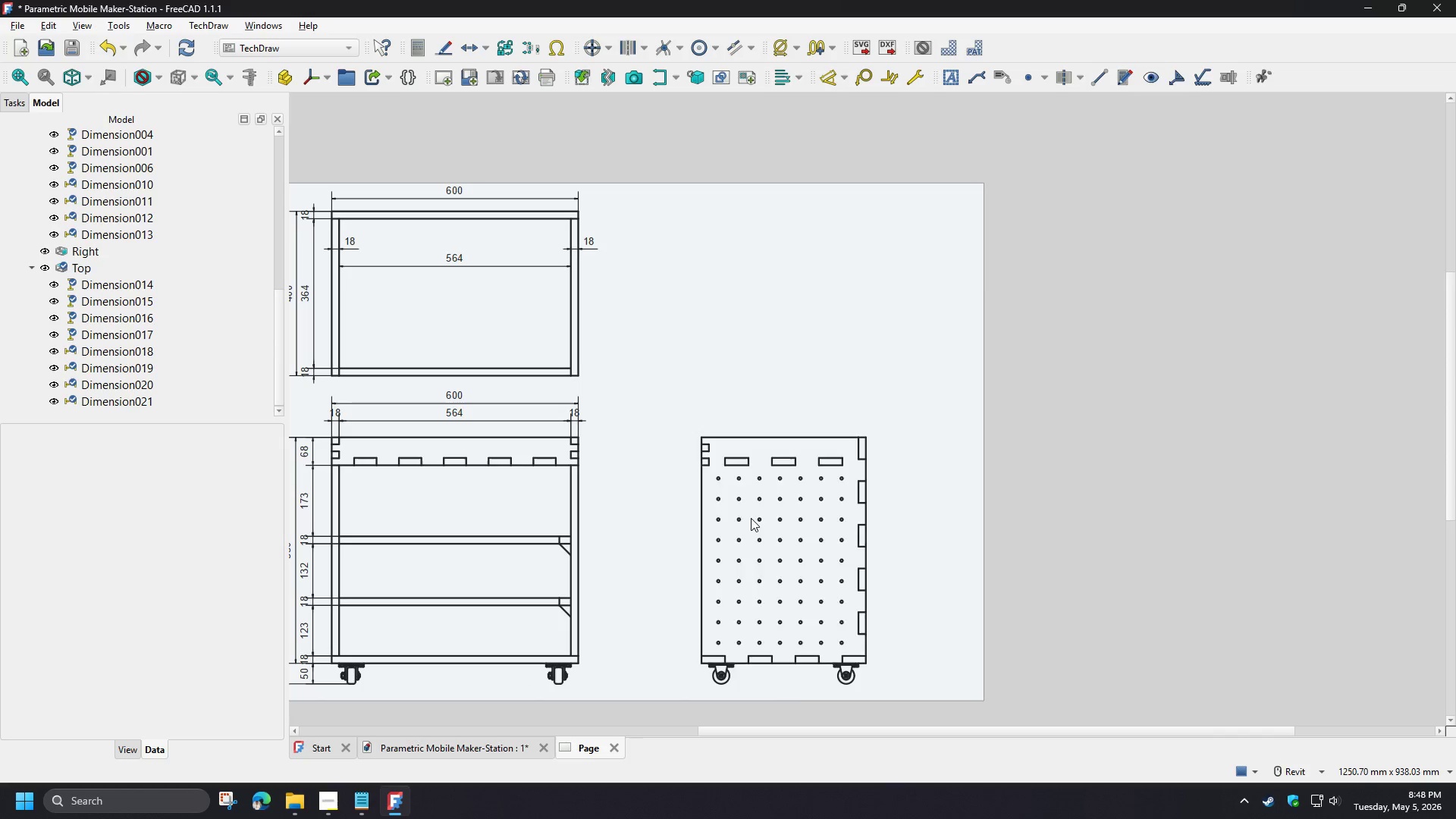 
left_click([770, 515])
 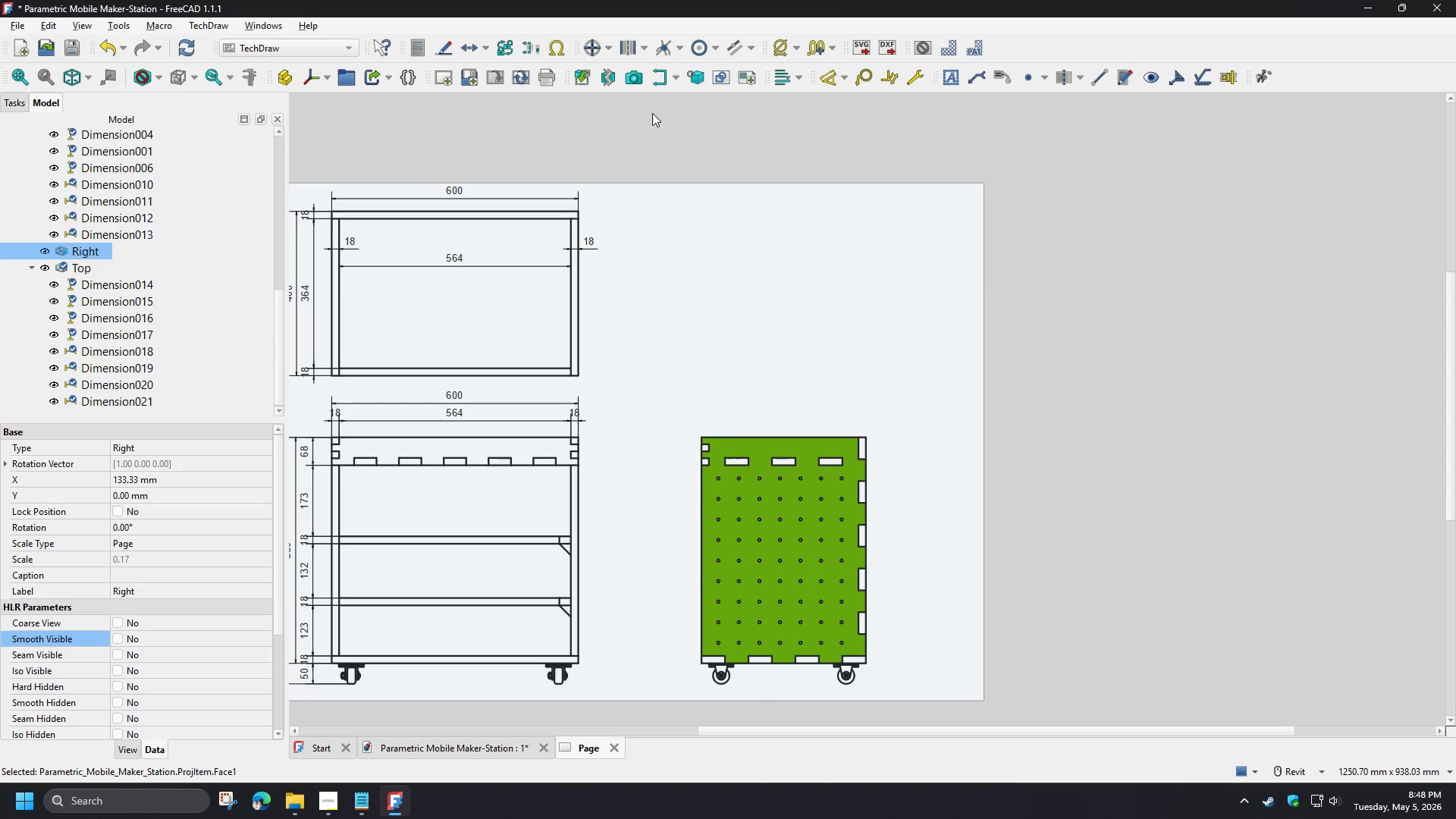 
left_click([660, 75])
 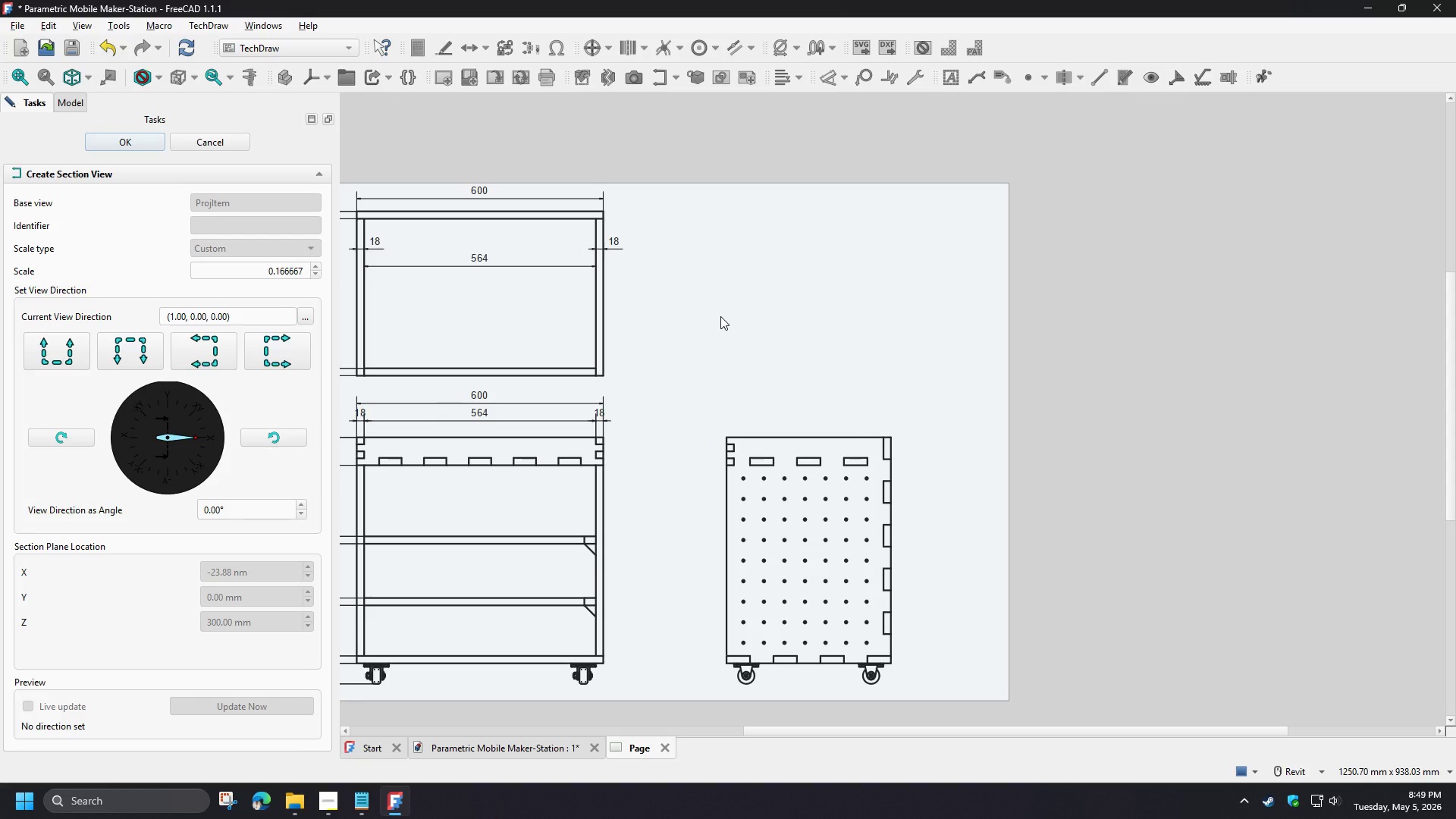 
wait(42.08)
 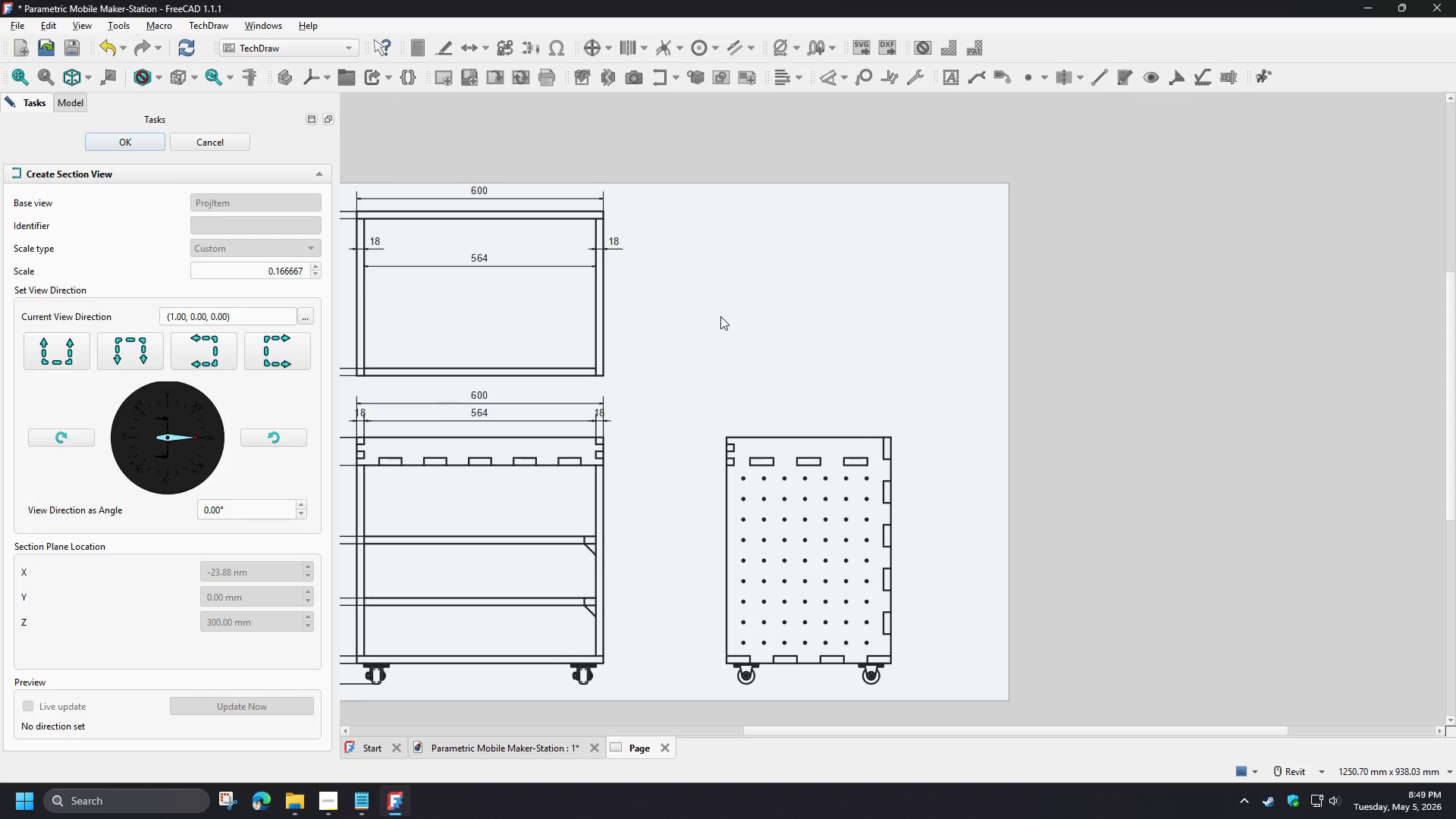 
left_click([199, 142])
 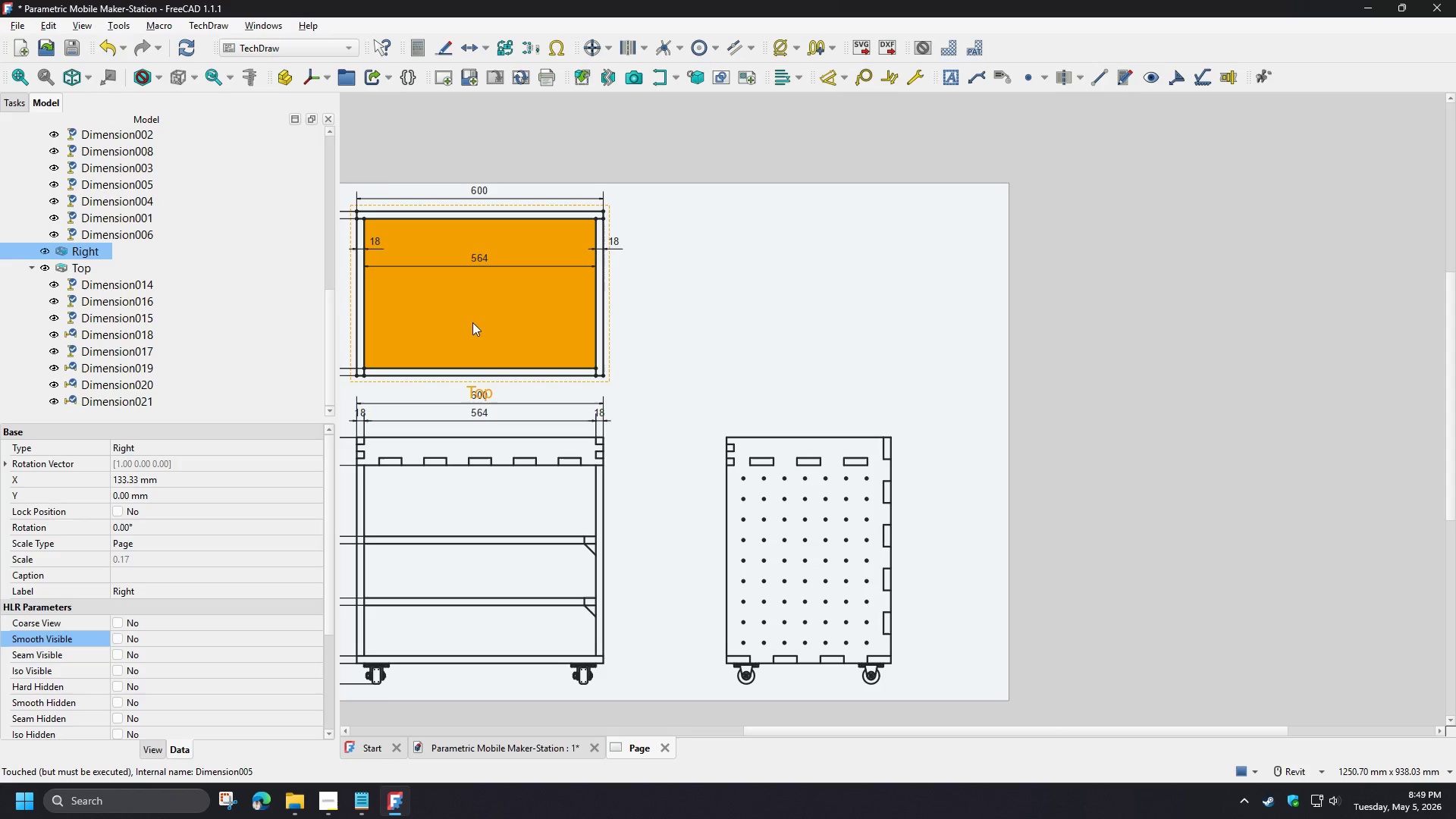 
left_click([479, 322])
 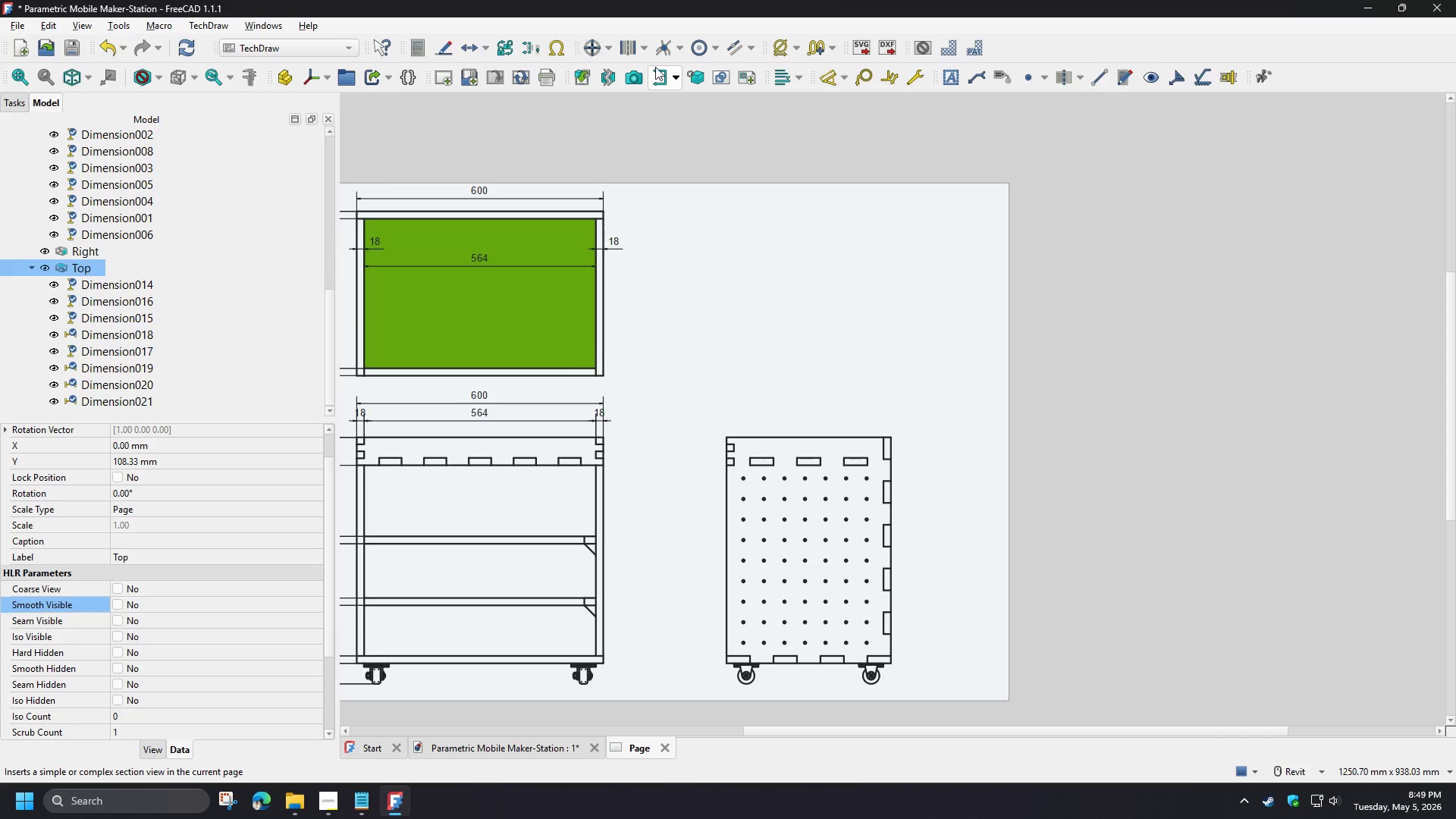 
left_click([655, 76])
 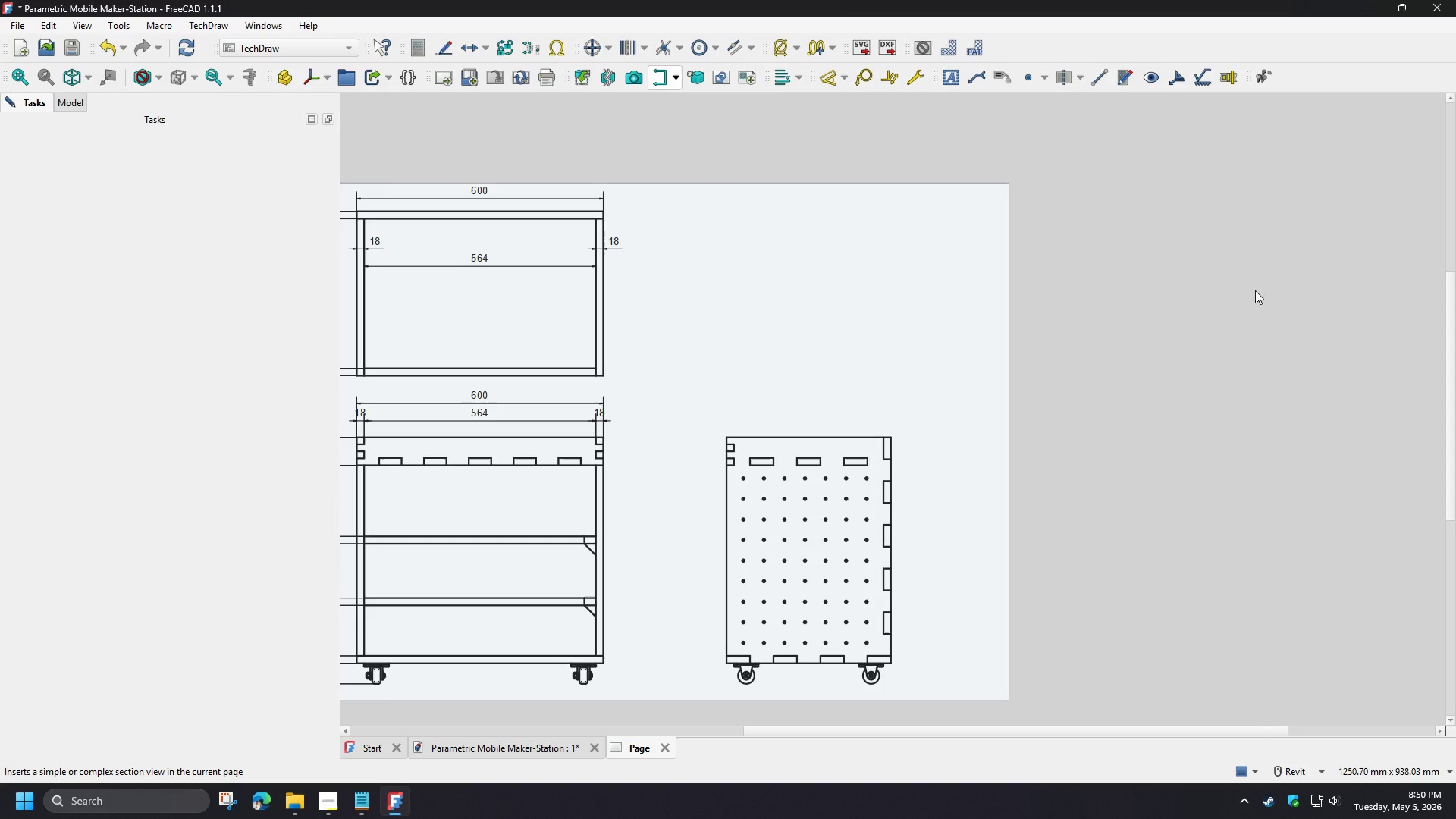 
wait(27.2)
 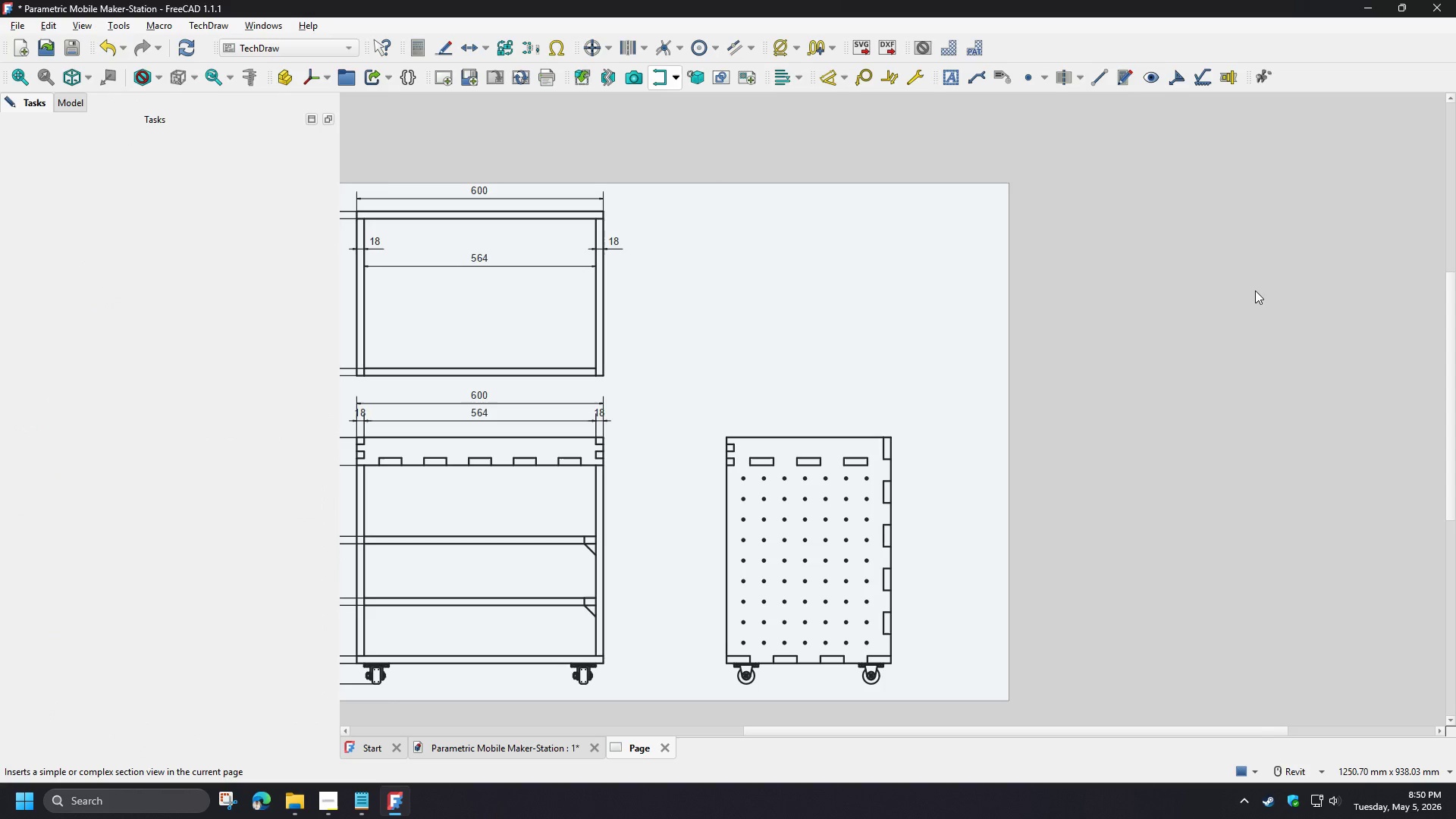 
left_click([199, 359])
 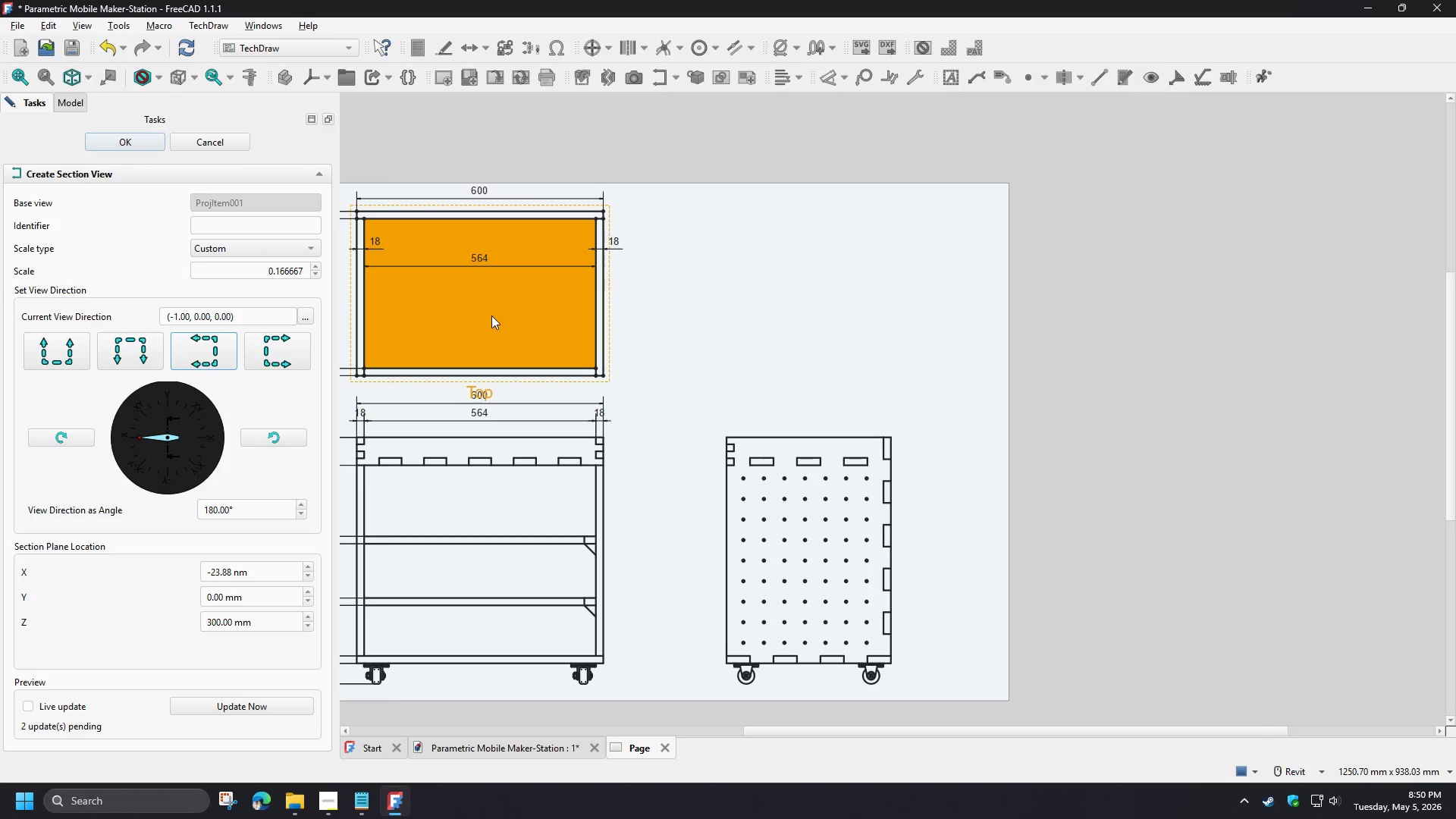 
left_click([234, 708])
 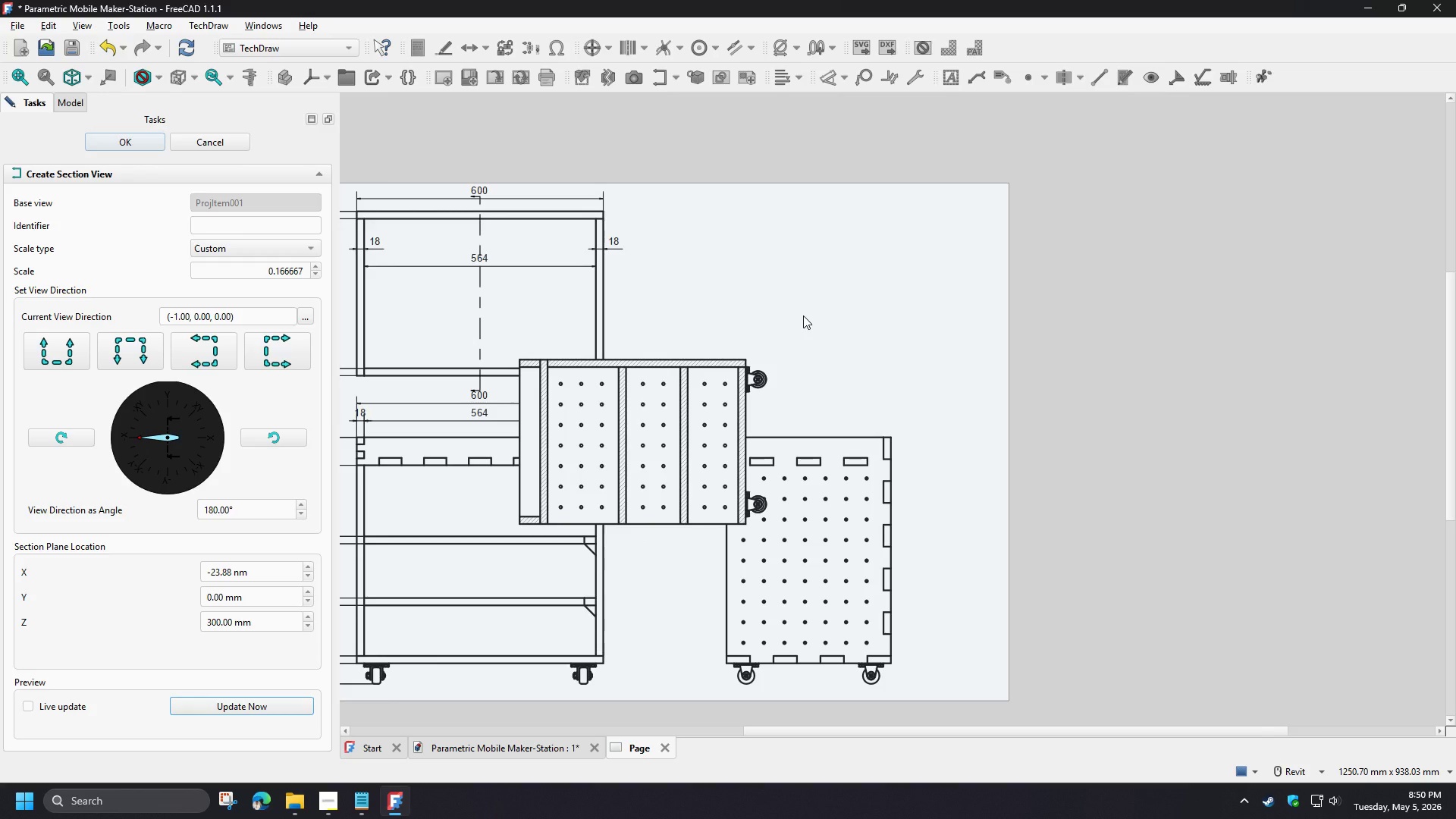 
wait(21.88)
 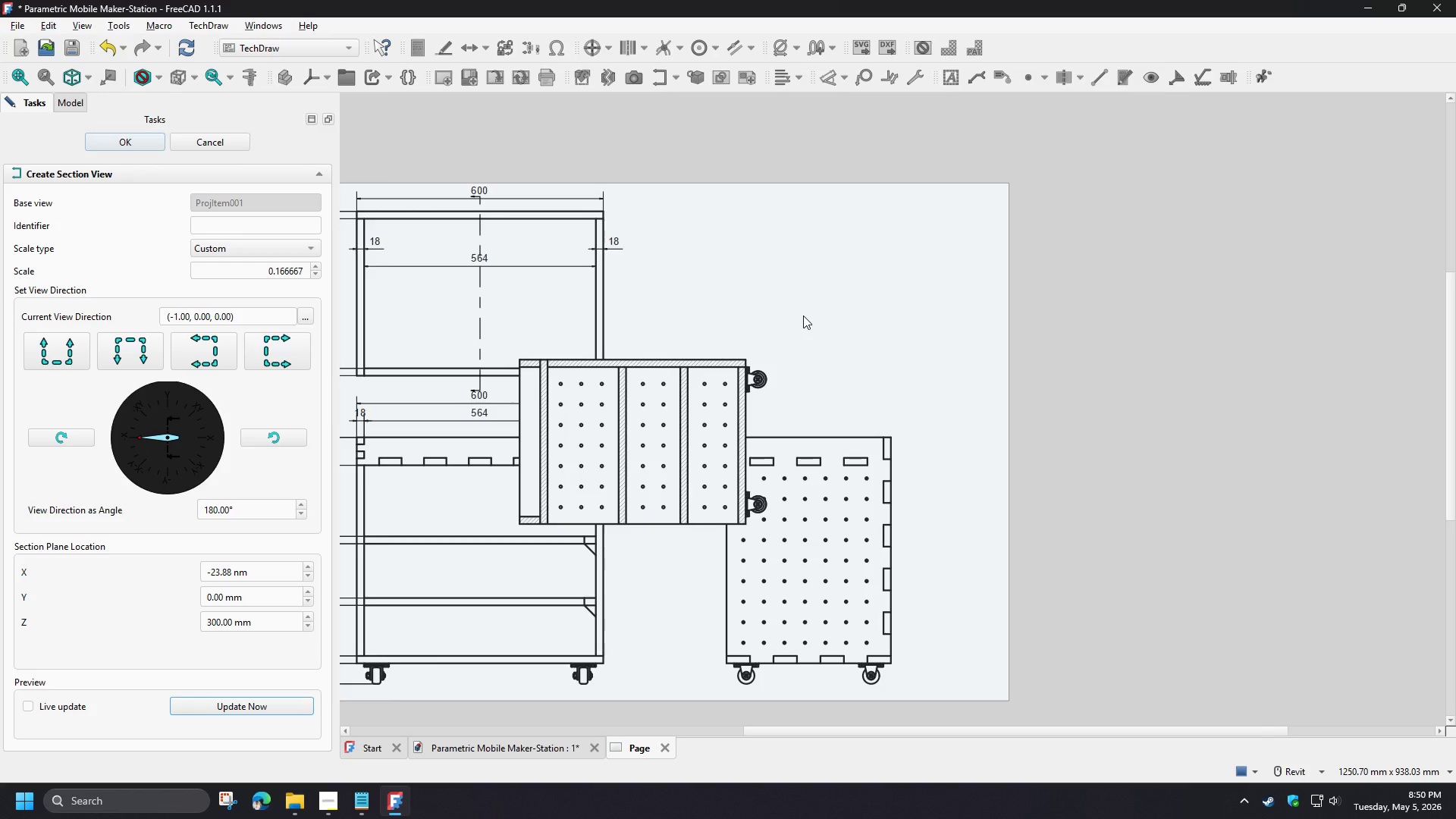 
left_click([300, 504])
 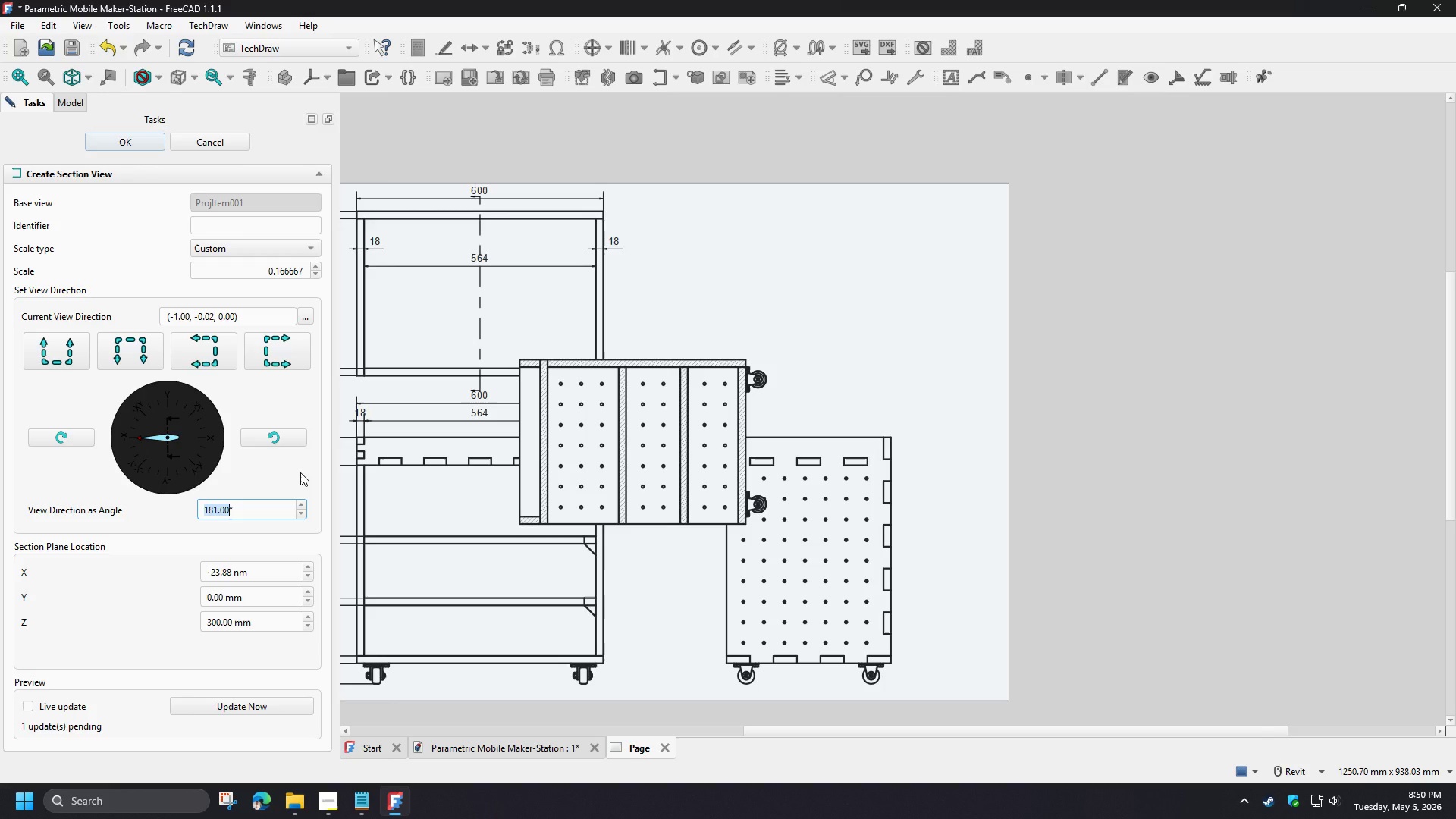 
wait(7.34)
 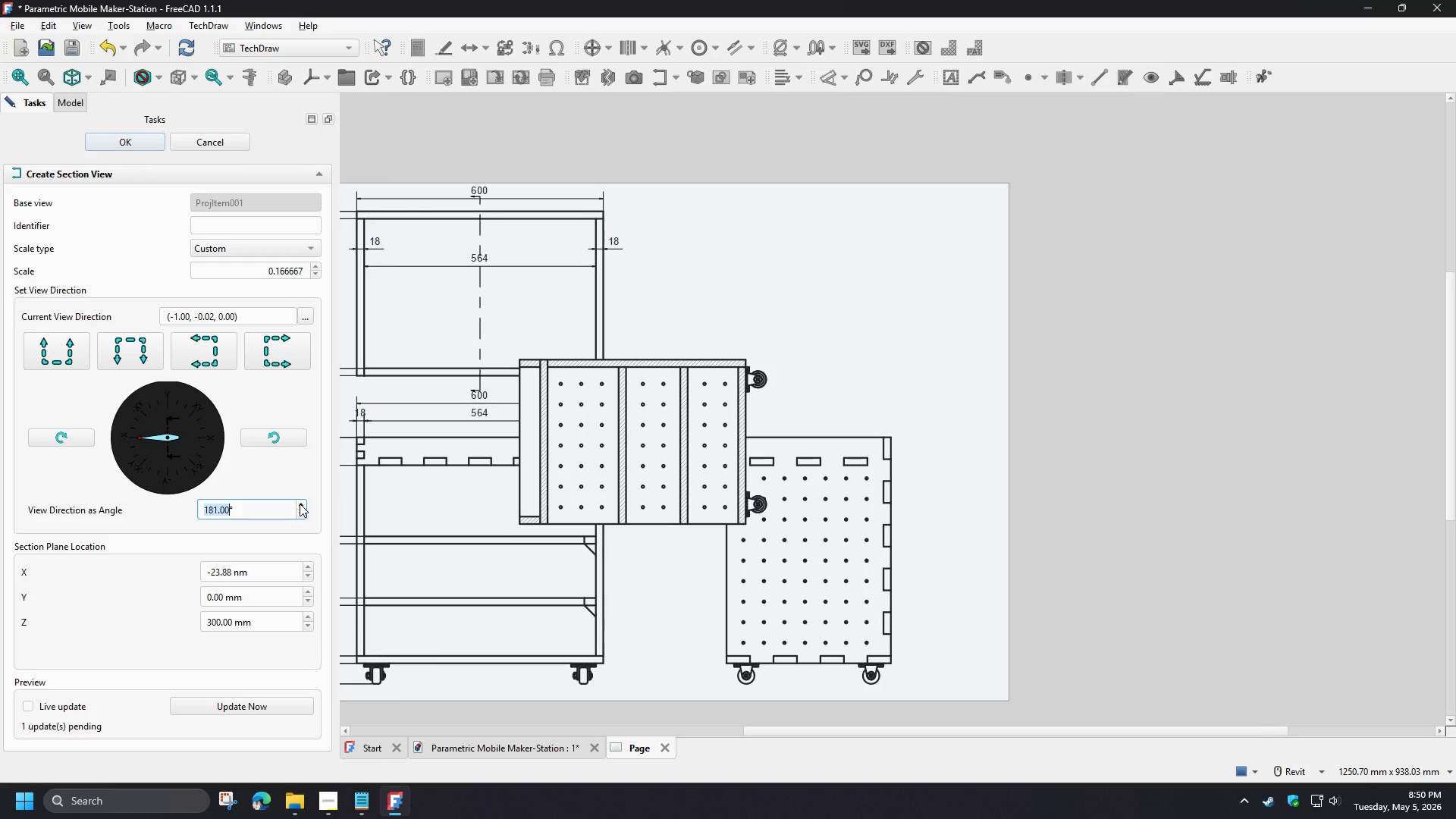 
left_click([300, 516])
 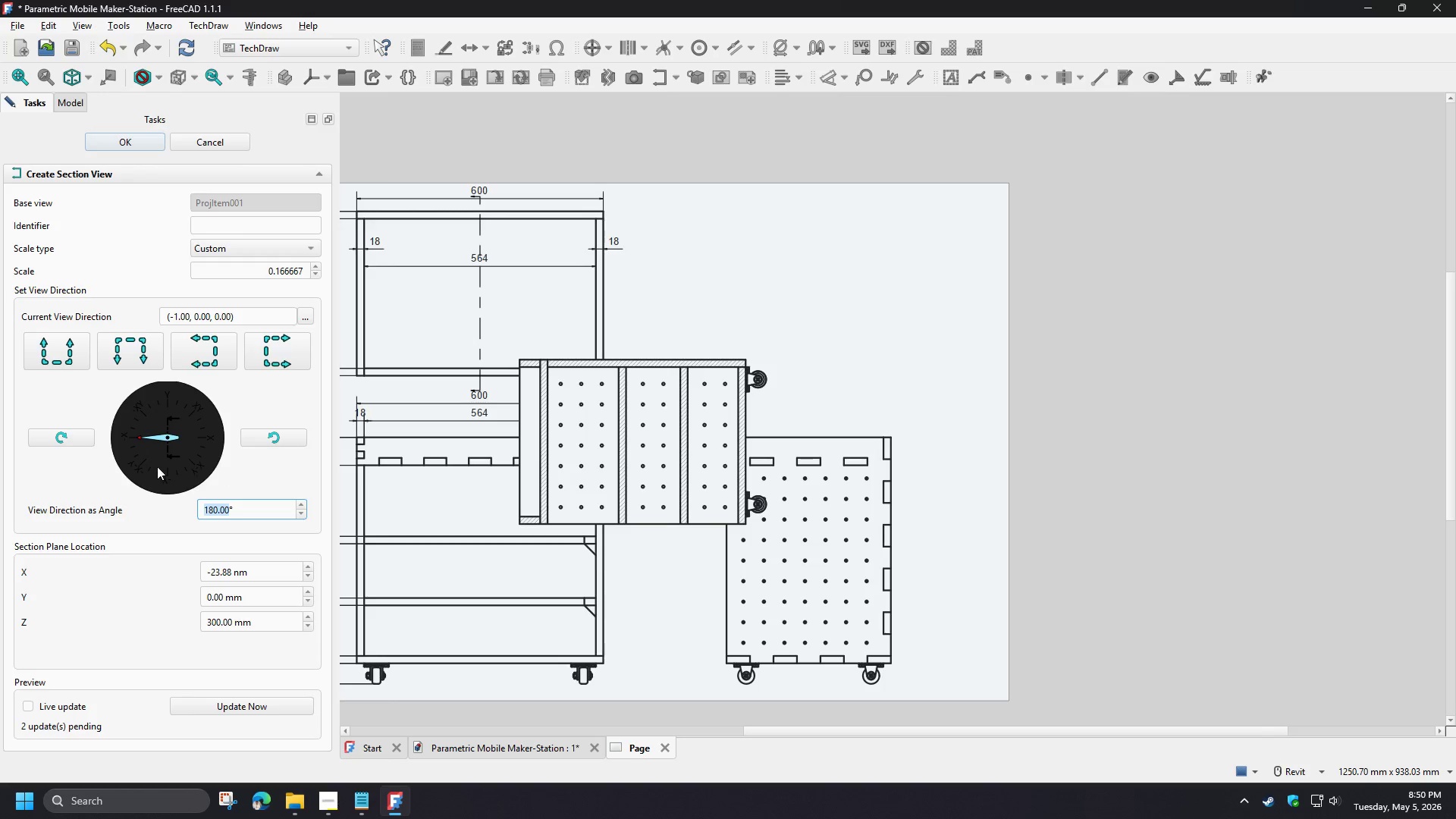 
left_click([55, 440])
 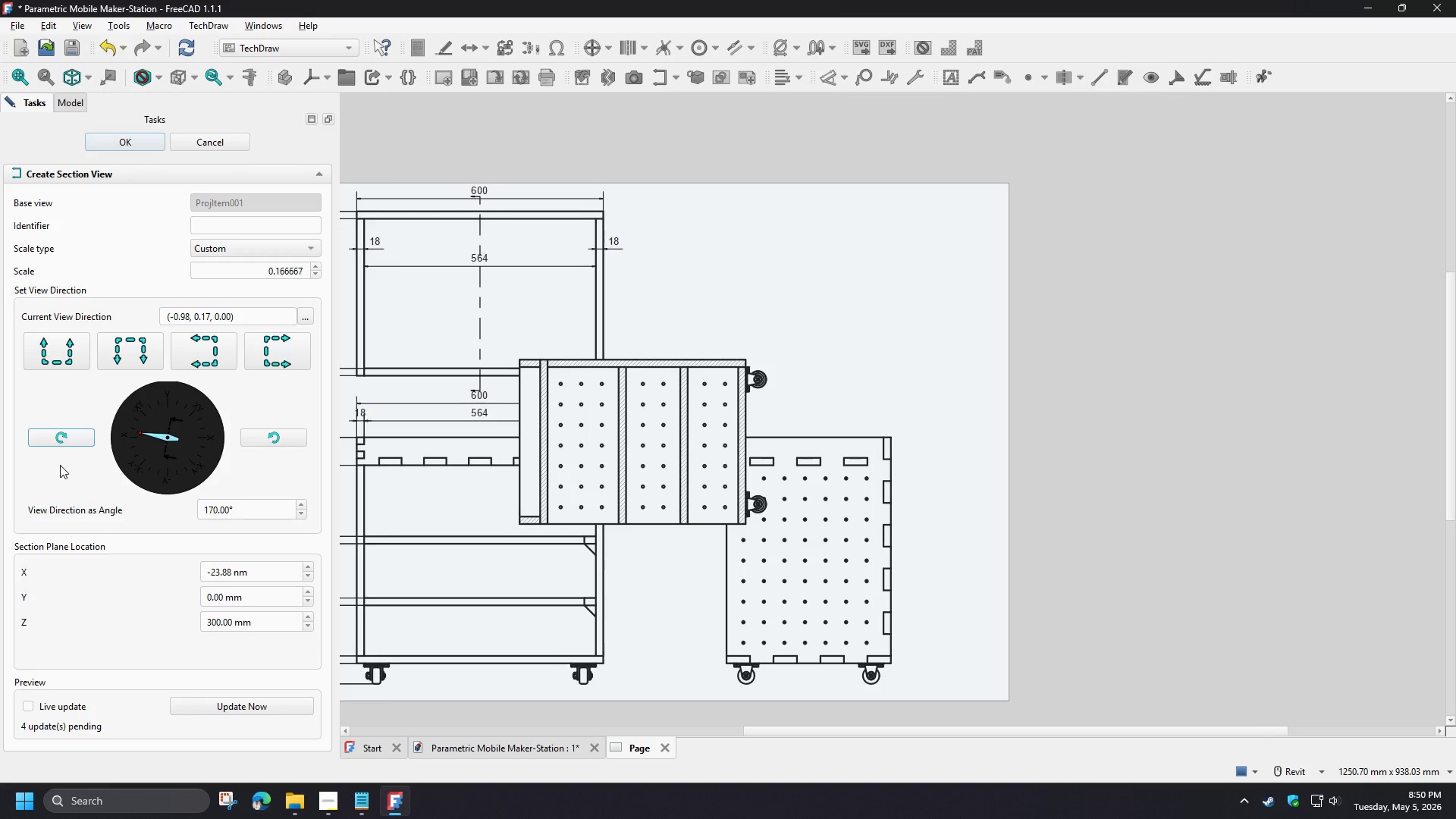 
left_click([228, 707])
 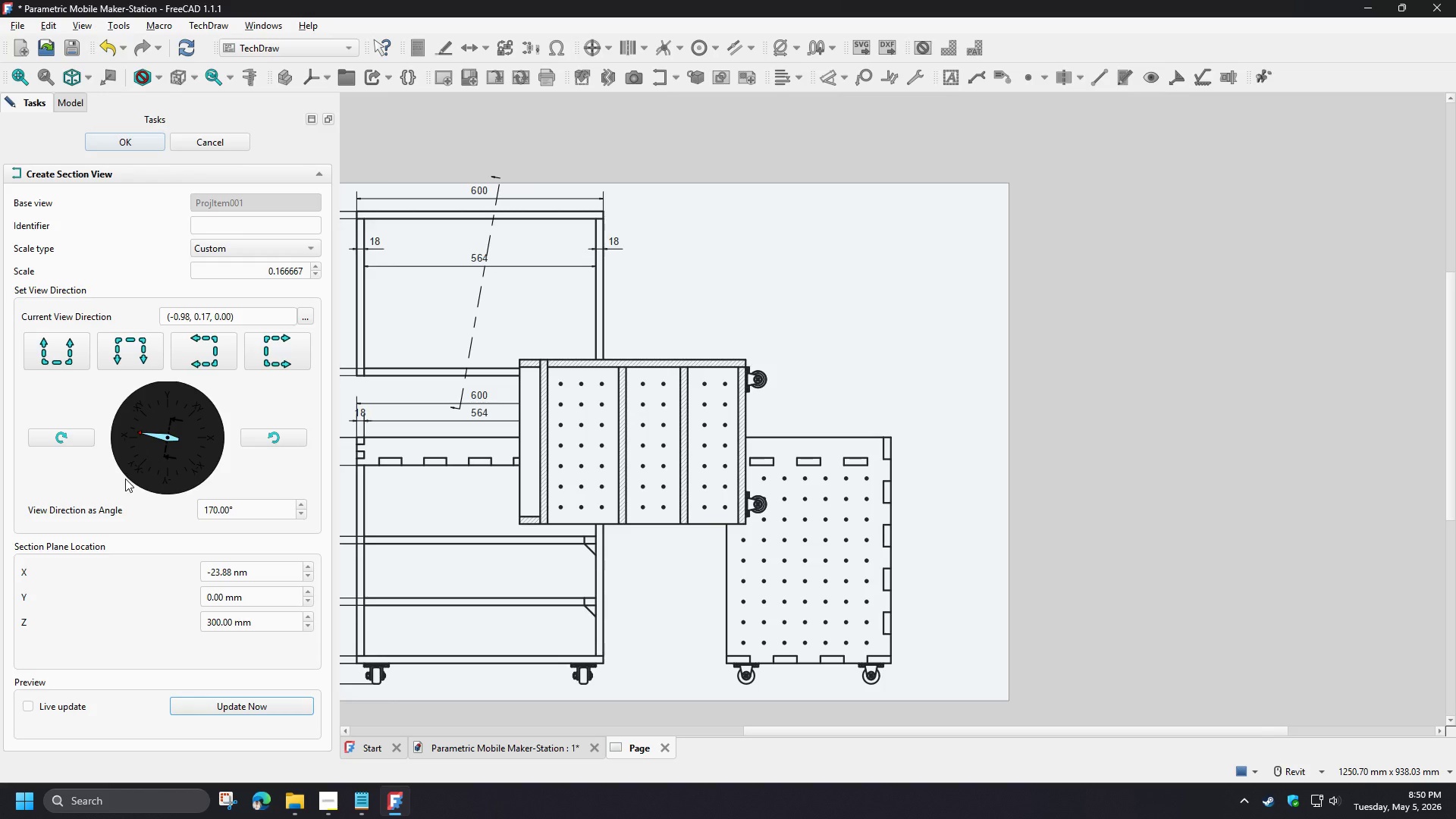 
left_click([259, 441])
 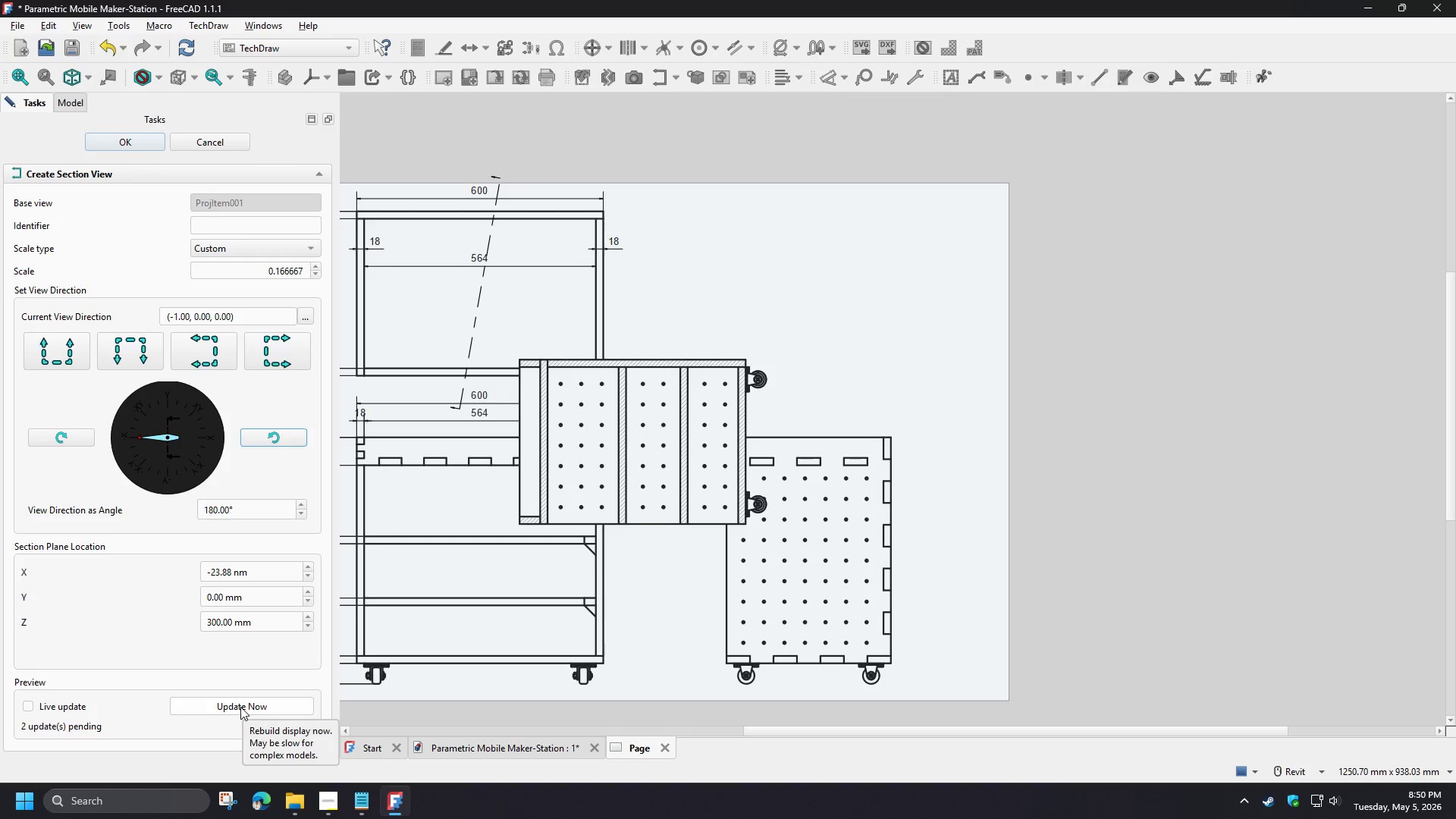 
left_click([240, 707])
 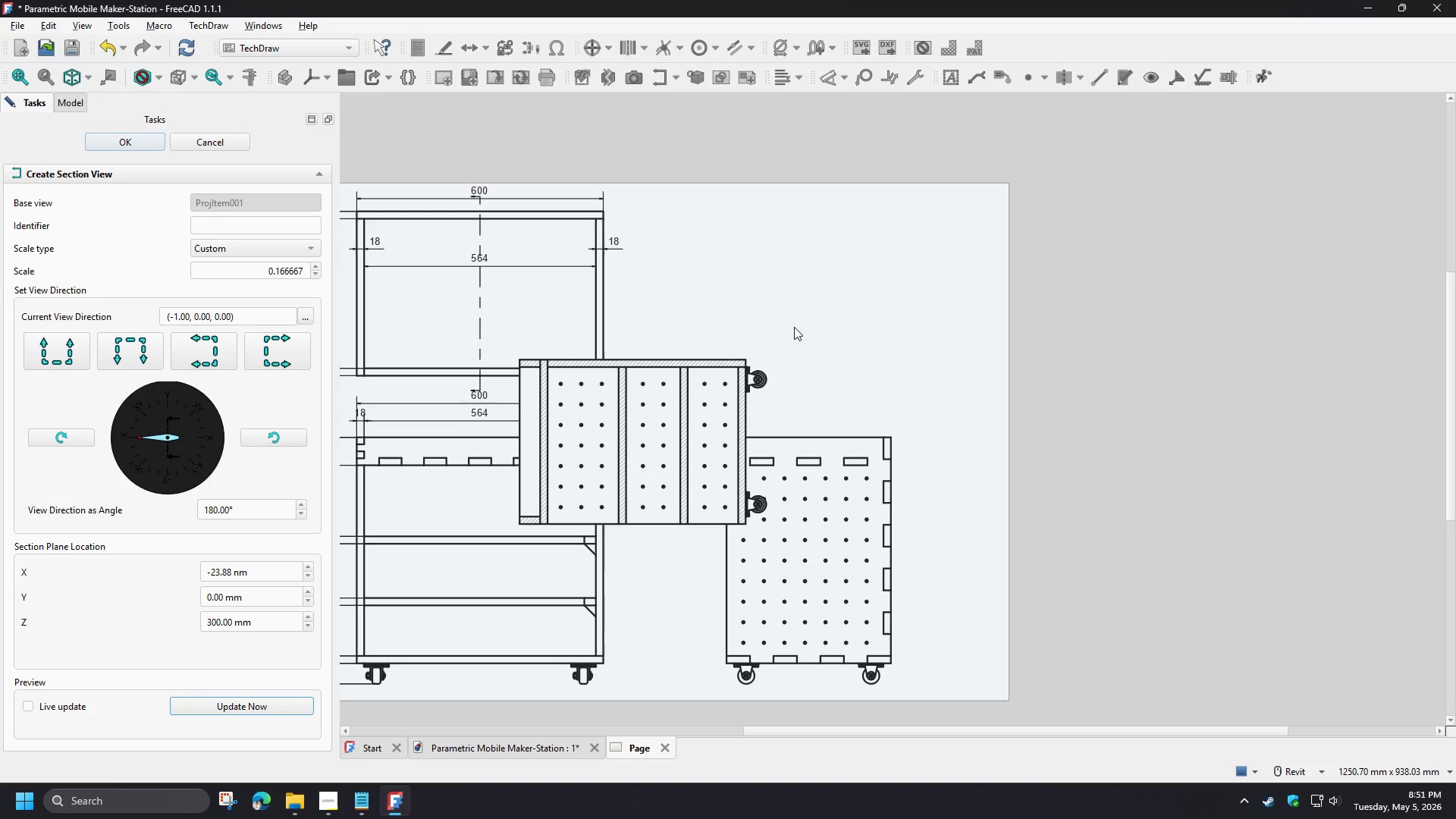 
wait(23.02)
 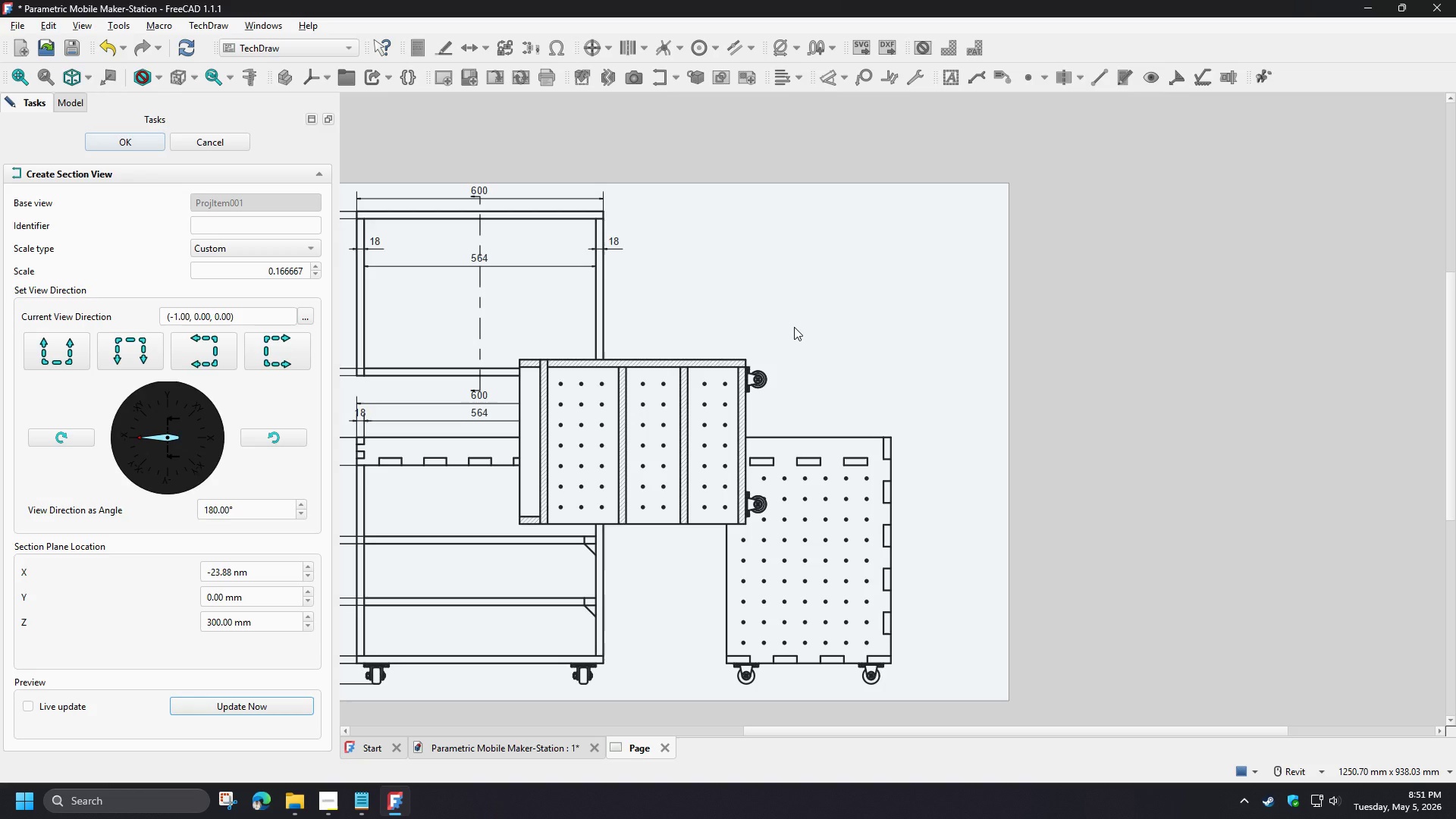 
left_click_drag(start_coordinate=[137, 142], to_coordinate=[183, 609])
 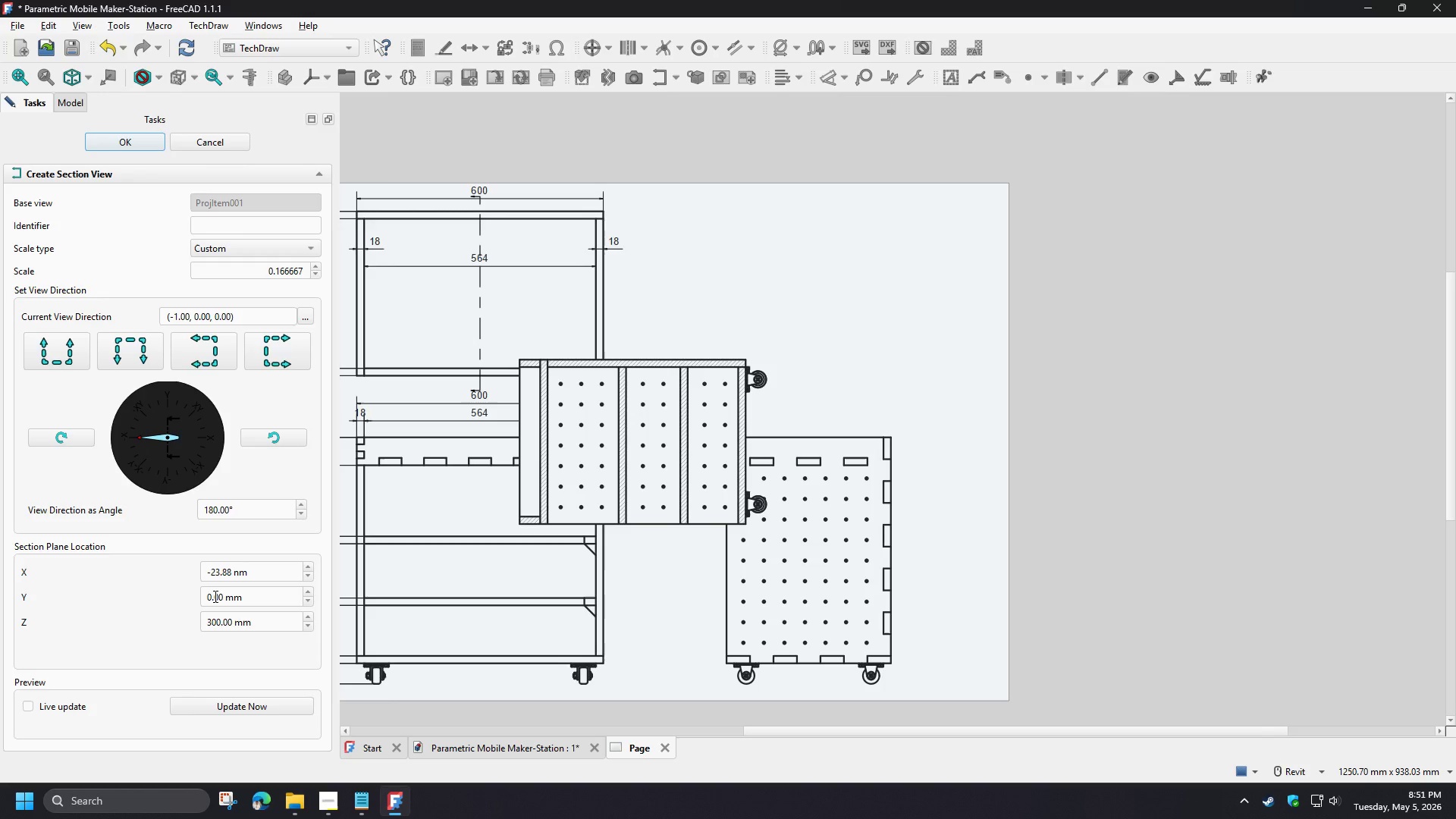 
mouse_move([257, 601])
 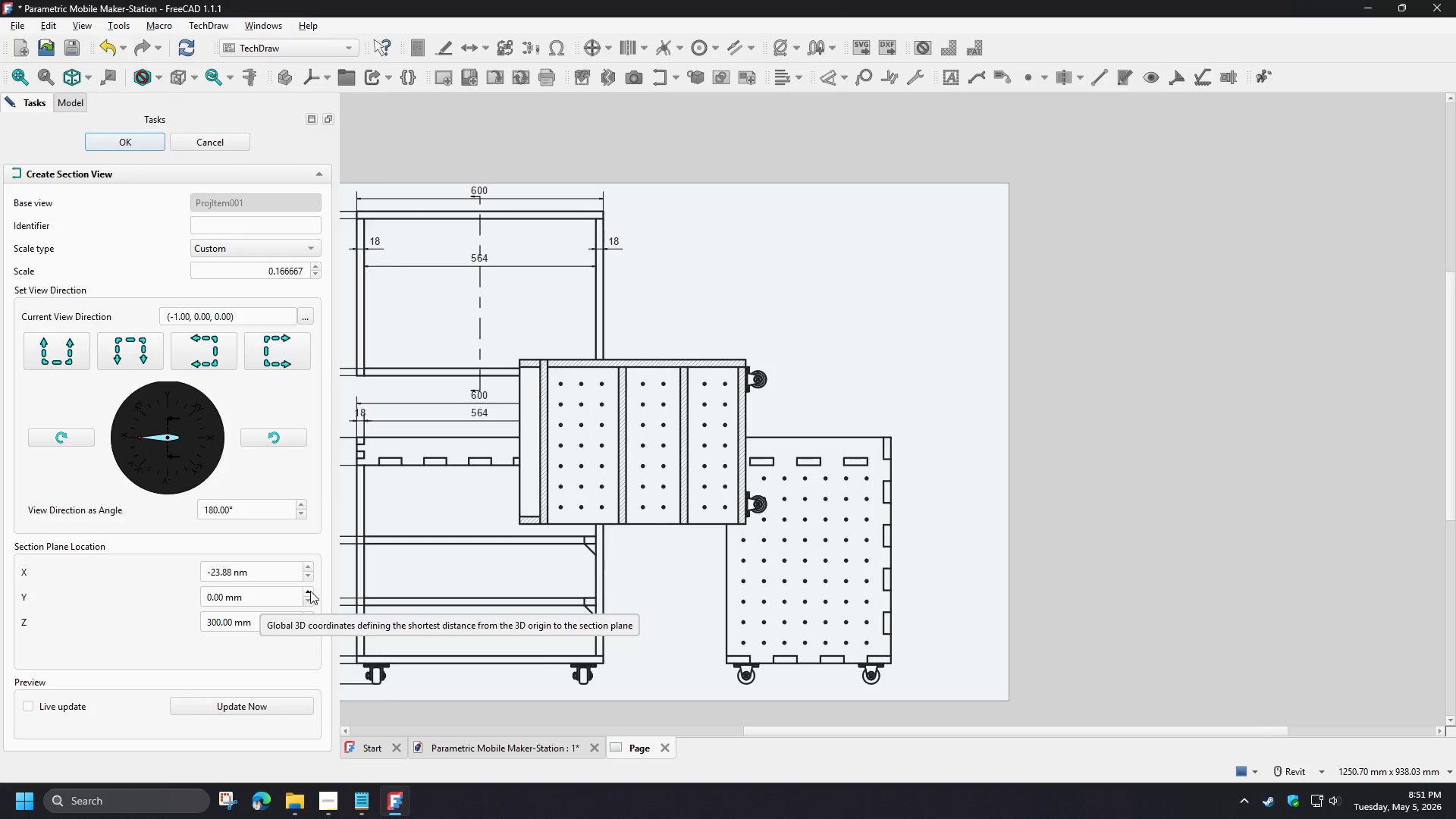 
wait(16.98)
 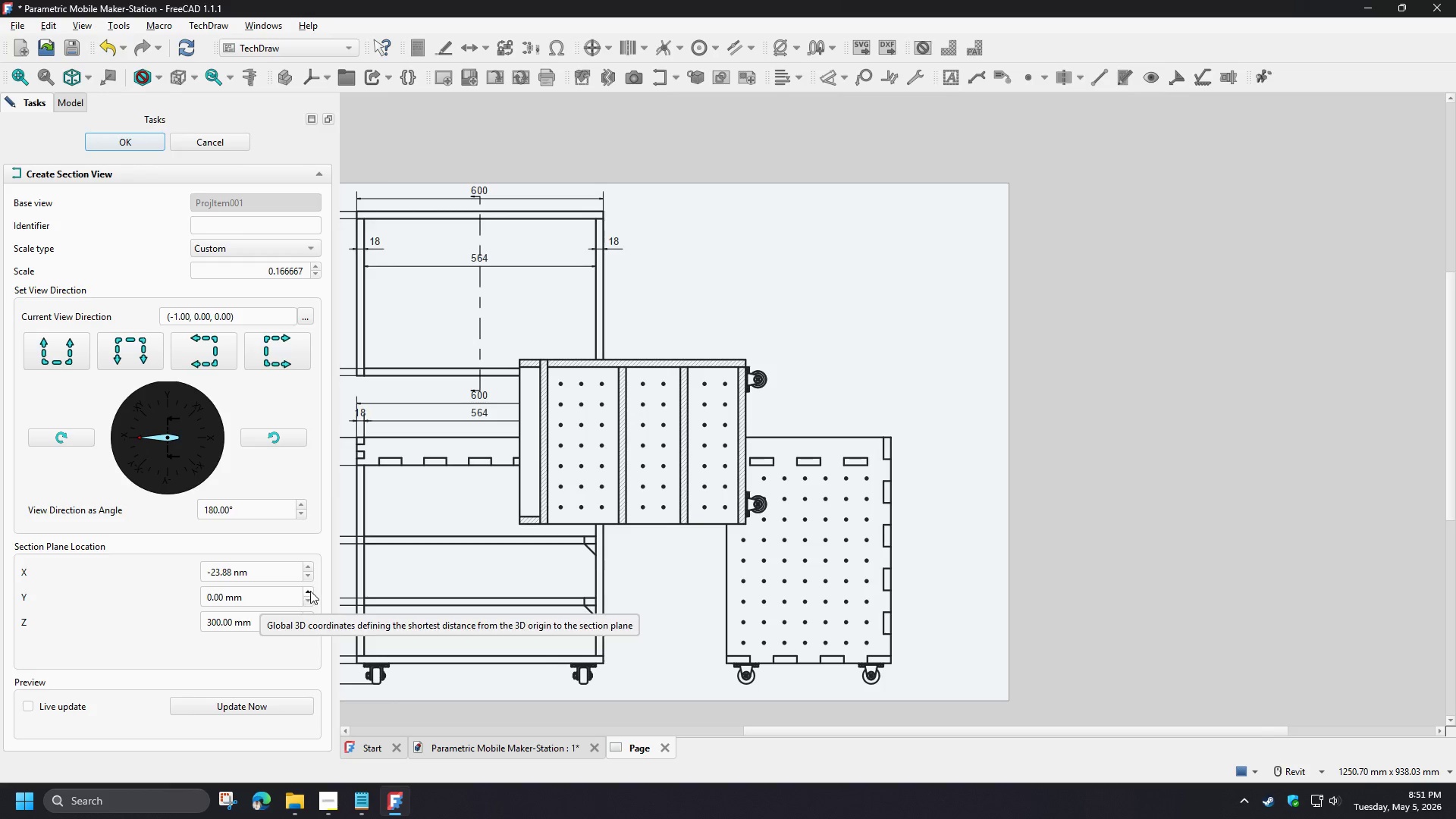 
left_click_drag(start_coordinate=[258, 598], to_coordinate=[159, 597])
 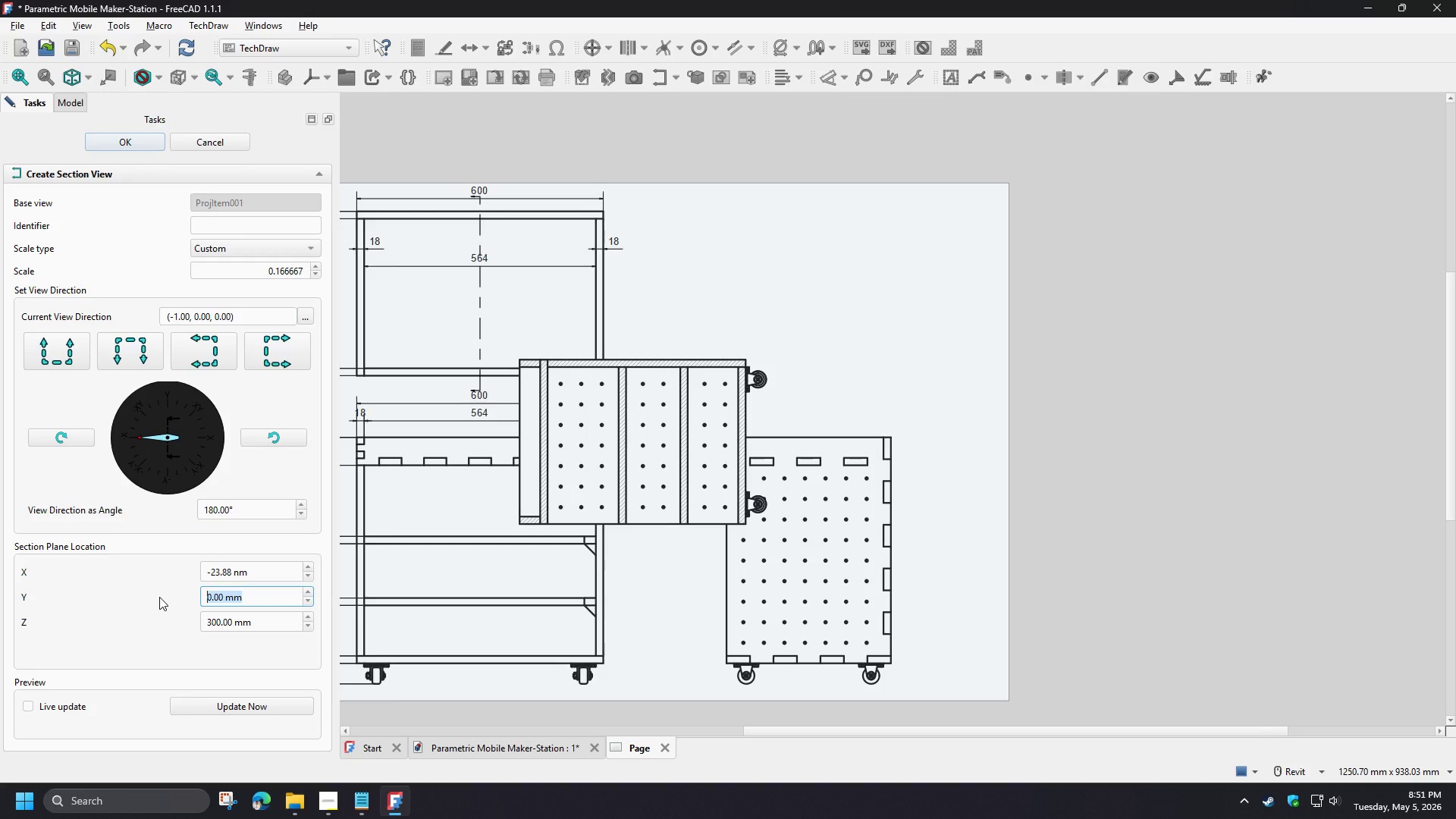 
key(Numpad5)
 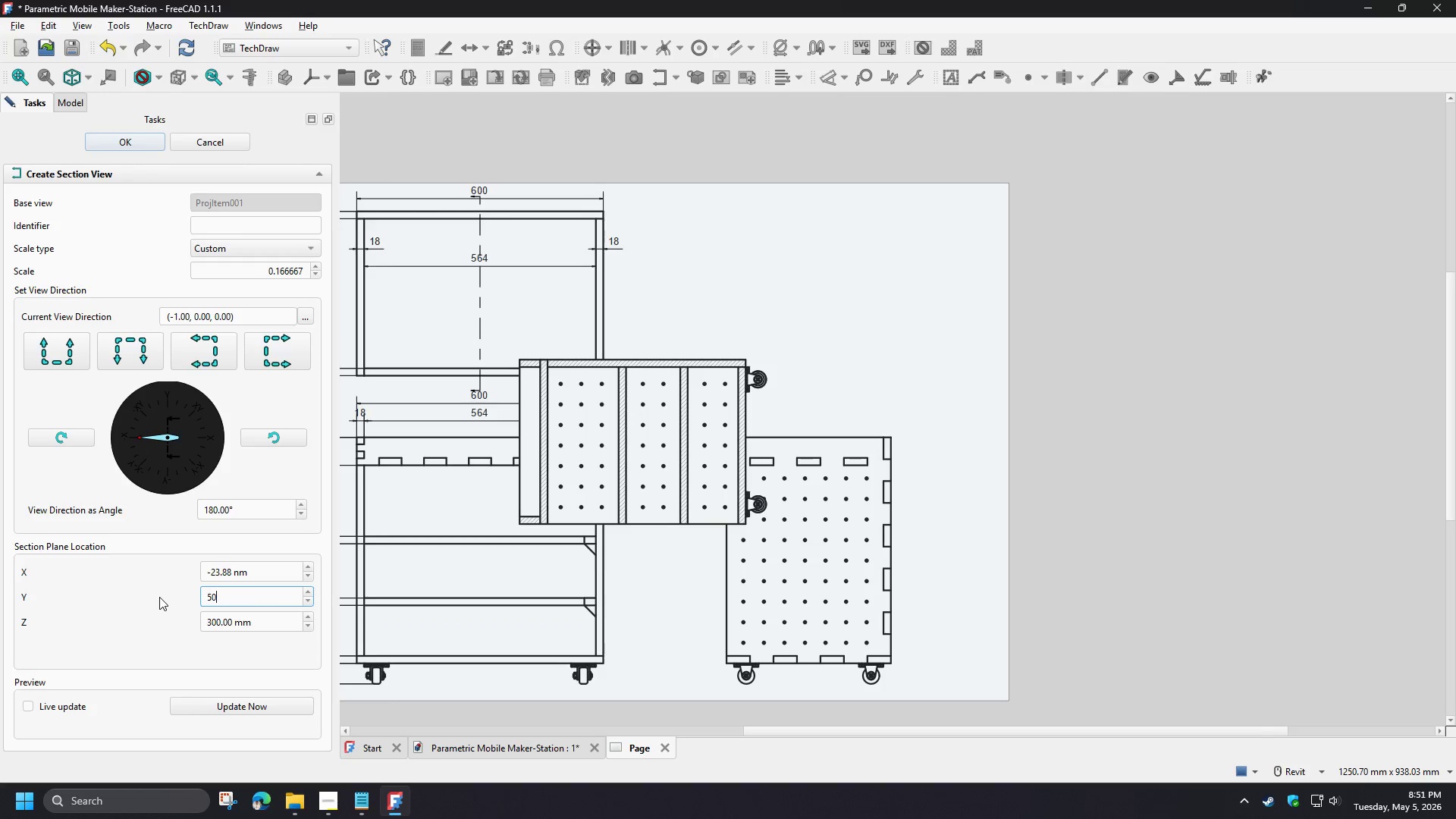 
key(Numpad0)
 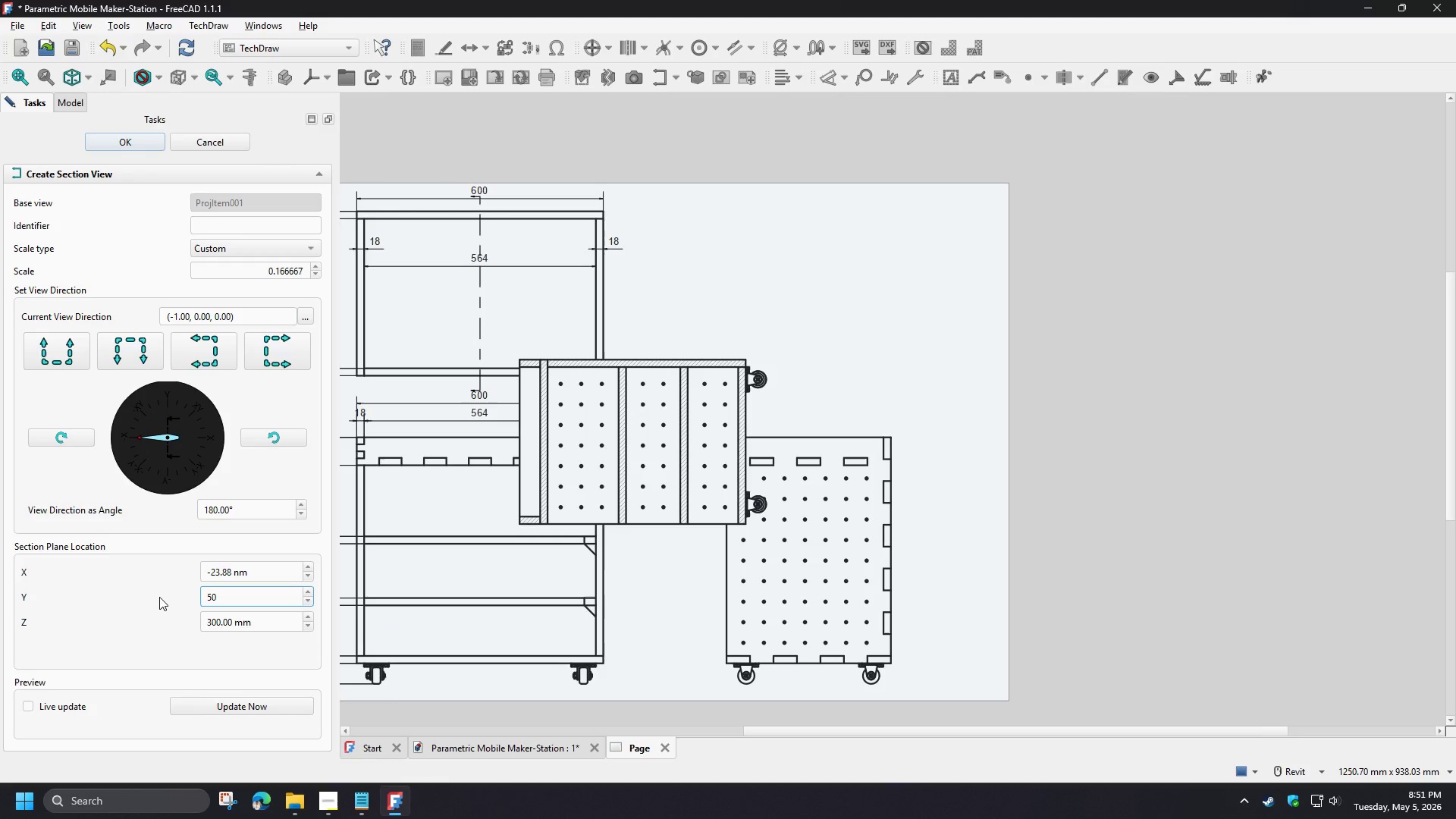 
left_click([159, 597])
 